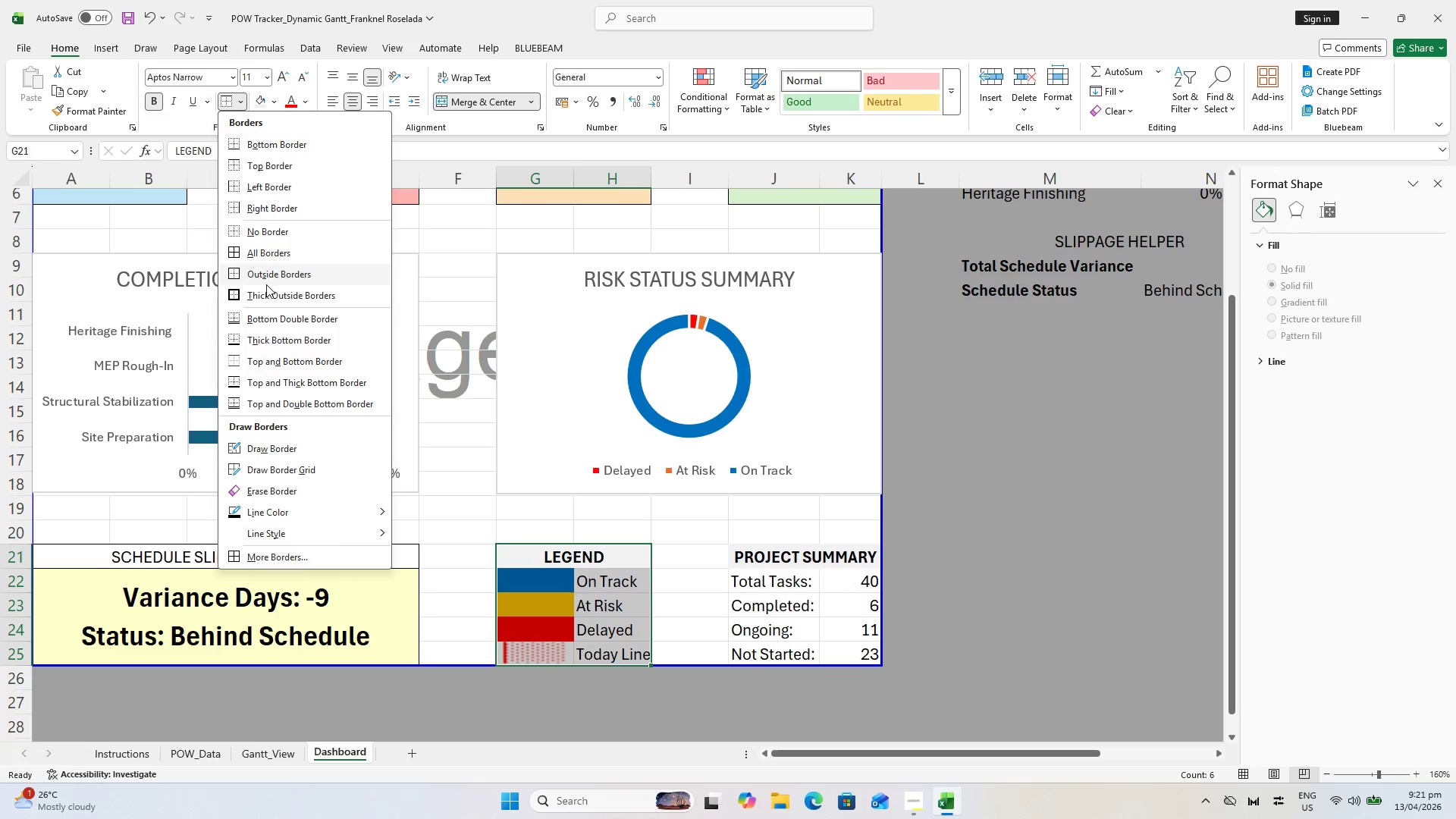 
left_click_drag(start_coordinate=[824, 624], to_coordinate=[827, 618])
 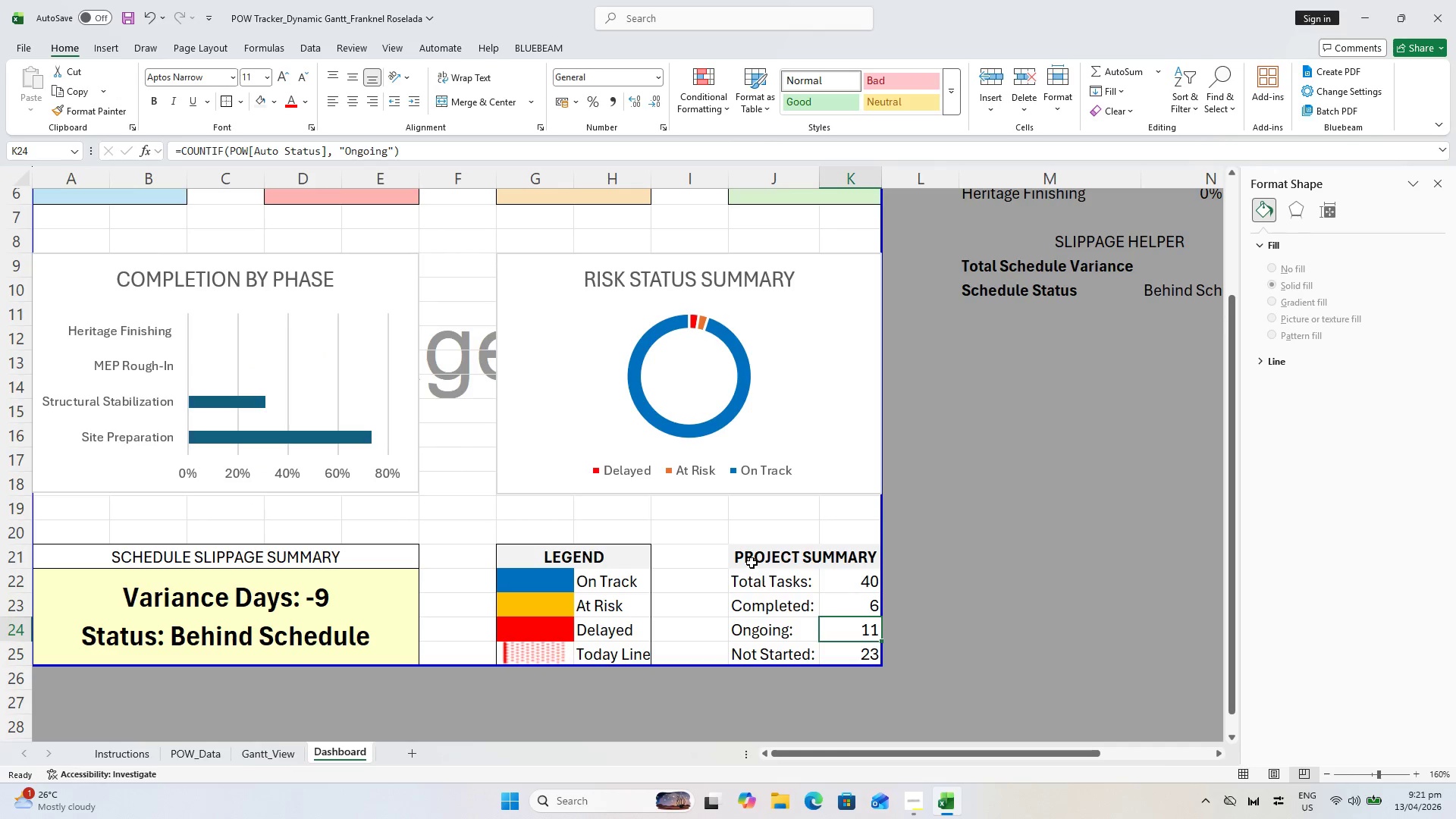 
left_click([751, 560])
 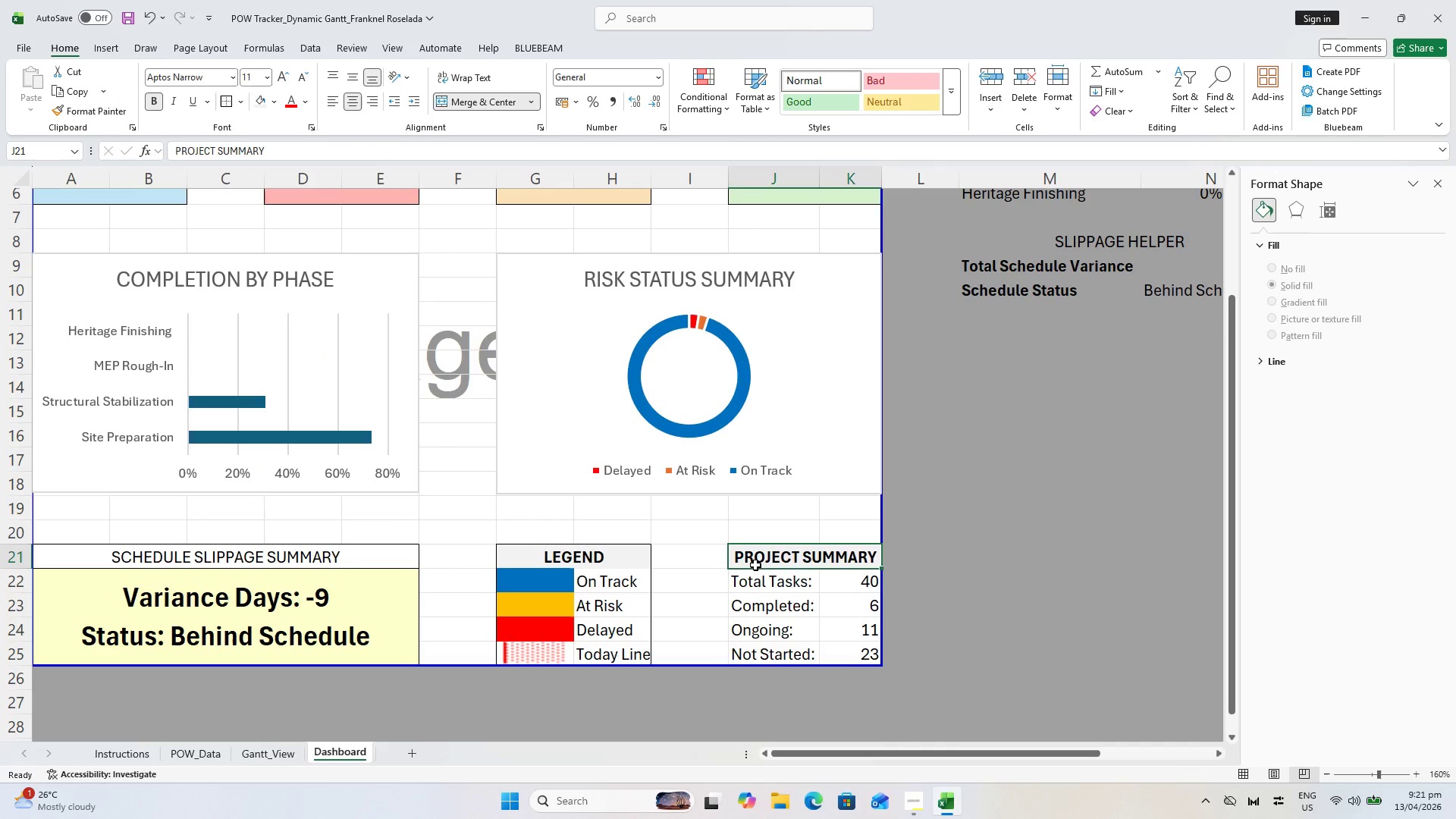 
hold_key(key=ShiftLeft, duration=0.59)
 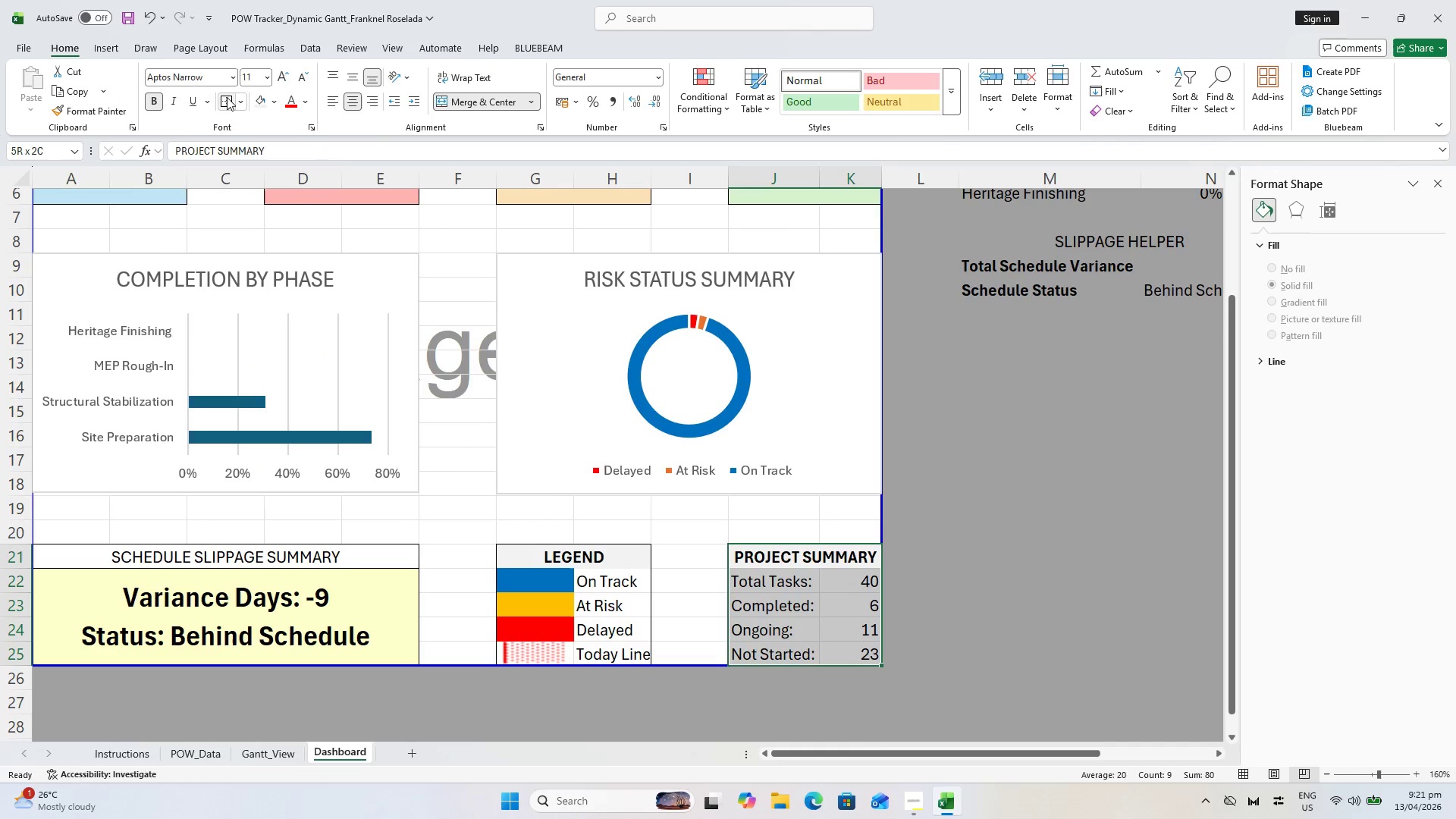 
double_click([955, 475])
 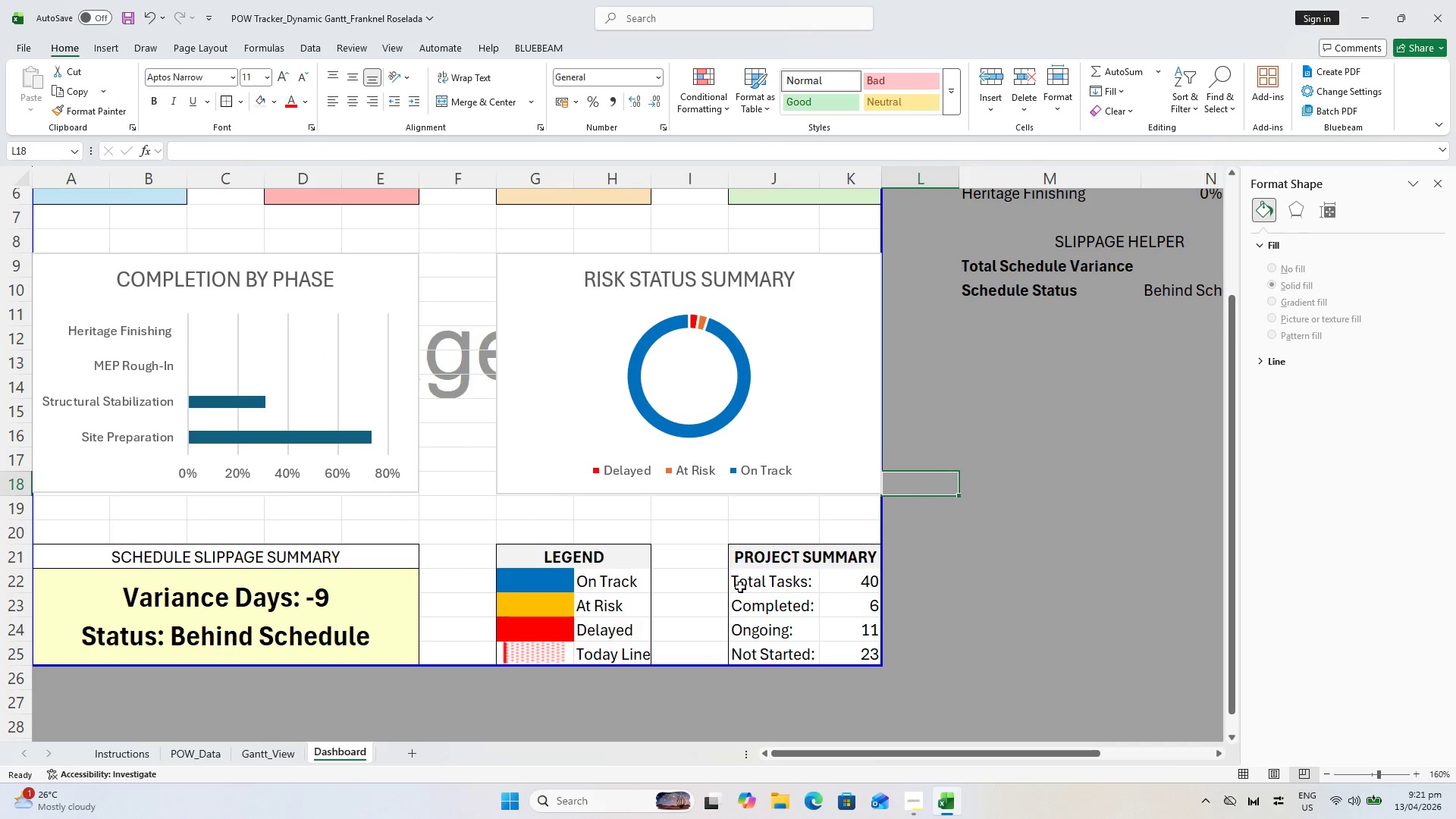 
key(Control+P)
 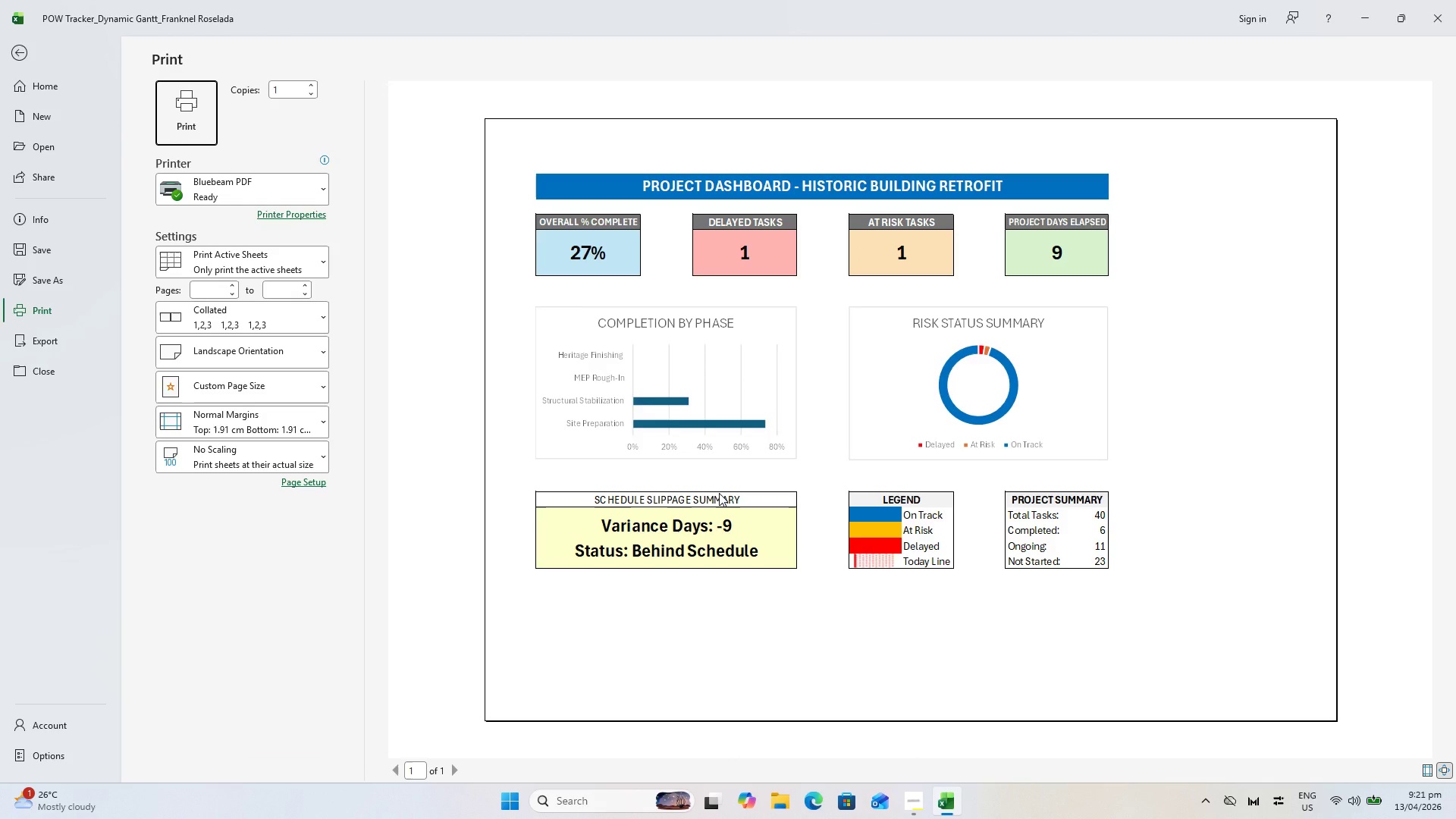 
wait(5.81)
 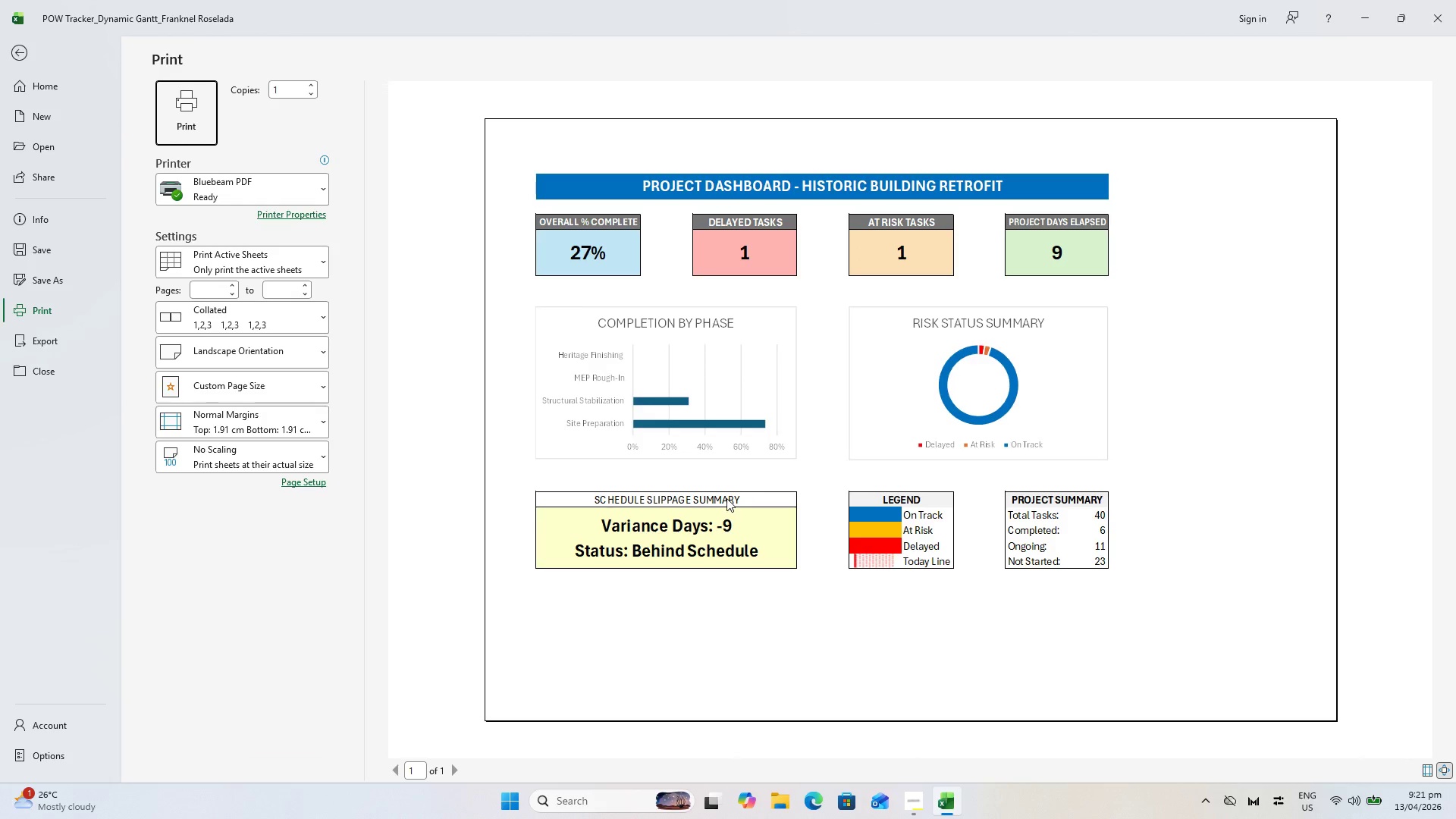 
key(Escape)
 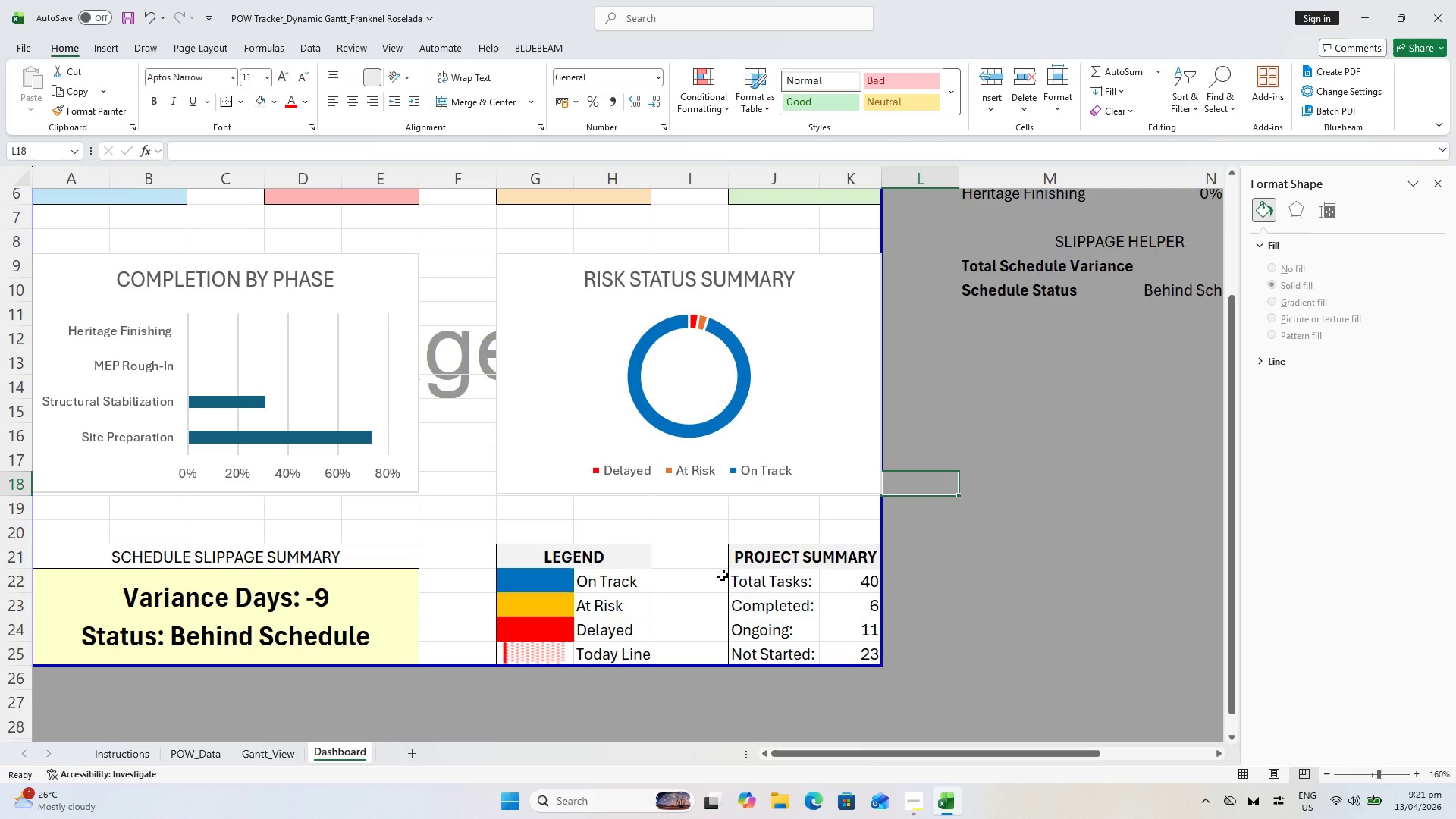 
key(Control+P)
 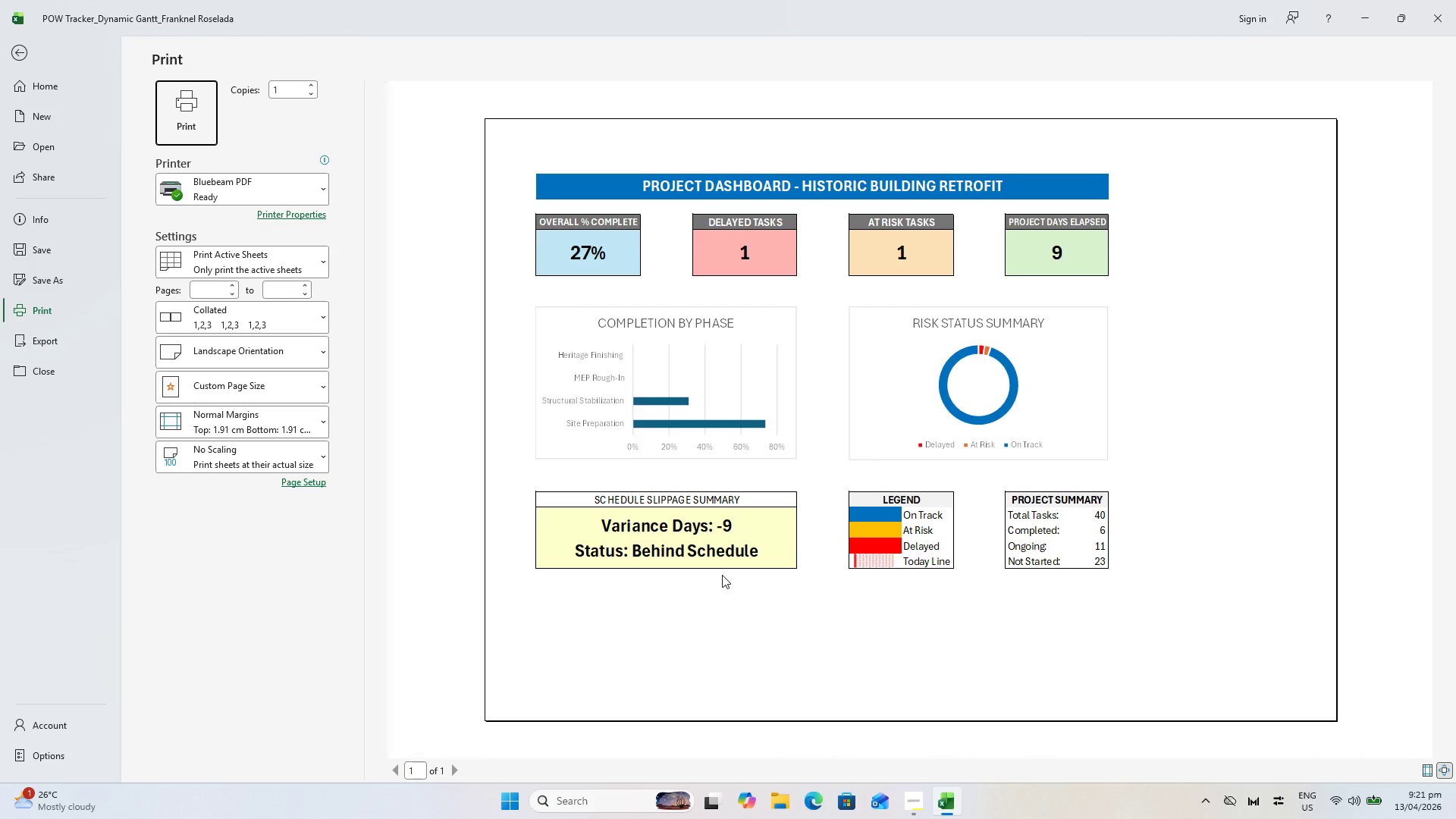 
wait(10.81)
 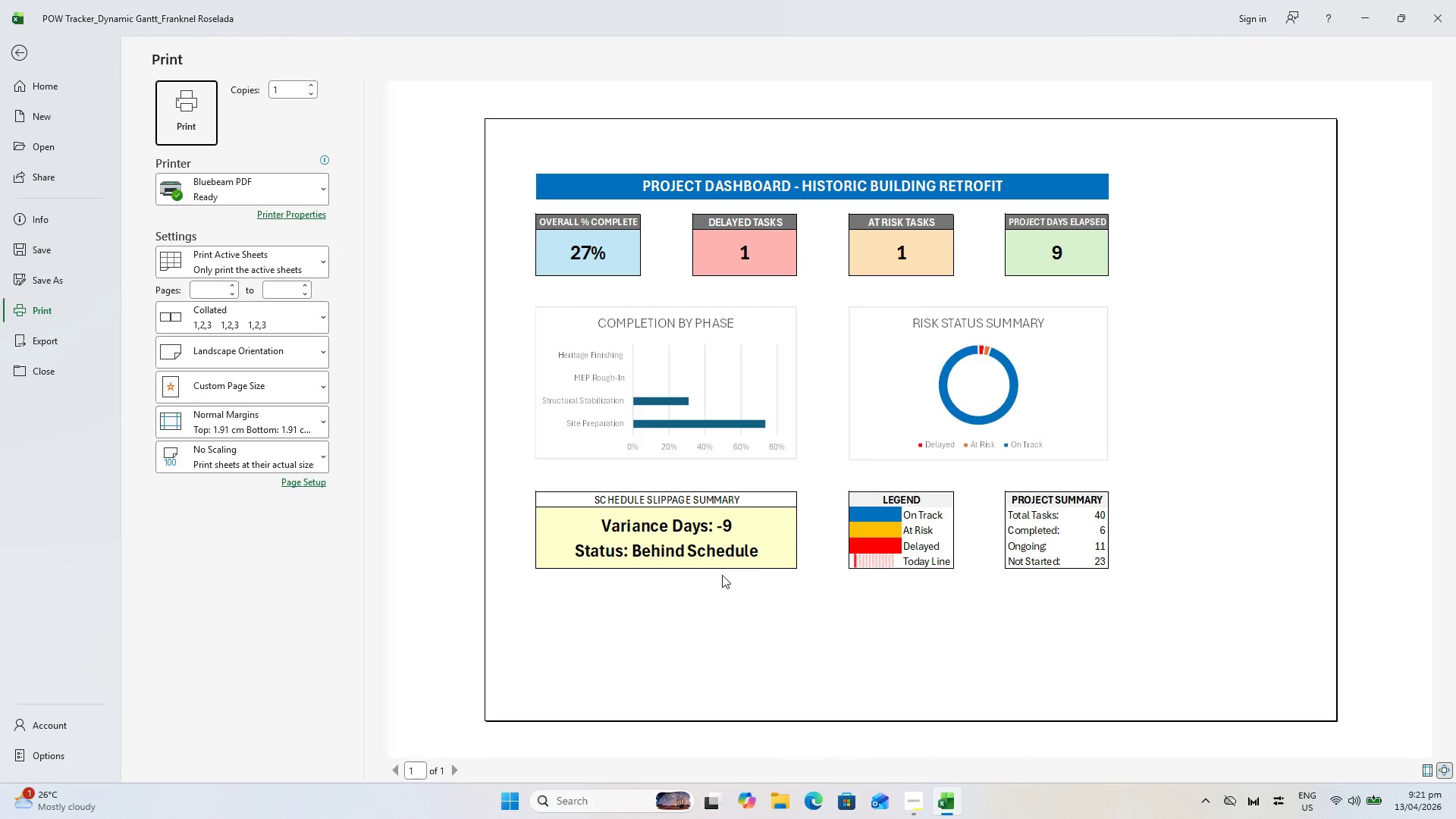 
left_click([0, 58])
 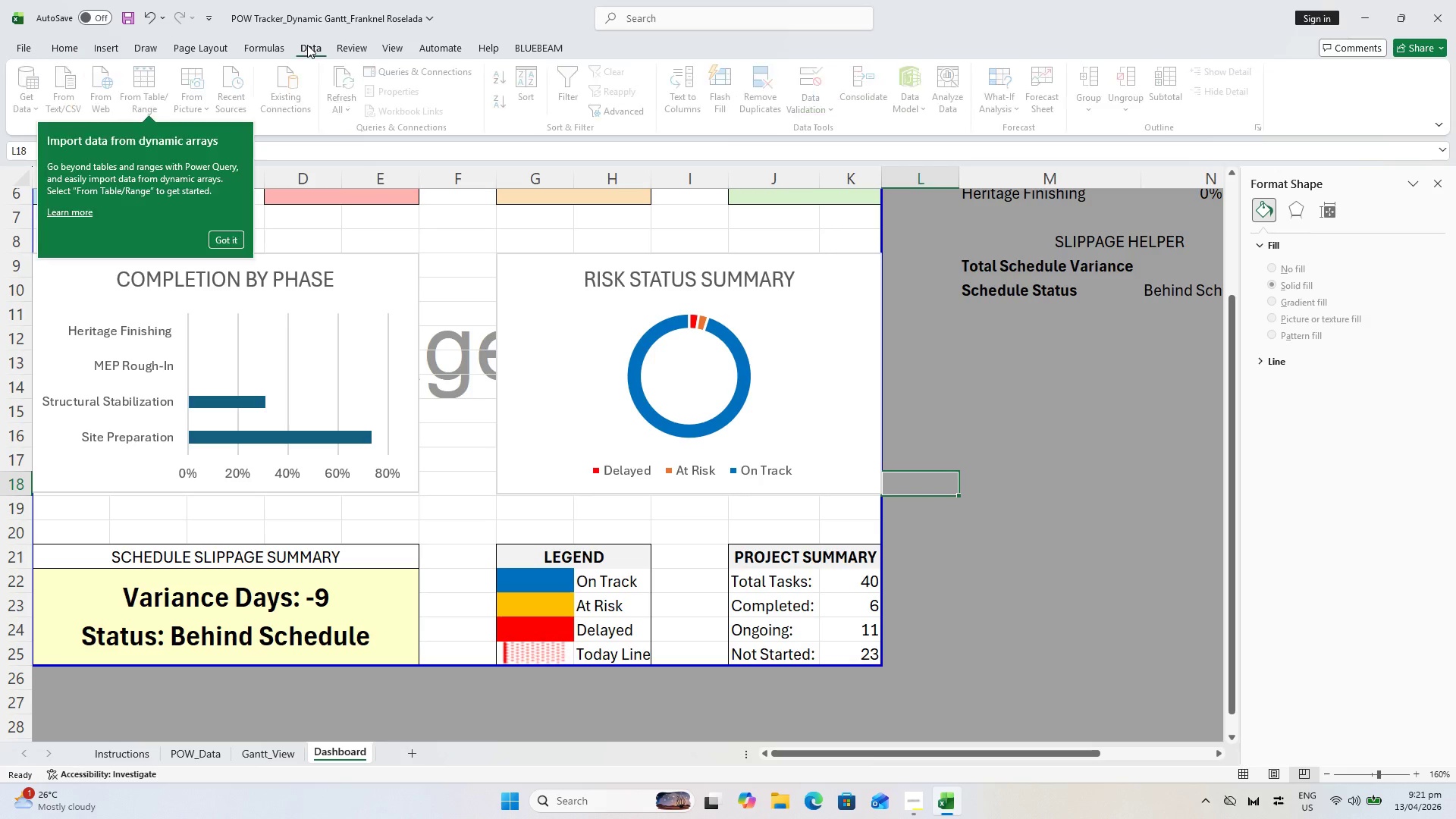 
double_click([267, 46])
 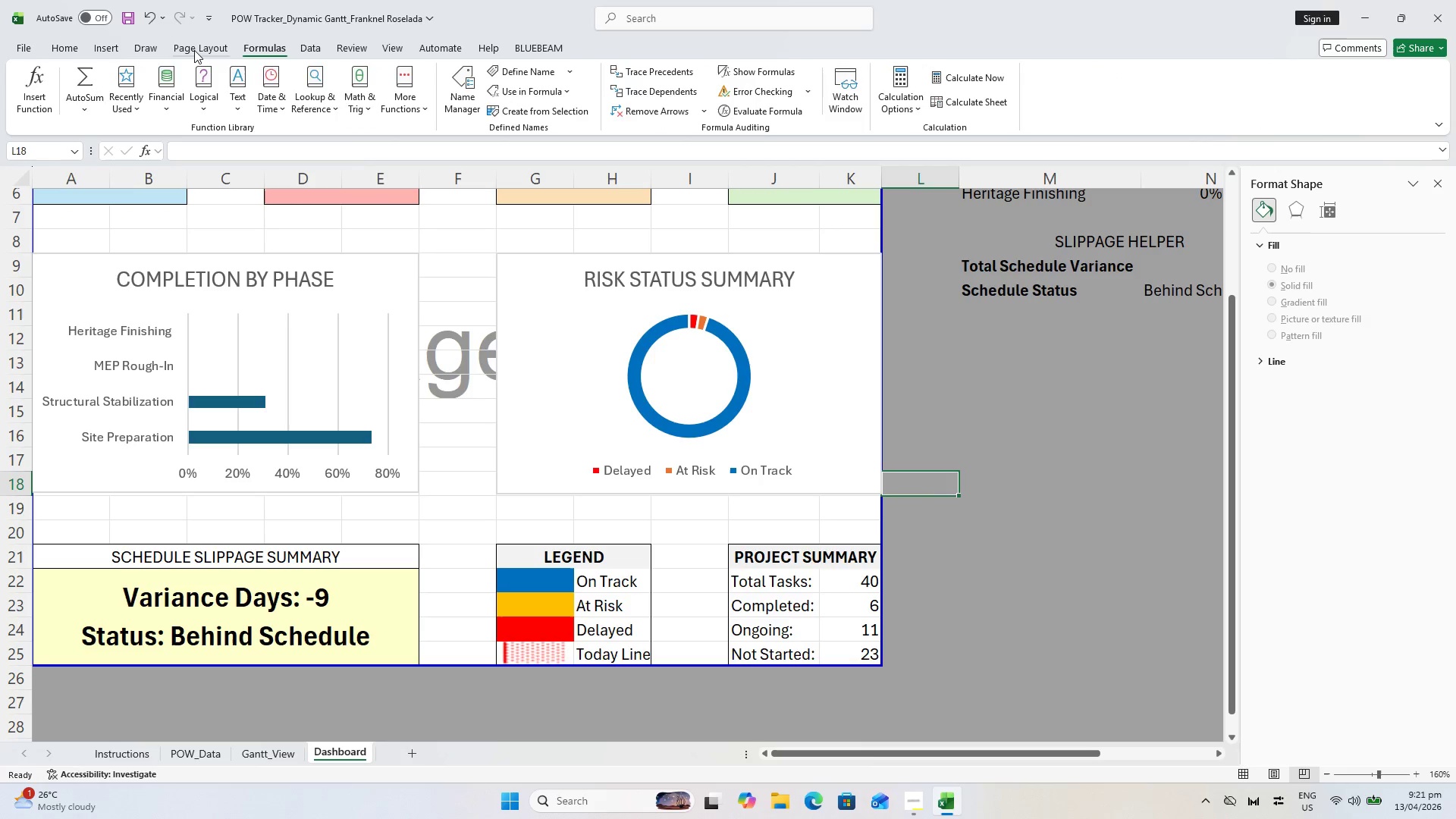 
triple_click([194, 50])
 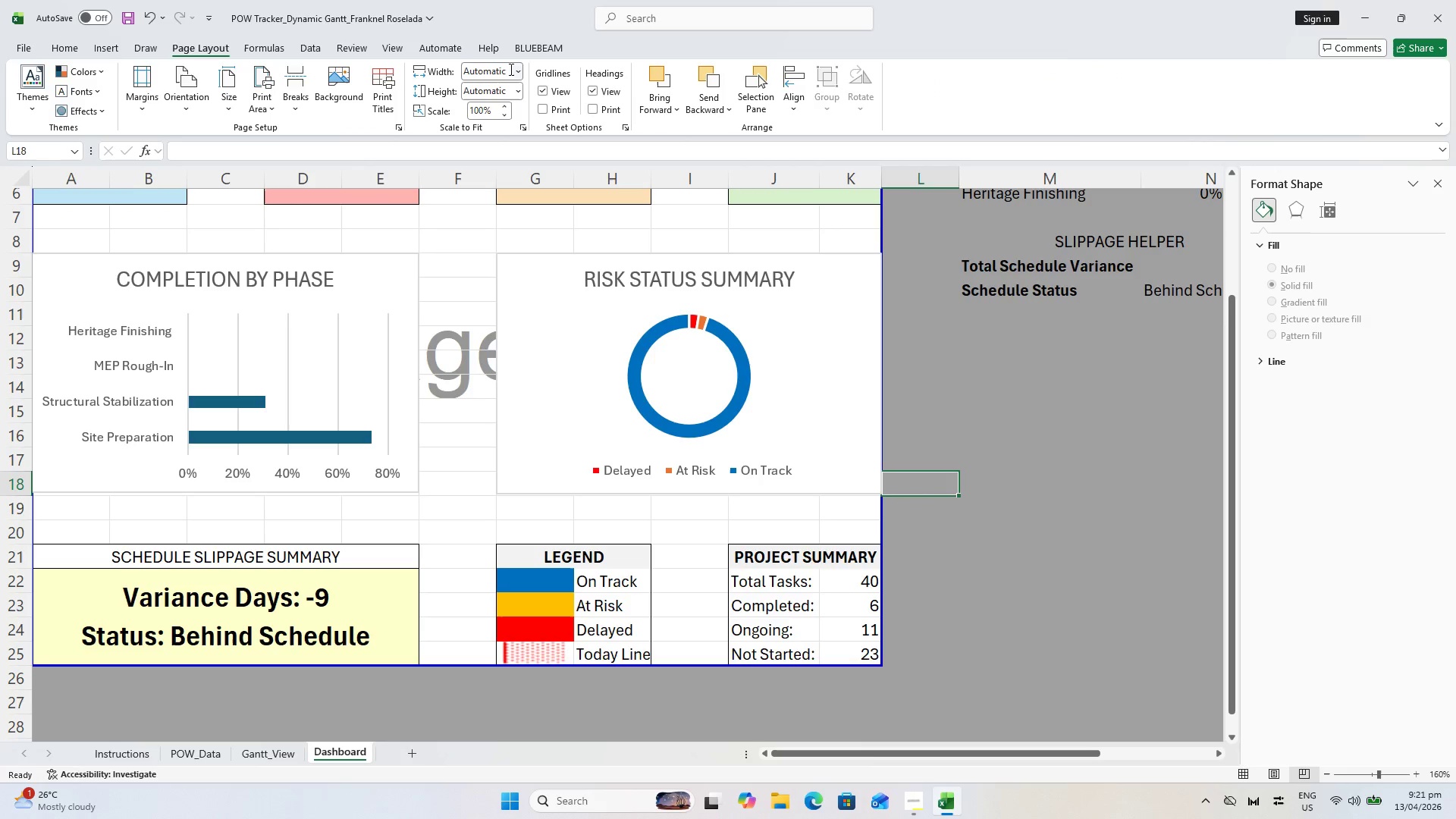 
left_click([519, 71])
 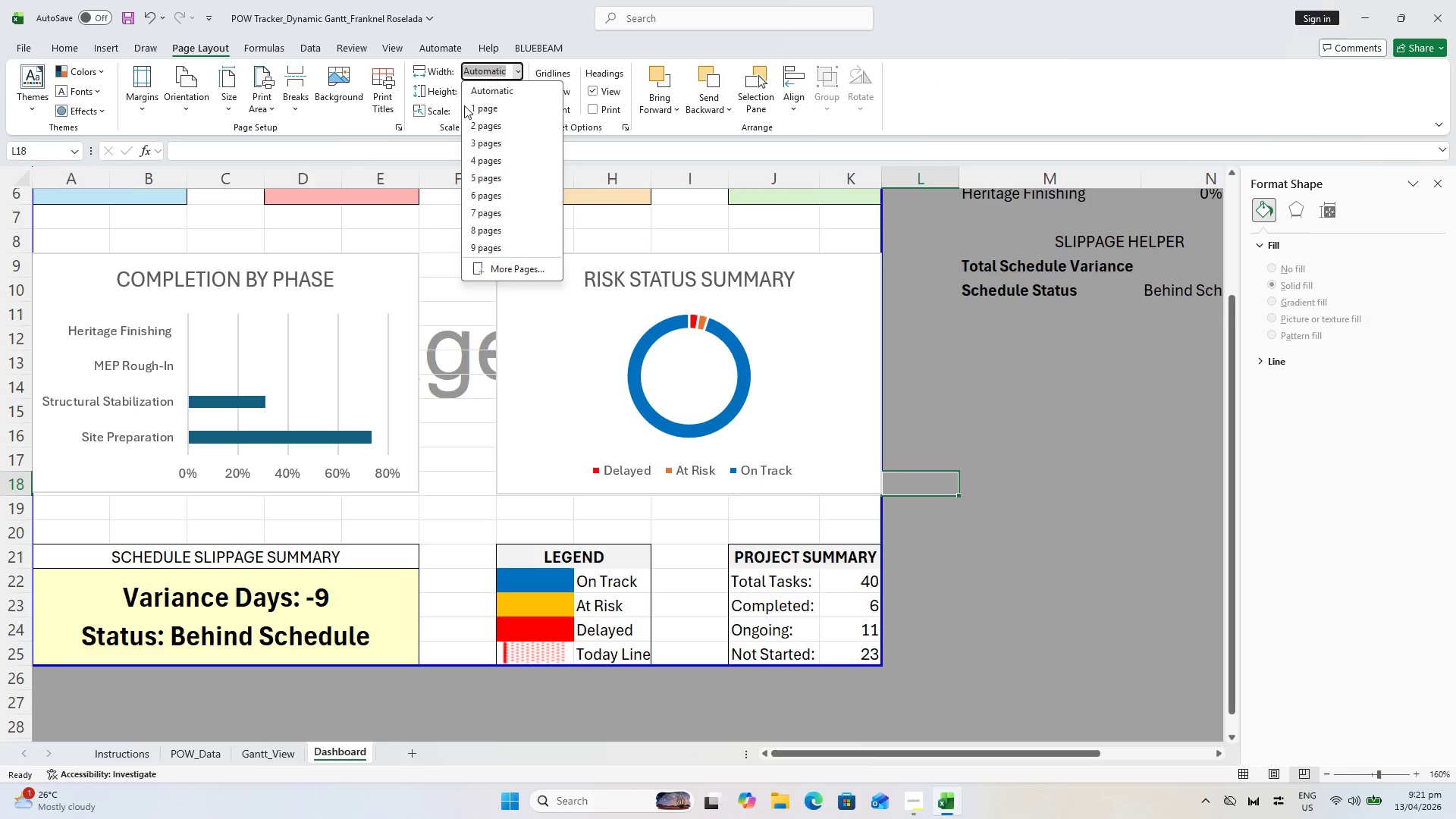 
left_click([1051, 350])
 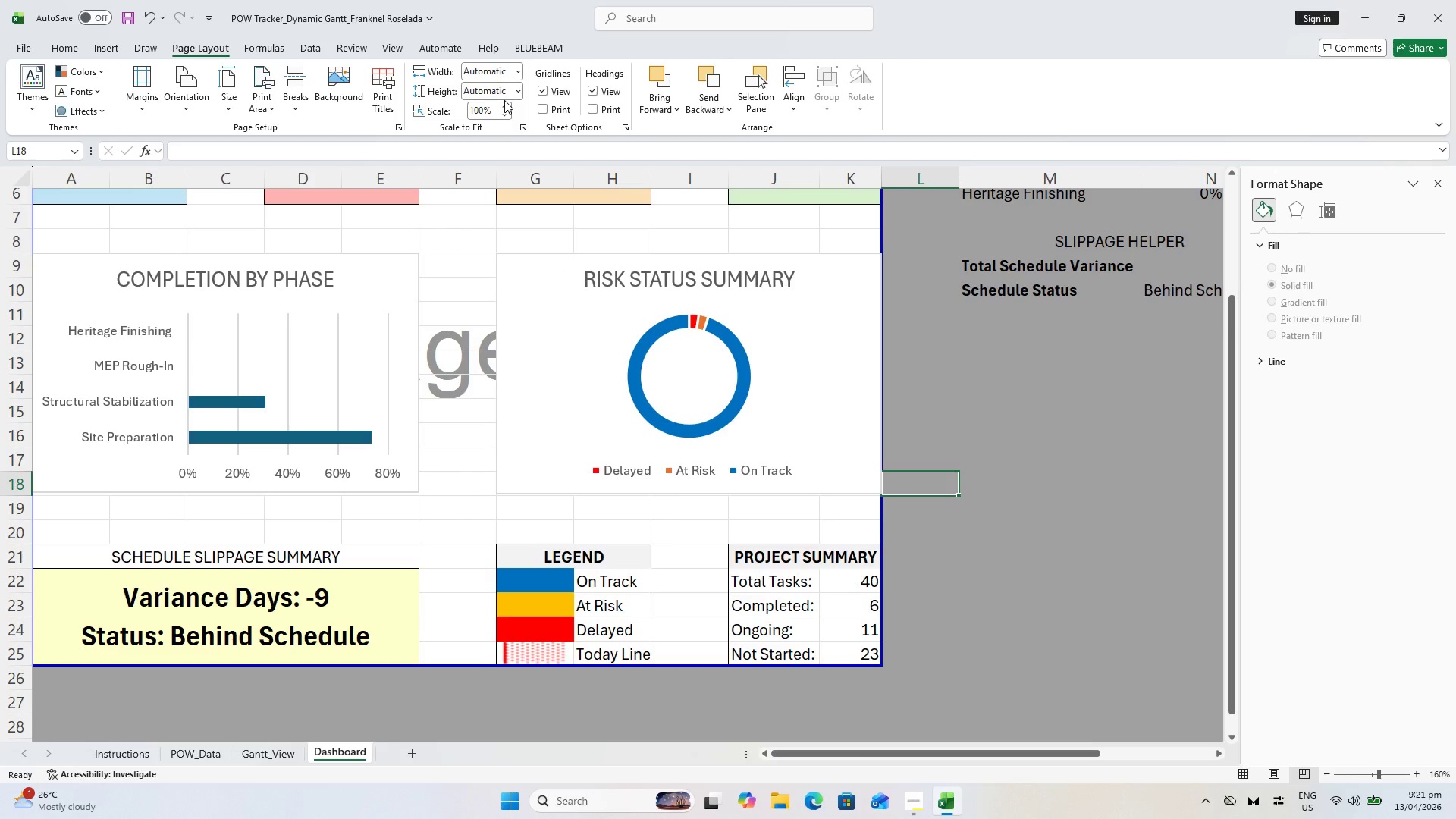 
double_click([507, 105])
 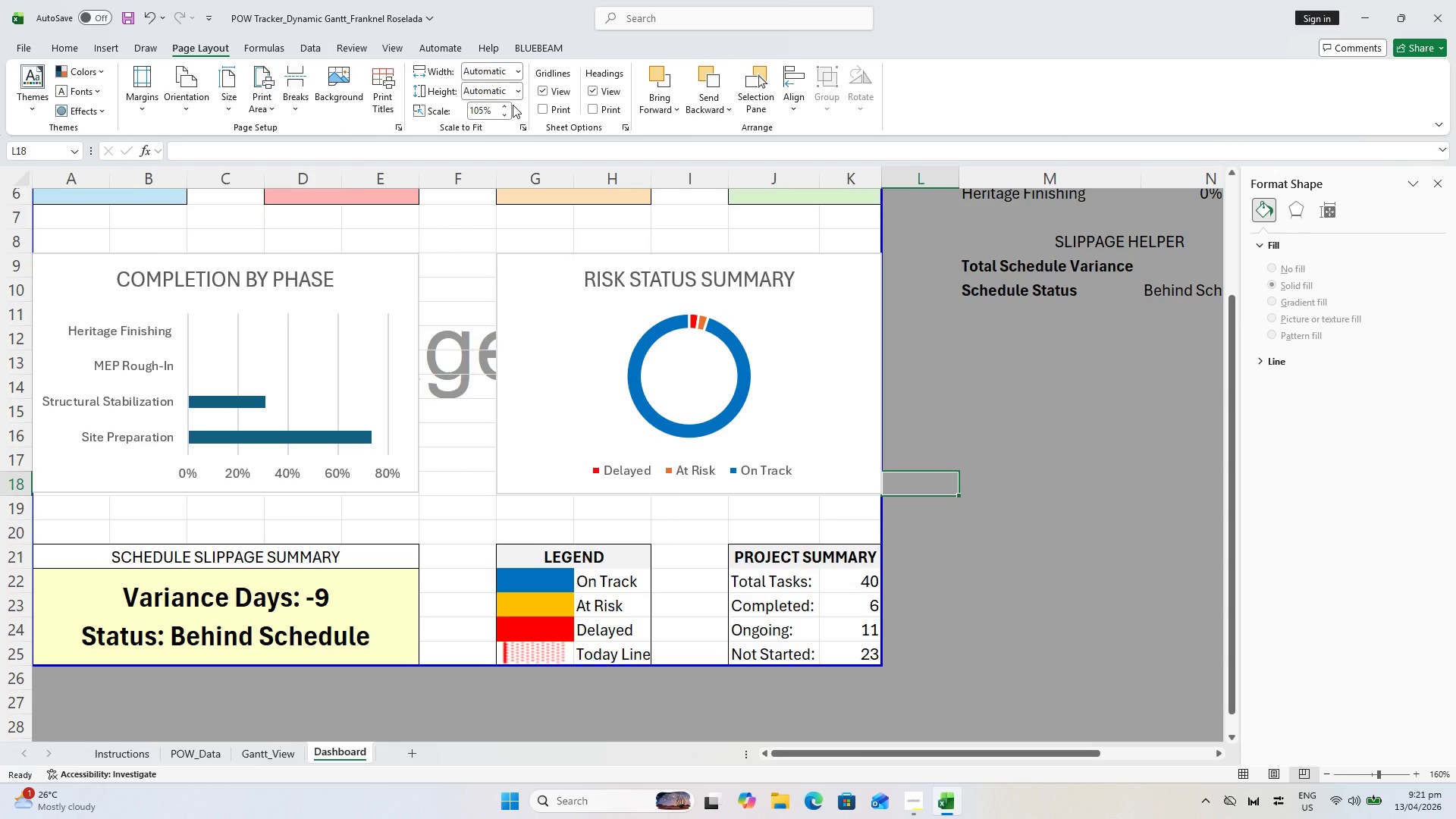 
key(Control+P)
 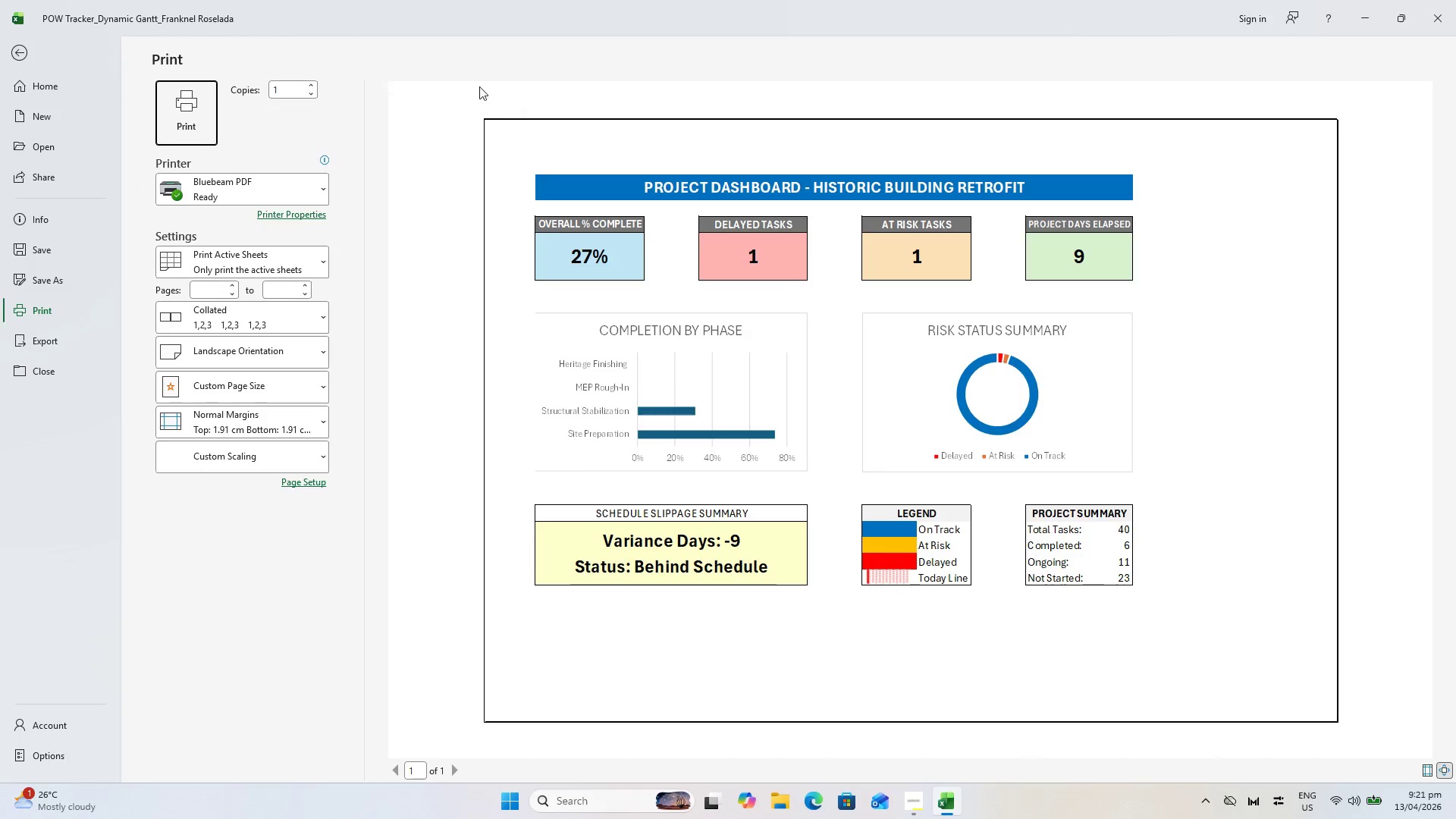 
key(Escape)
 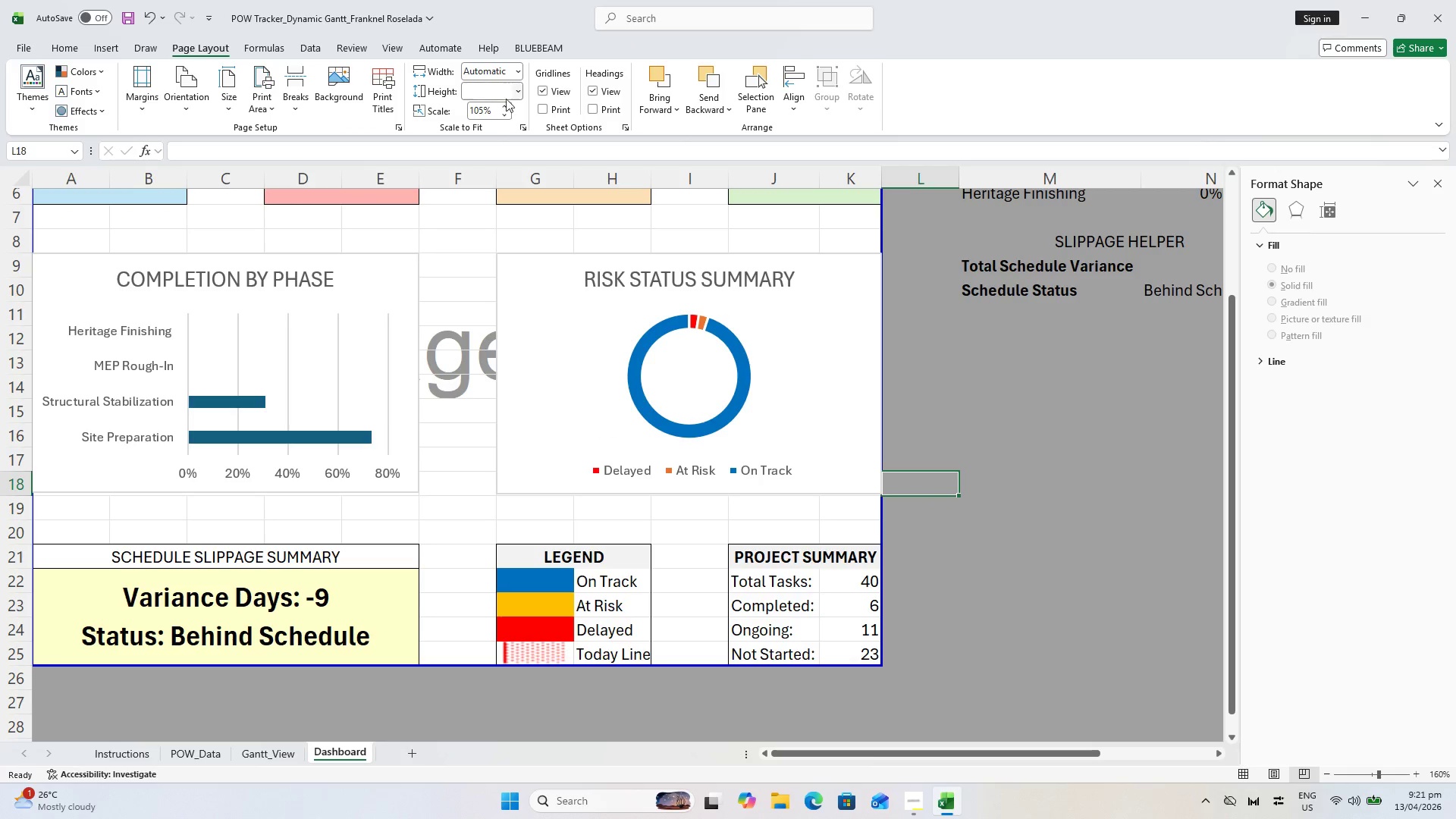 
left_click([506, 108])
 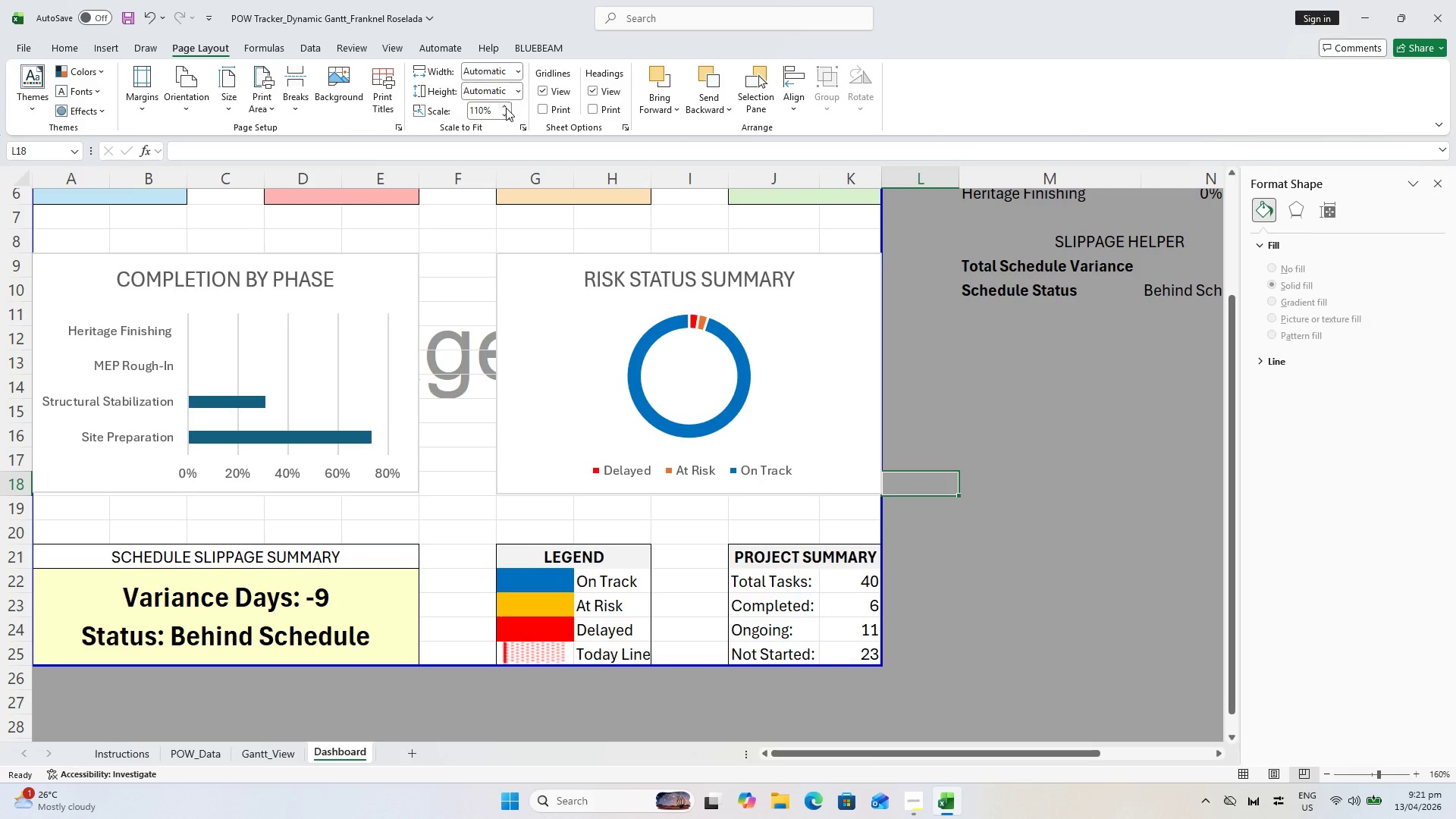 
left_click([506, 108])
 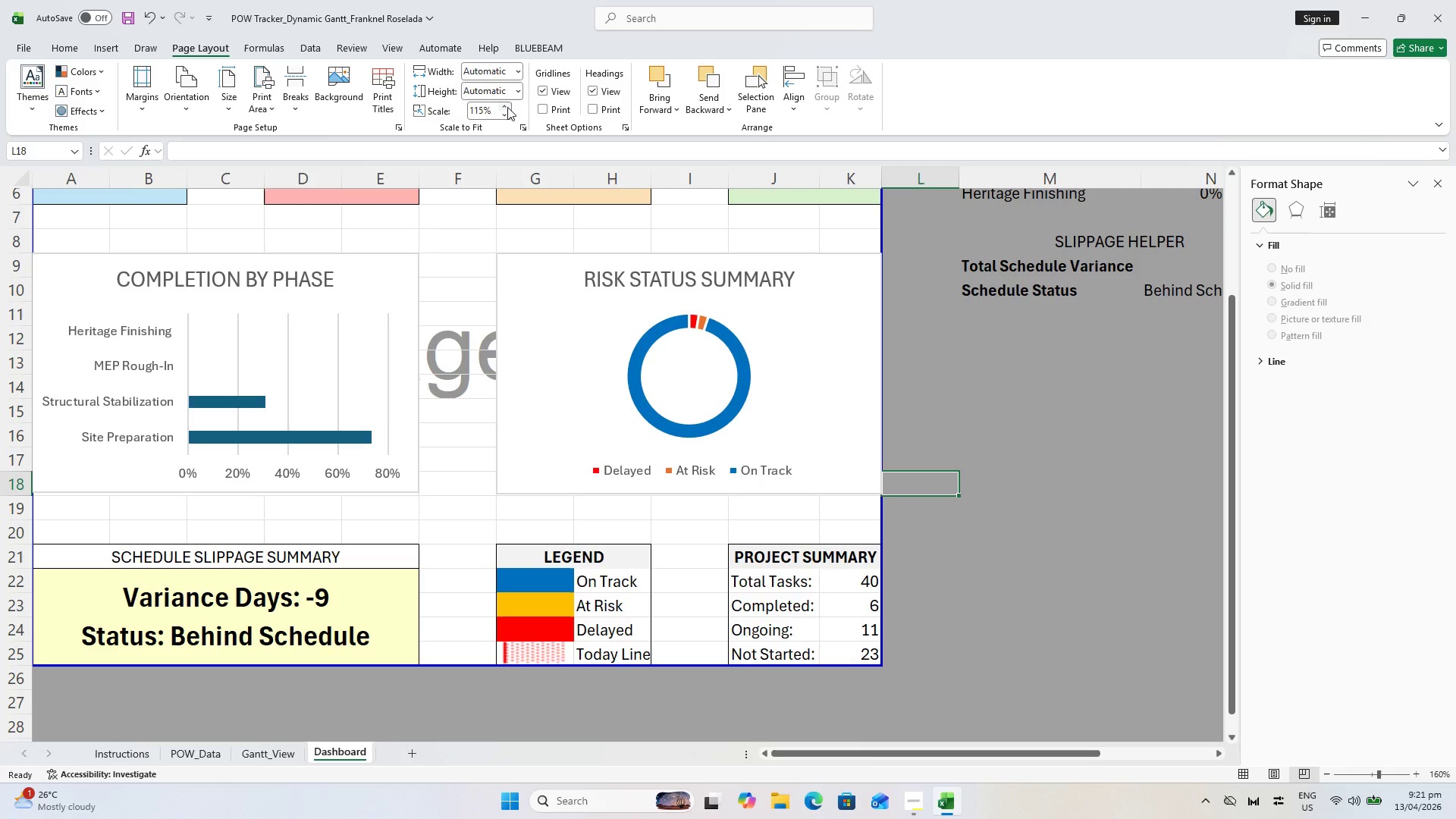 
key(Control+P)
 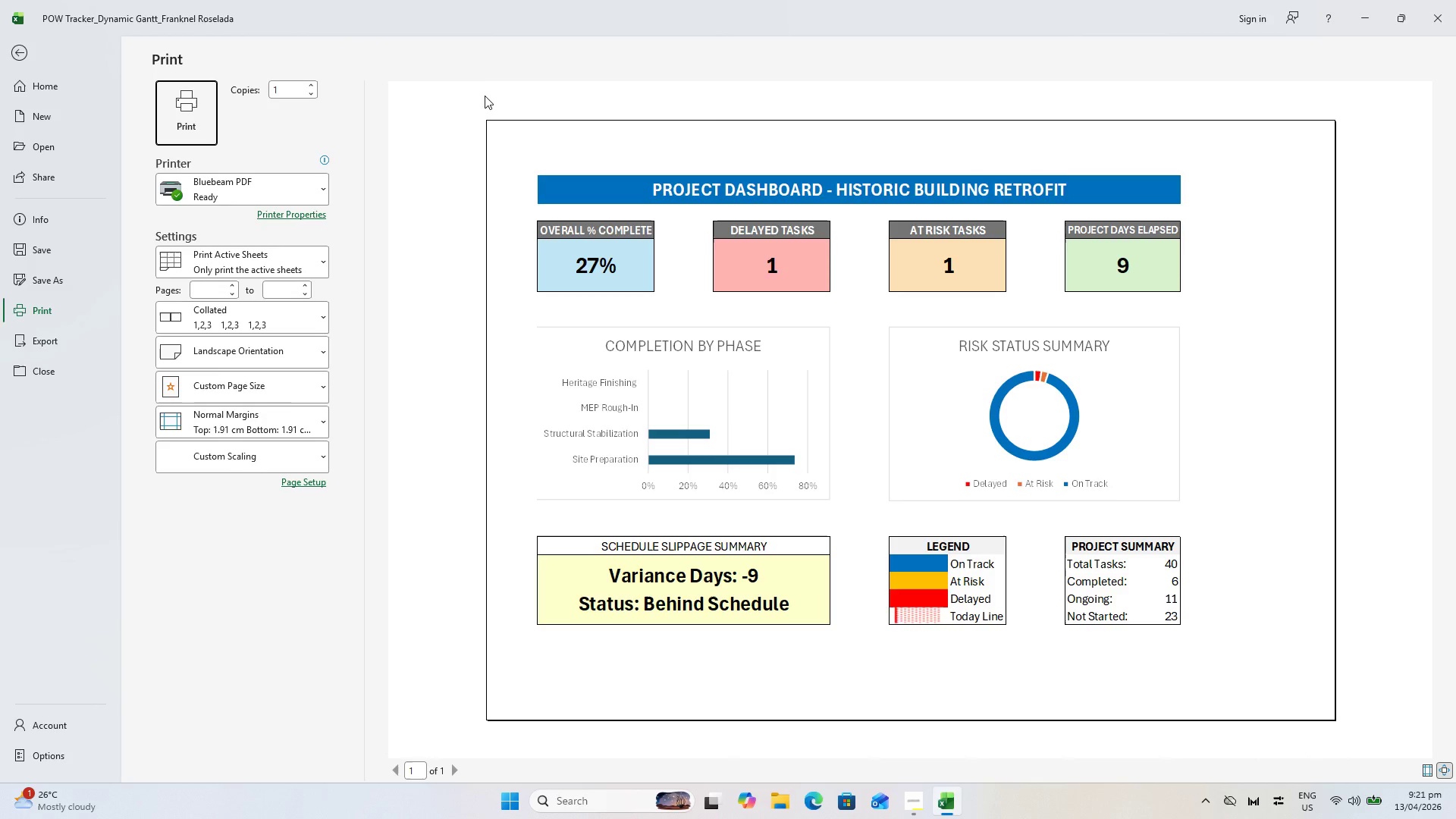 
key(Escape)
 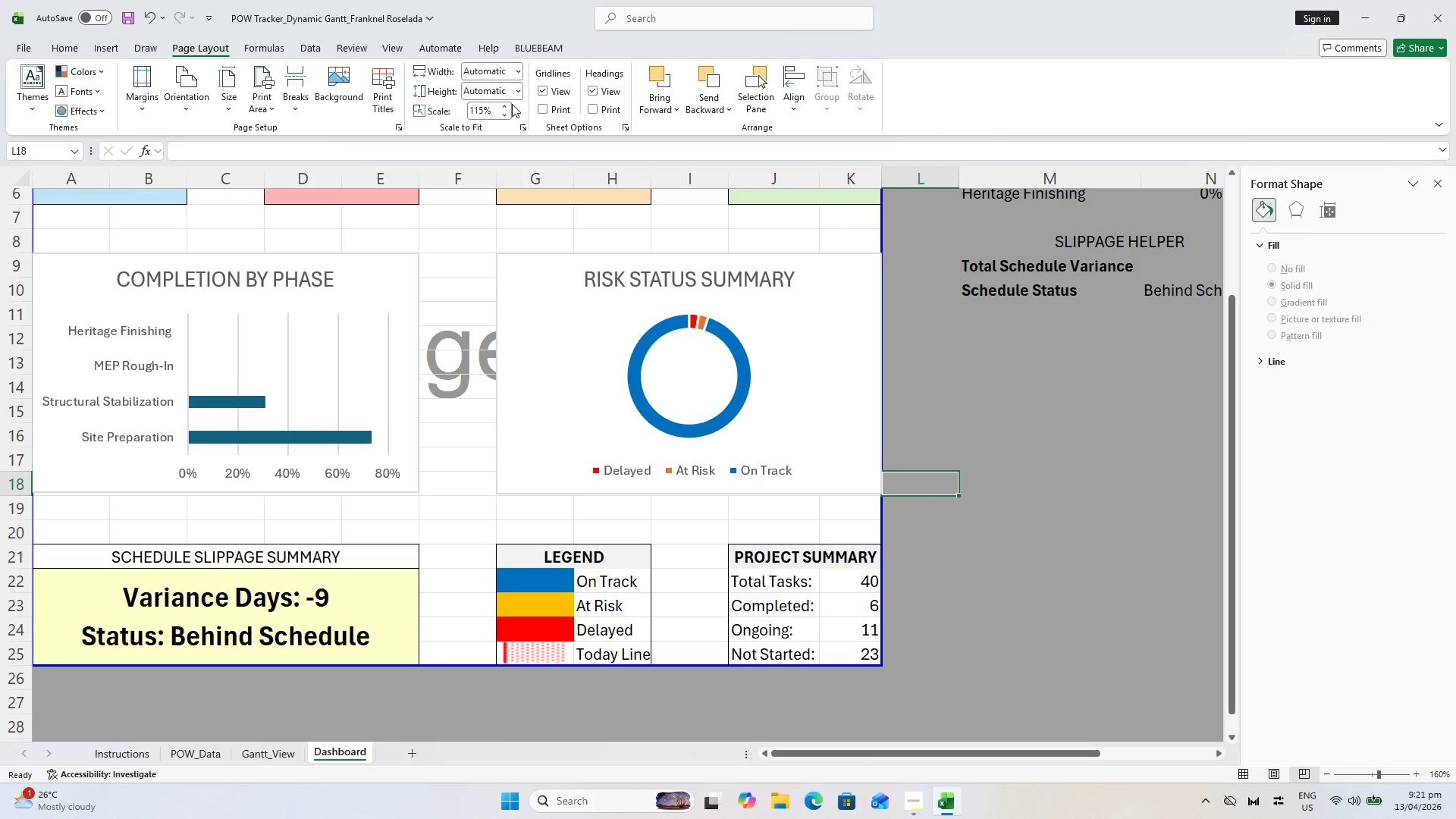 
left_click([507, 105])
 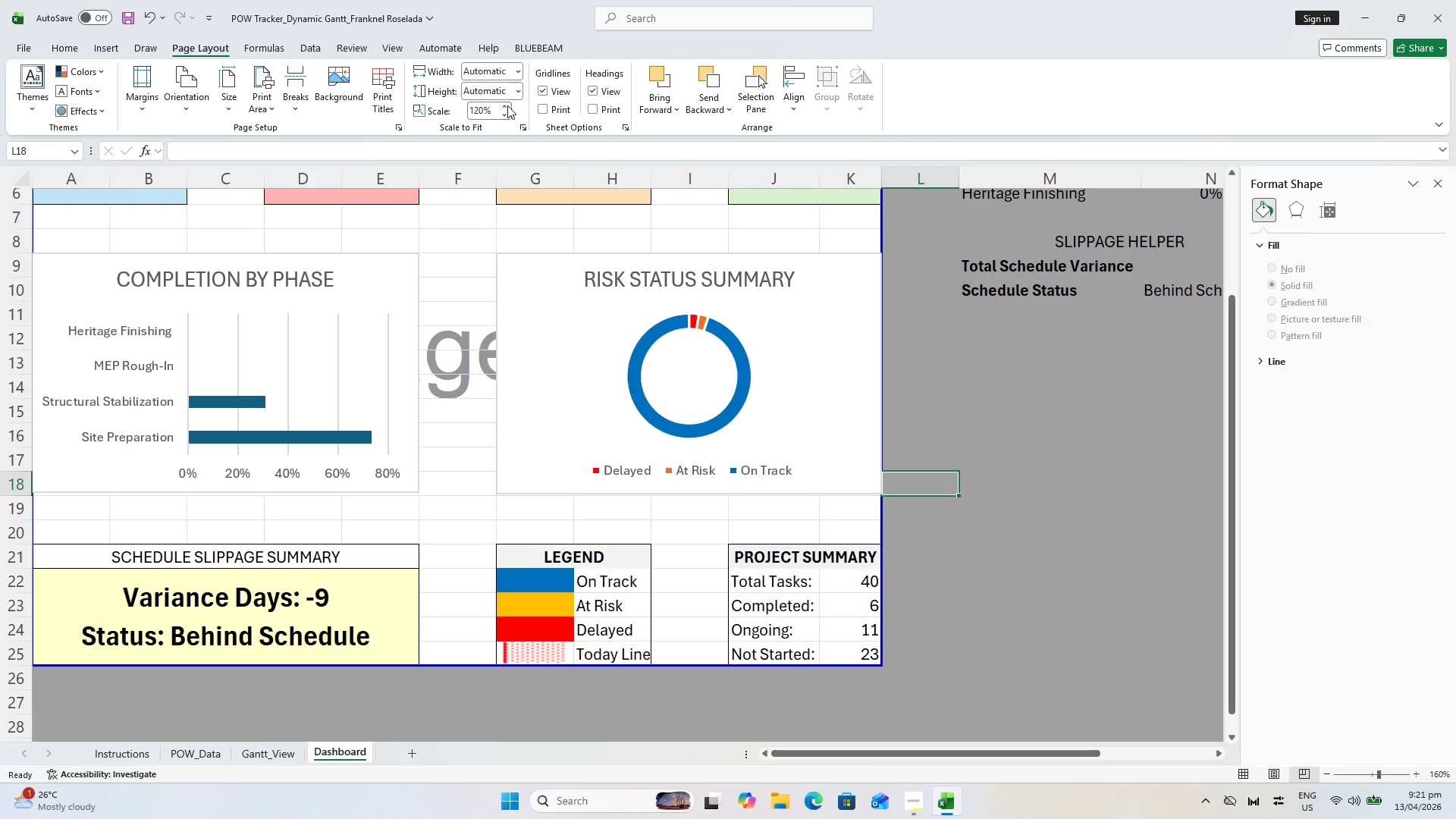 
key(Control+P)
 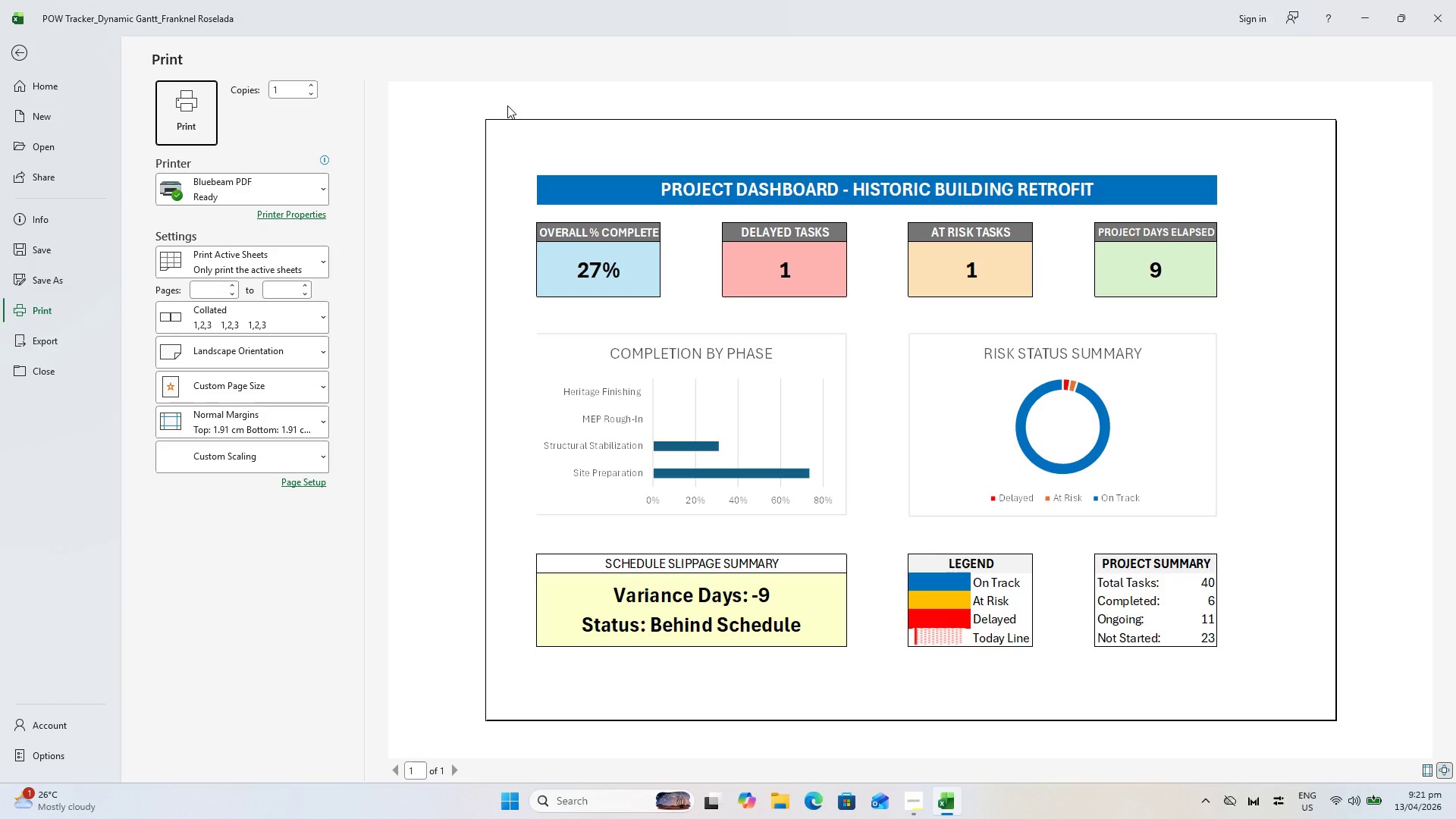 
key(Escape)
 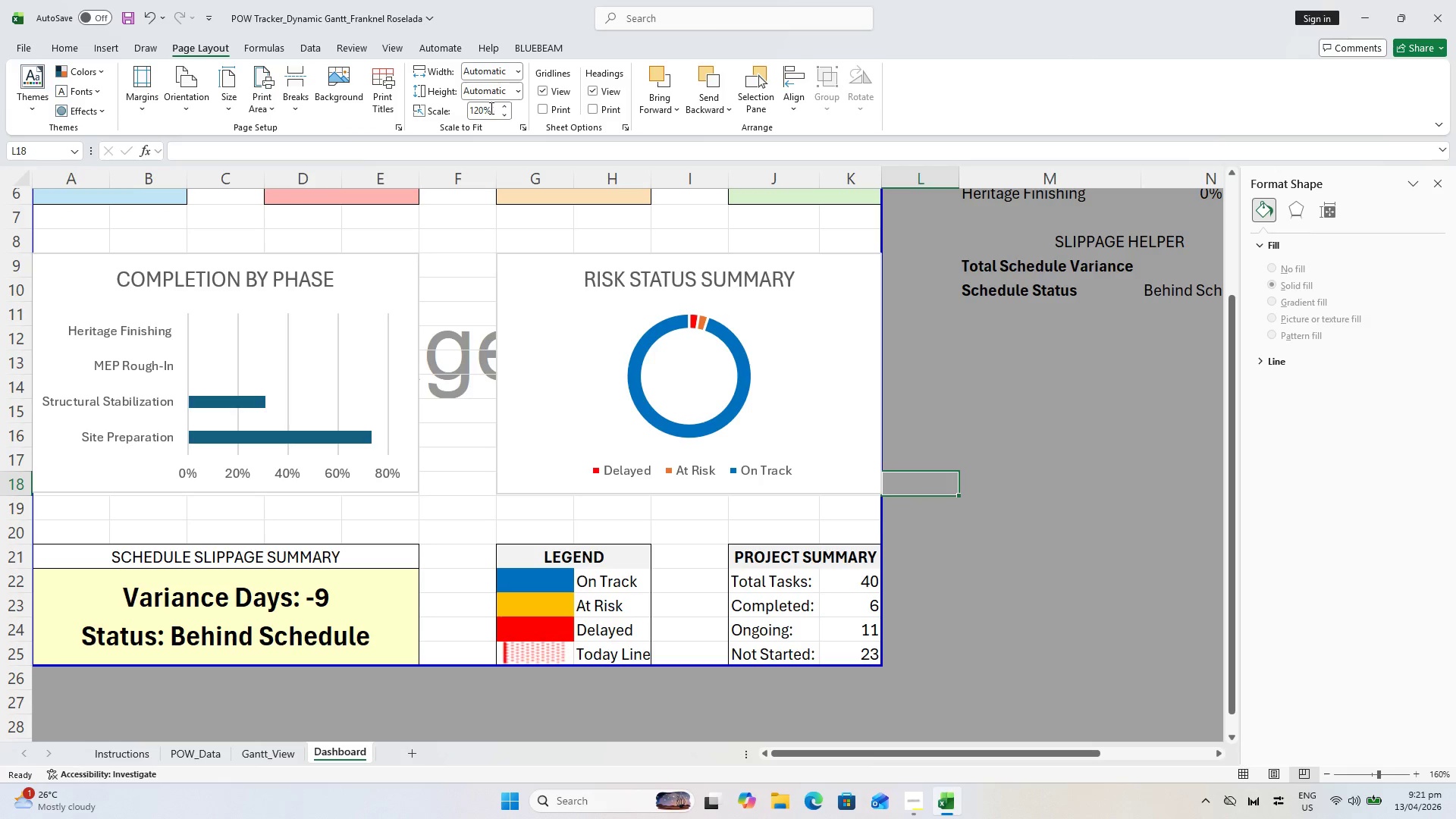 
left_click([507, 108])
 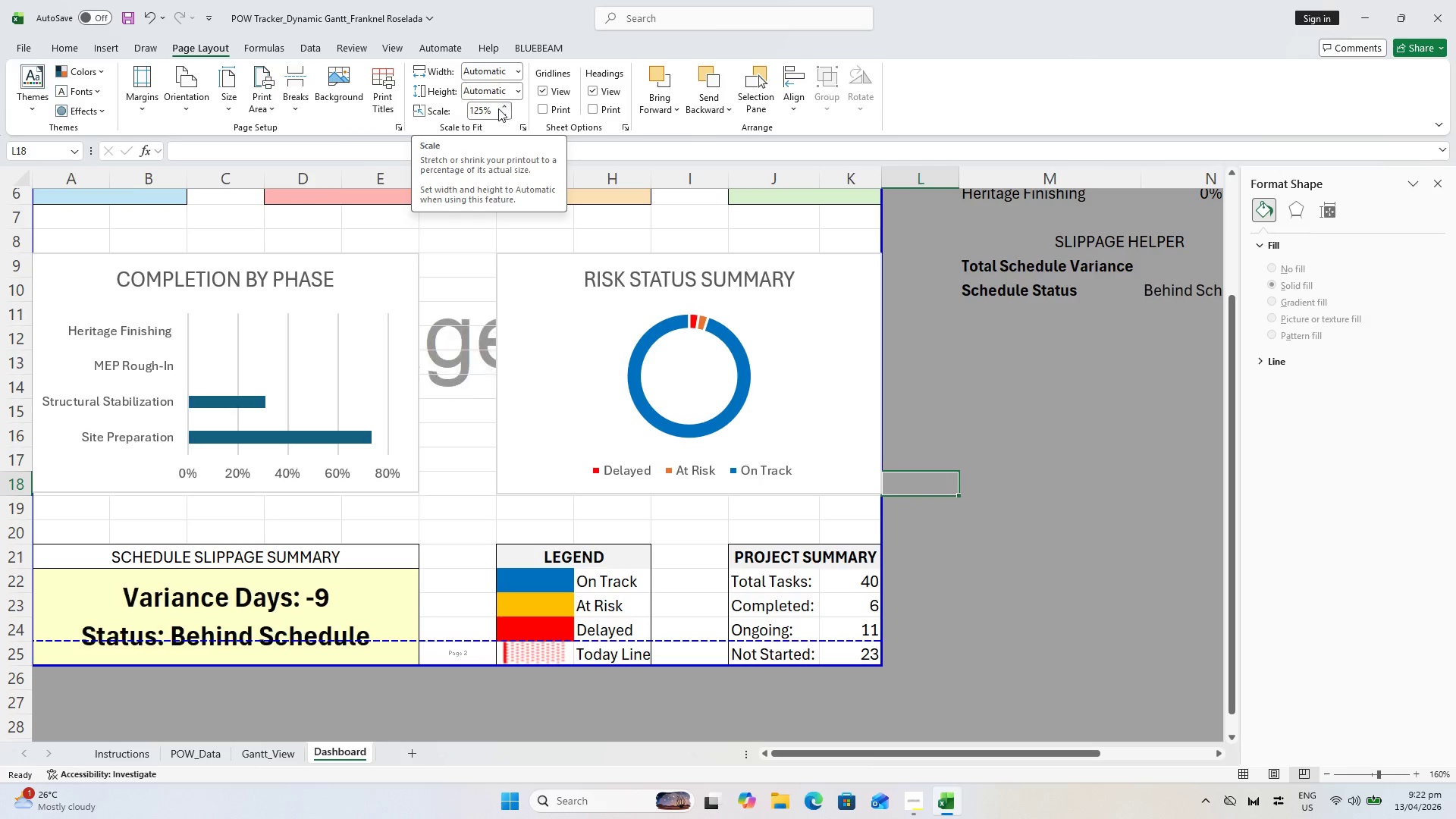 
key(Control+P)
 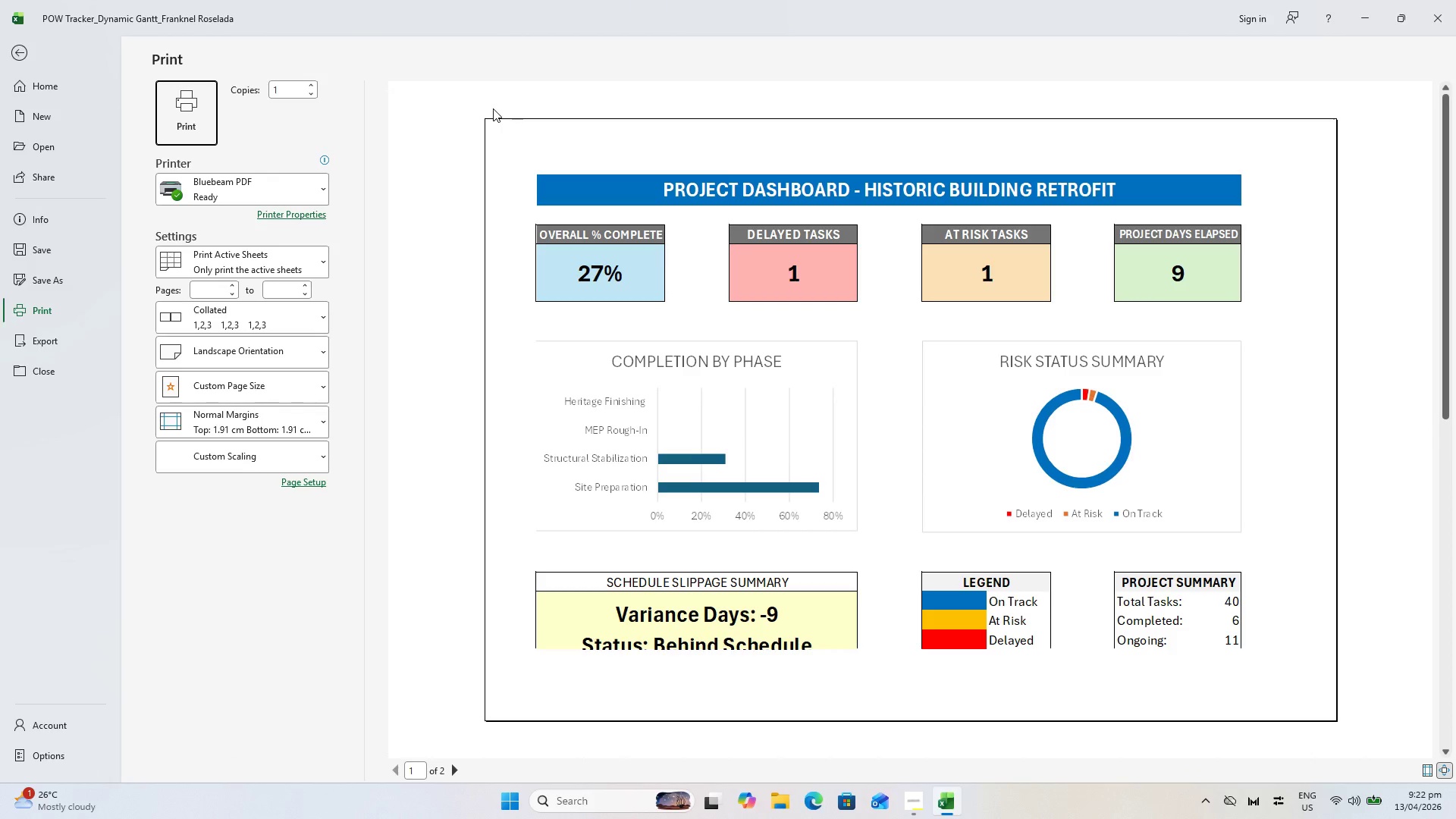 
key(Escape)
 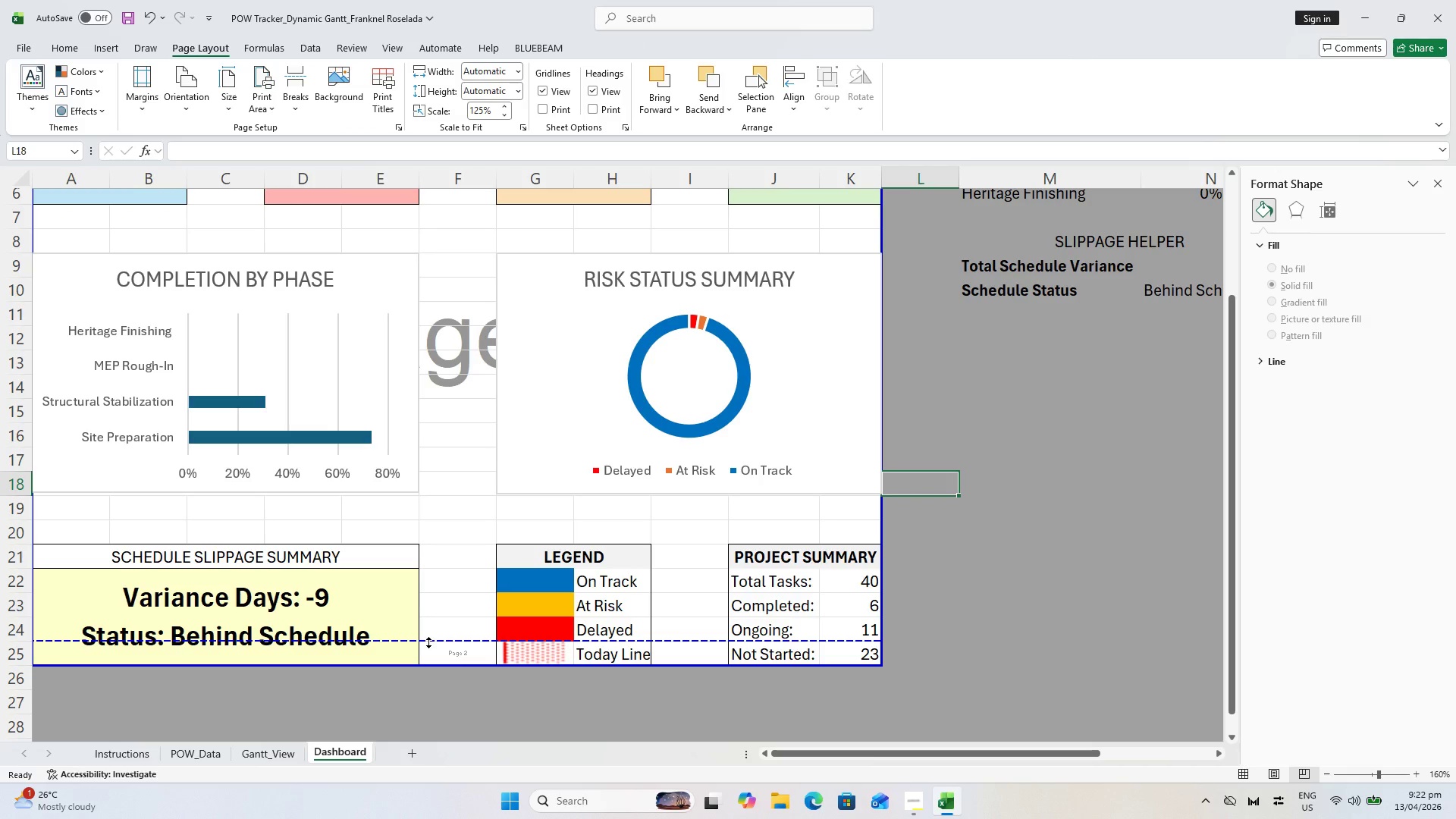 
left_click_drag(start_coordinate=[429, 641], to_coordinate=[436, 666])
 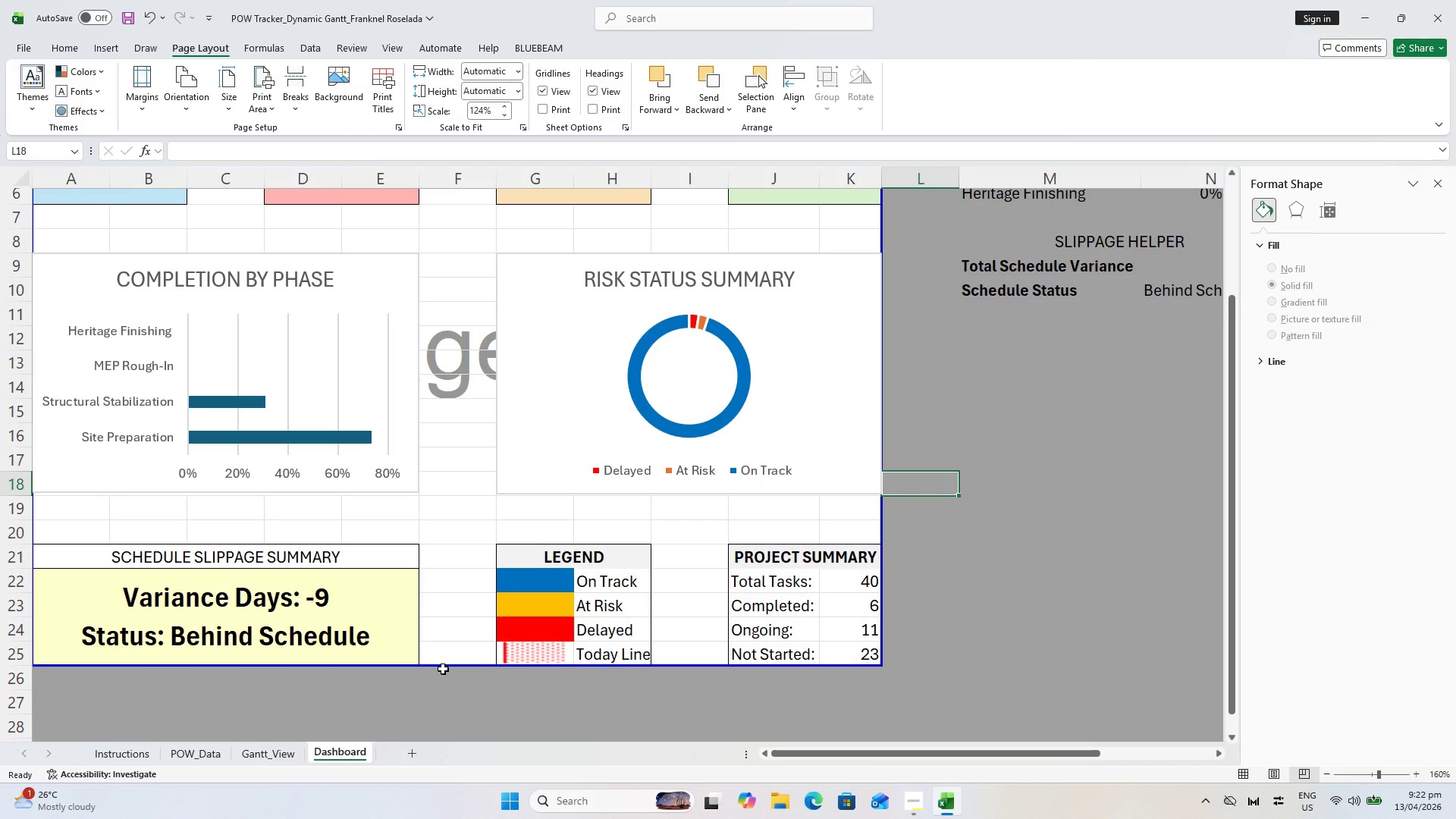 
key(Control+P)
 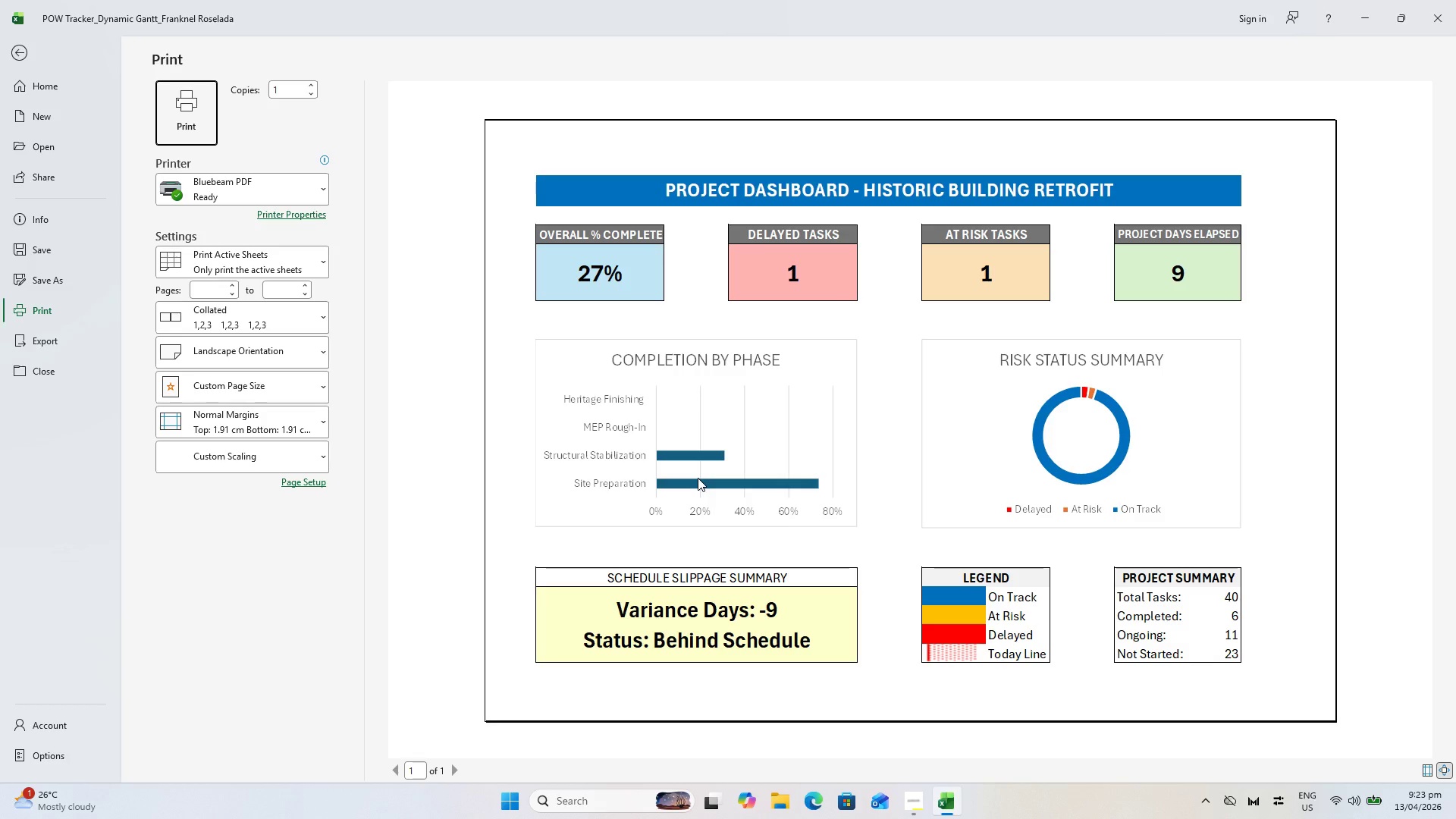 
wait(61.39)
 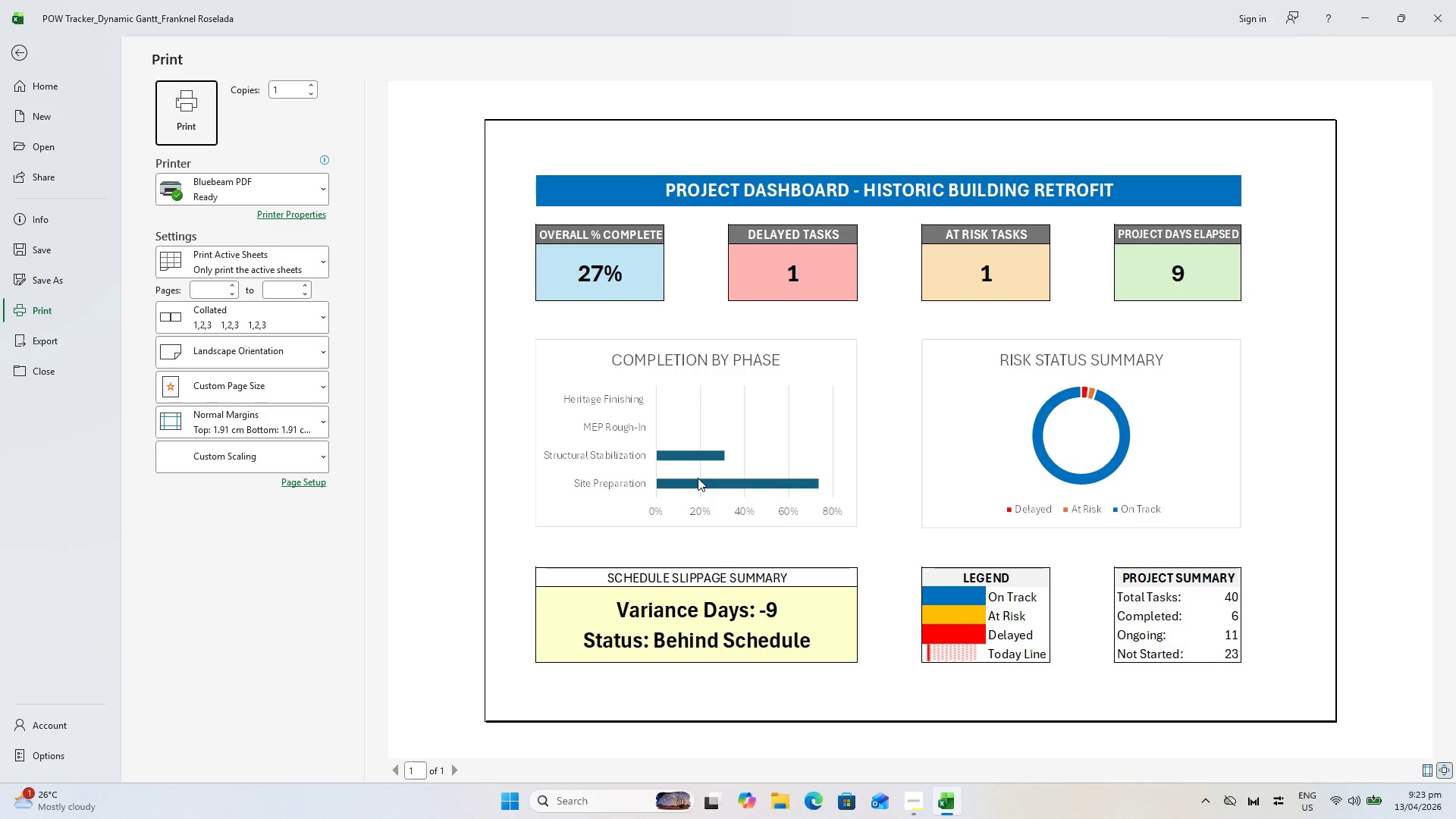 
left_click([777, 449])
 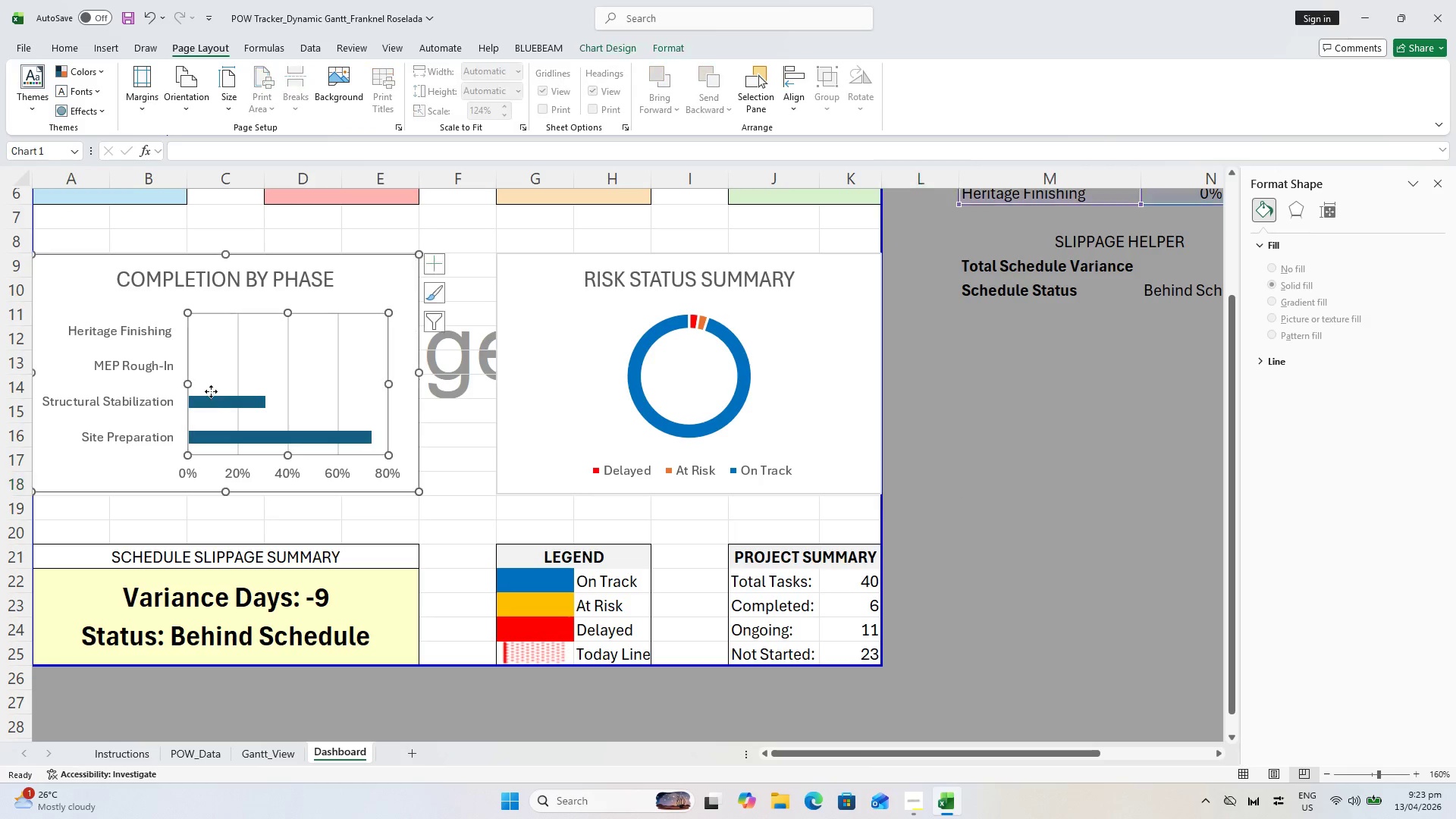 
double_click([215, 396])
 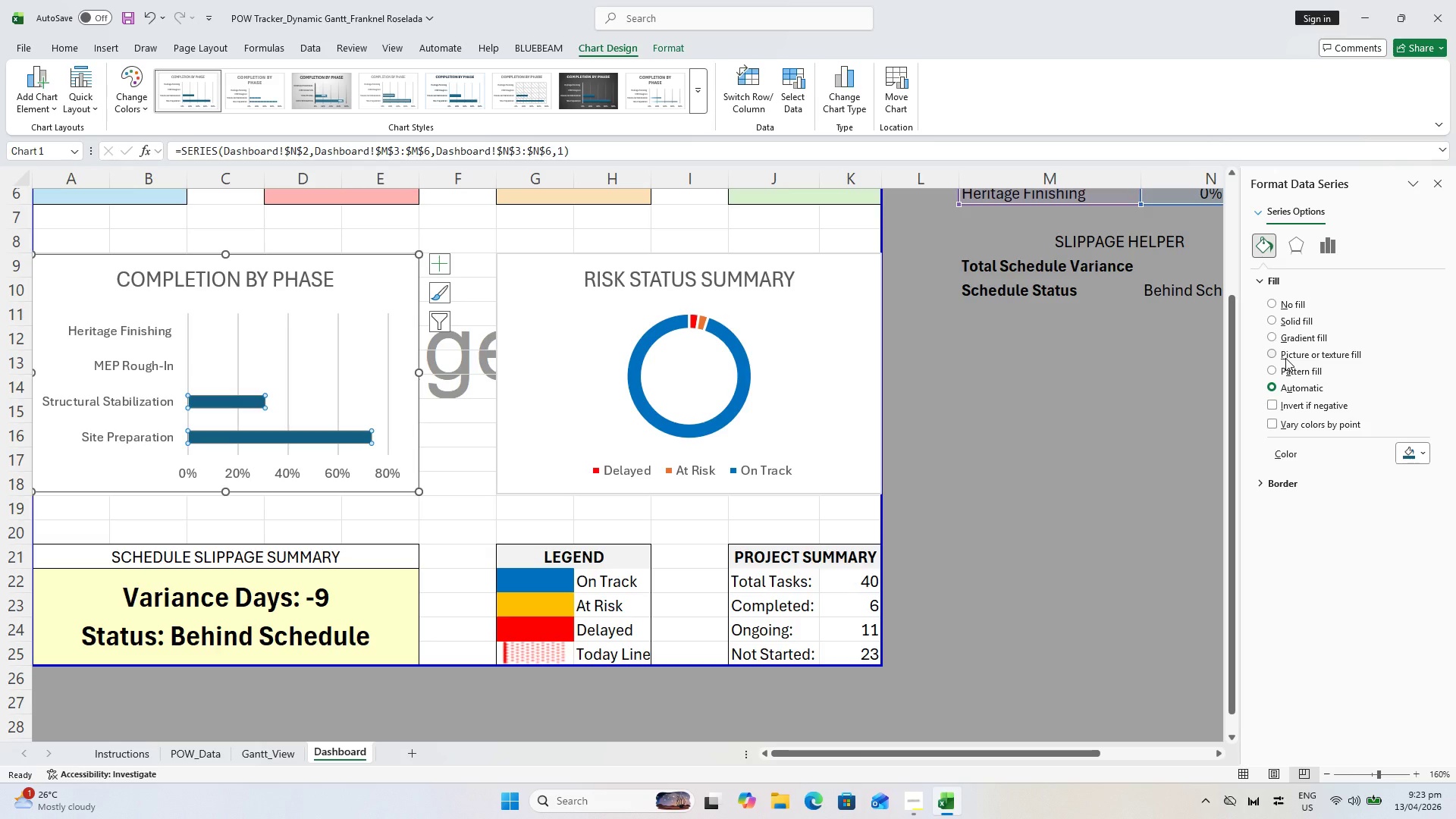 
wait(8.88)
 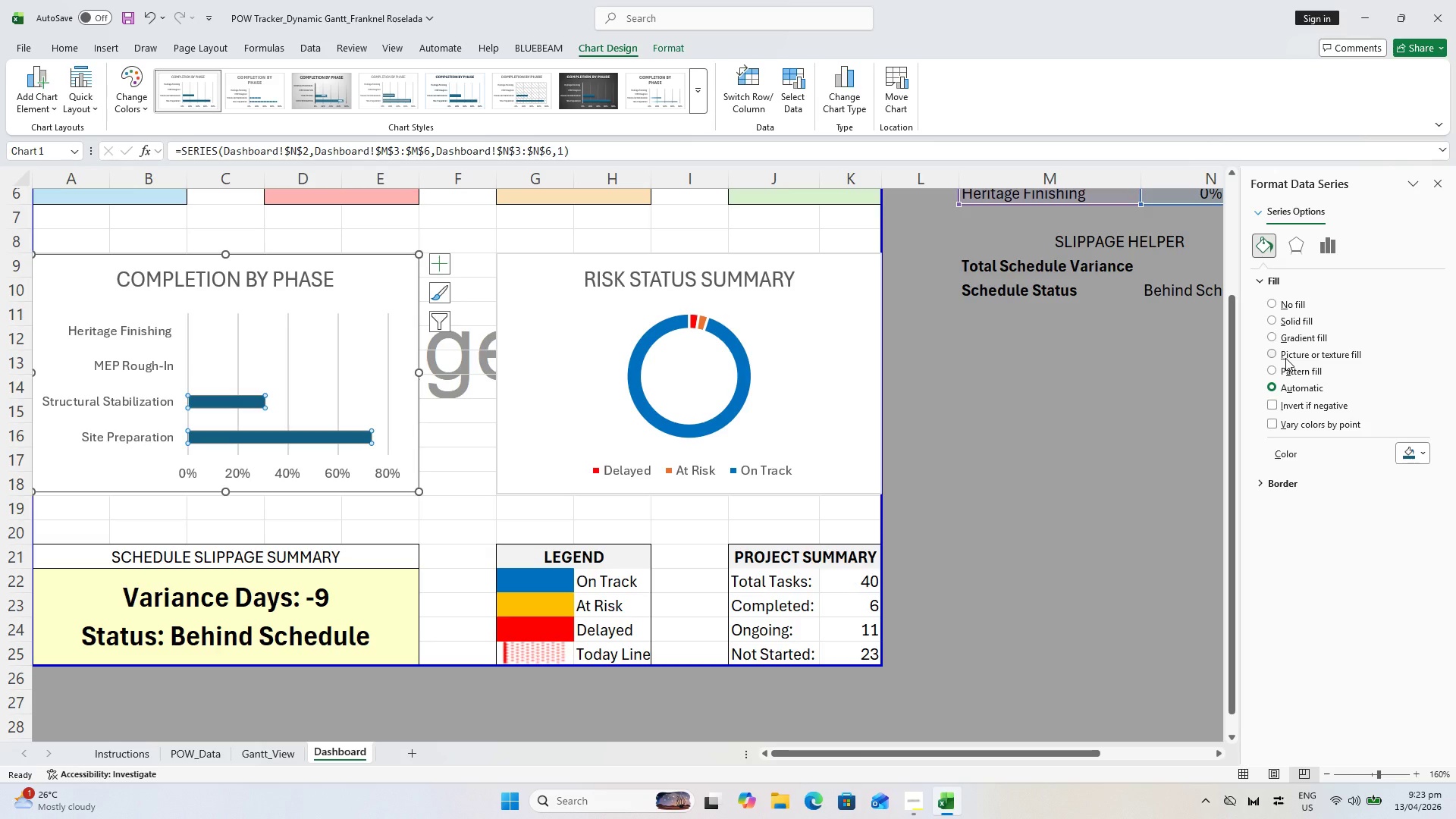 
left_click([444, 272])
 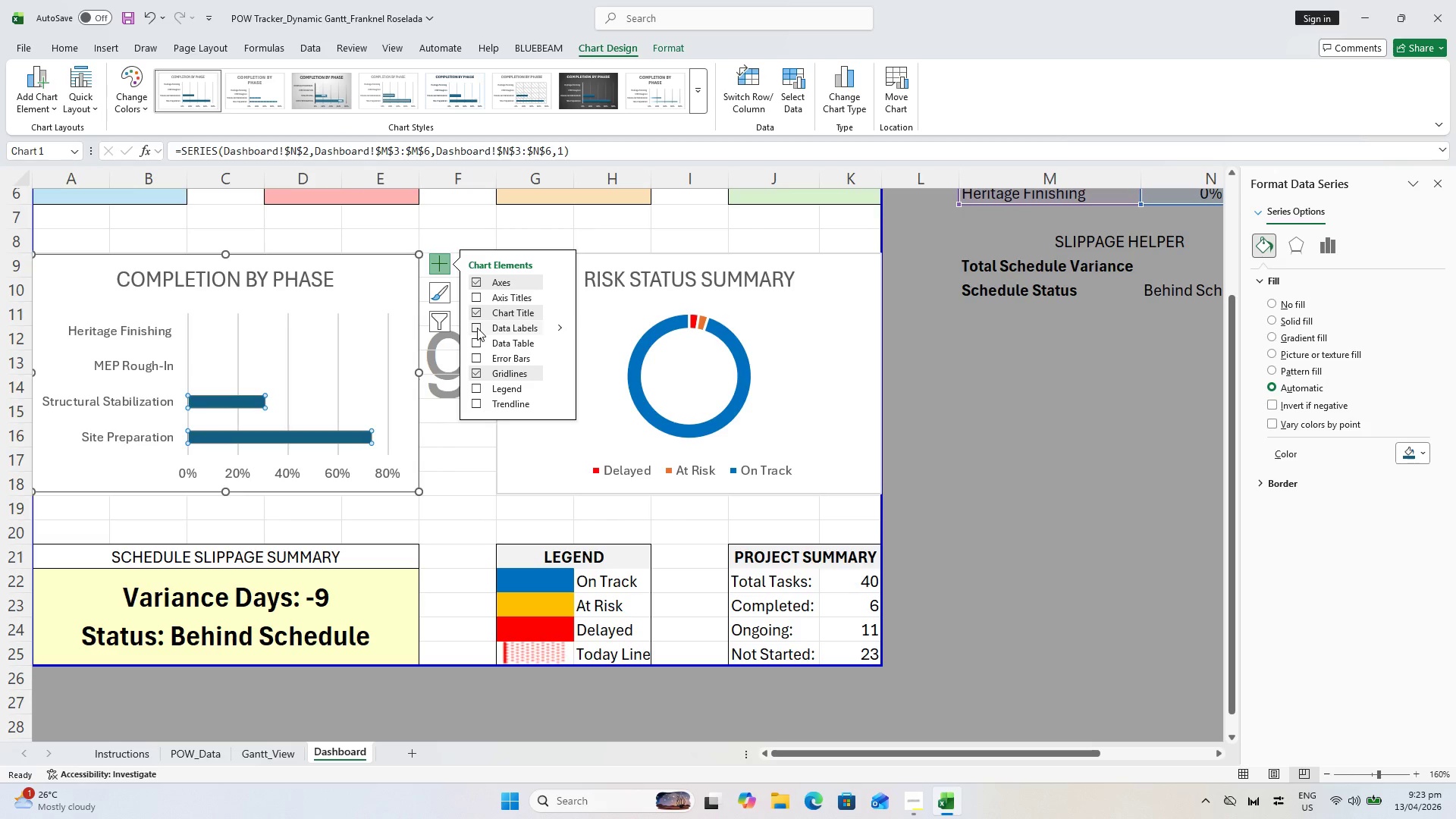 
wait(5.48)
 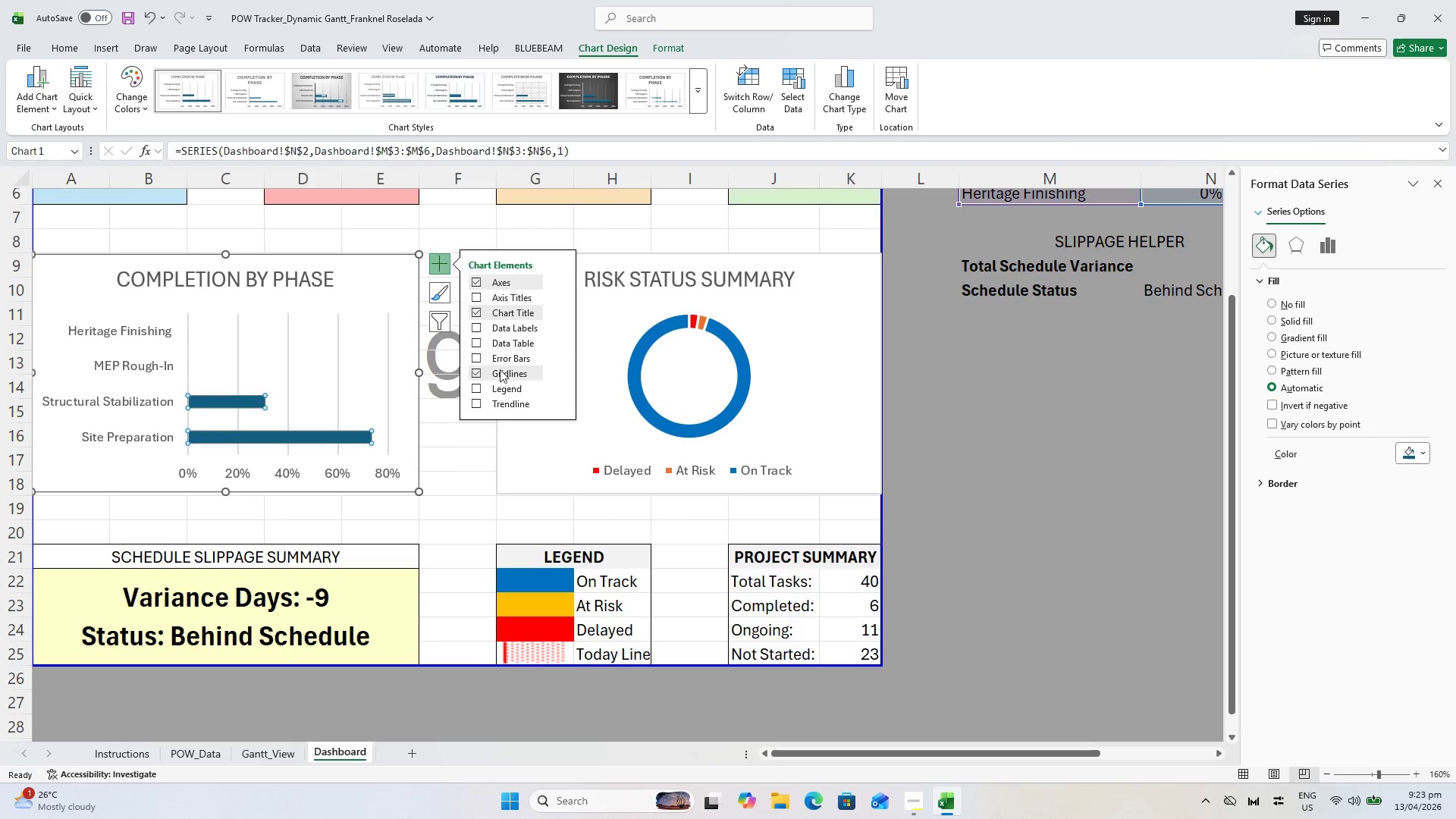 
left_click([477, 328])
 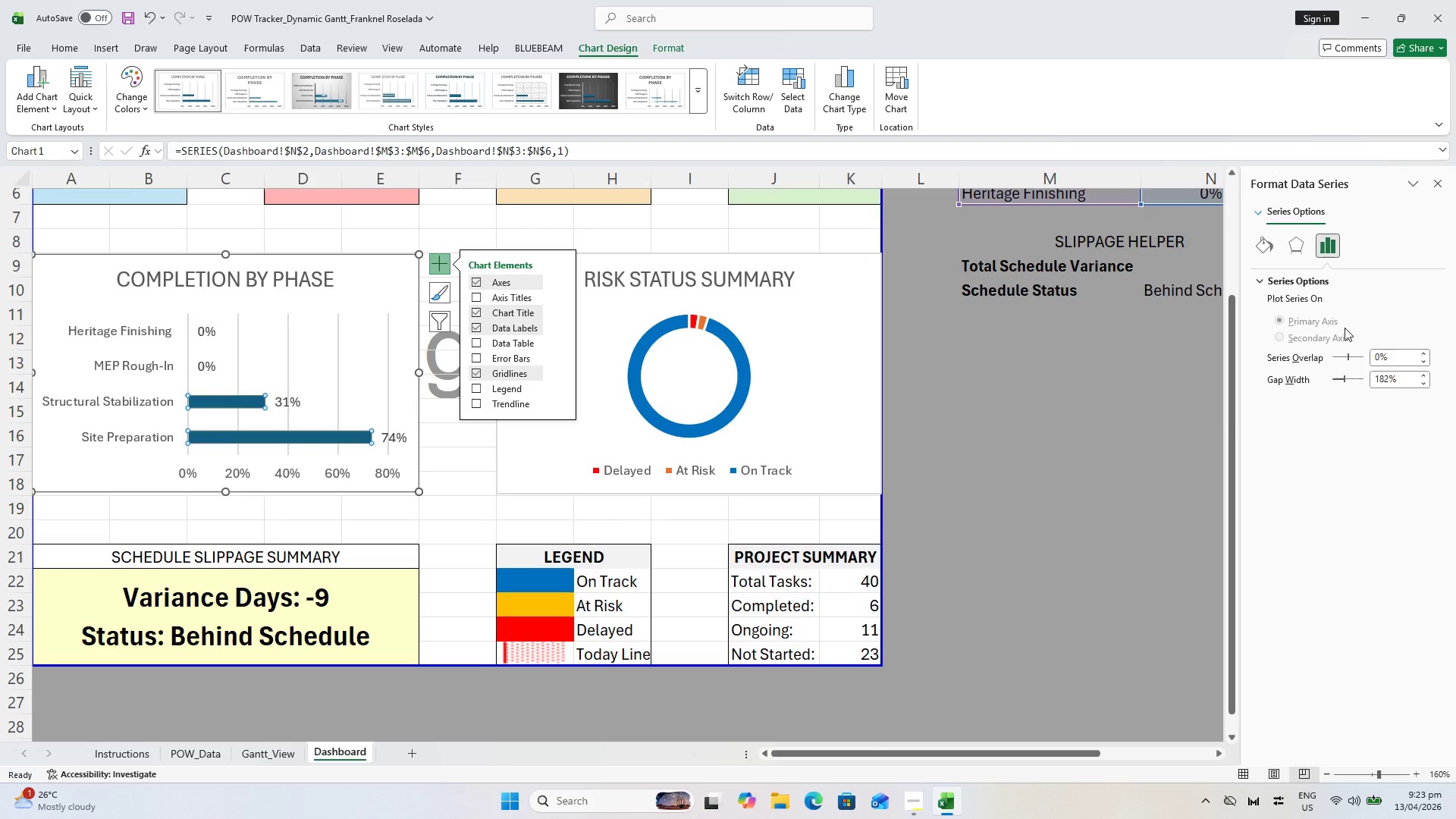 
wait(15.41)
 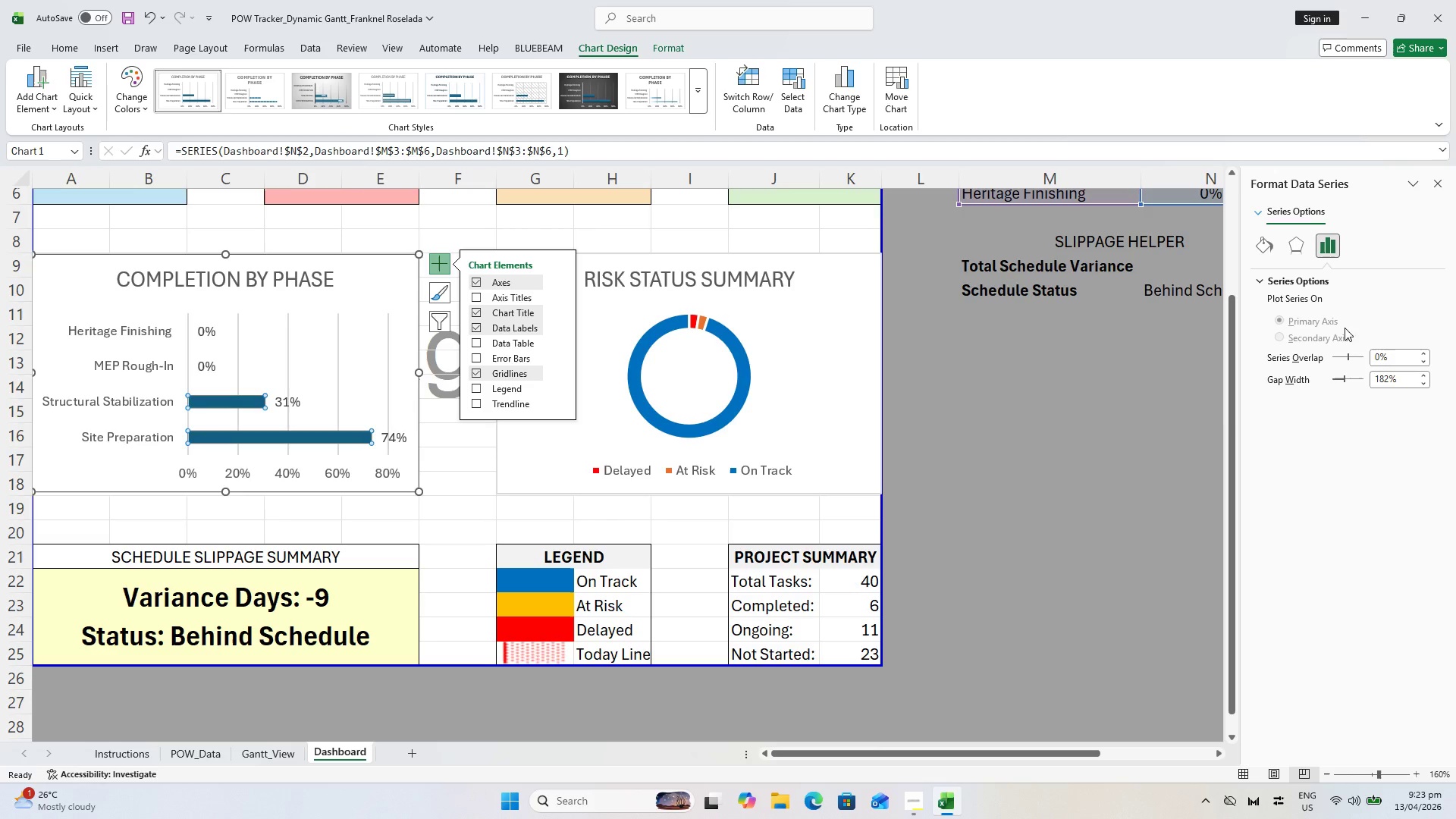 
left_click([1264, 245])
 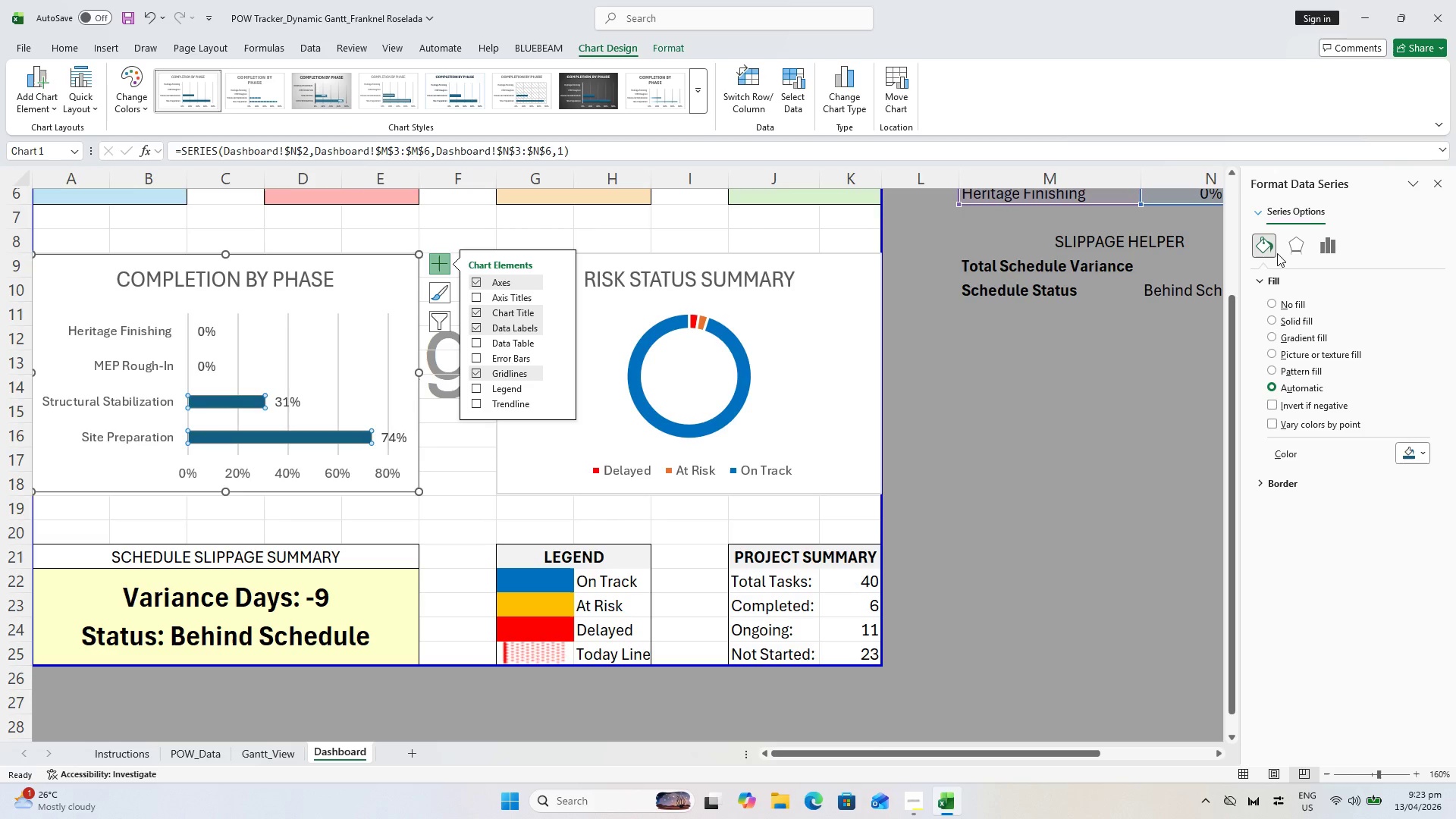 
left_click([1288, 249])
 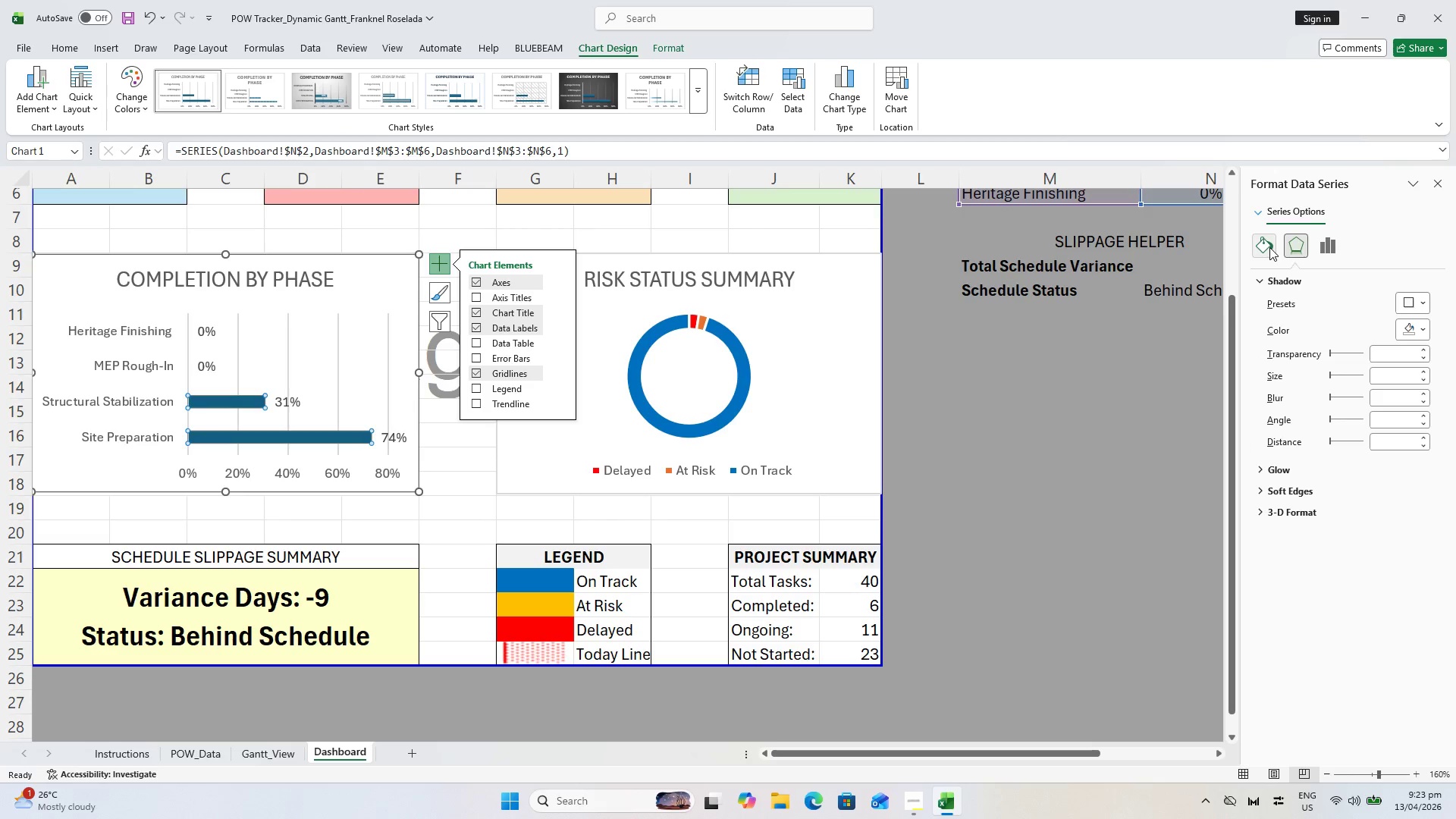 
left_click([1269, 247])
 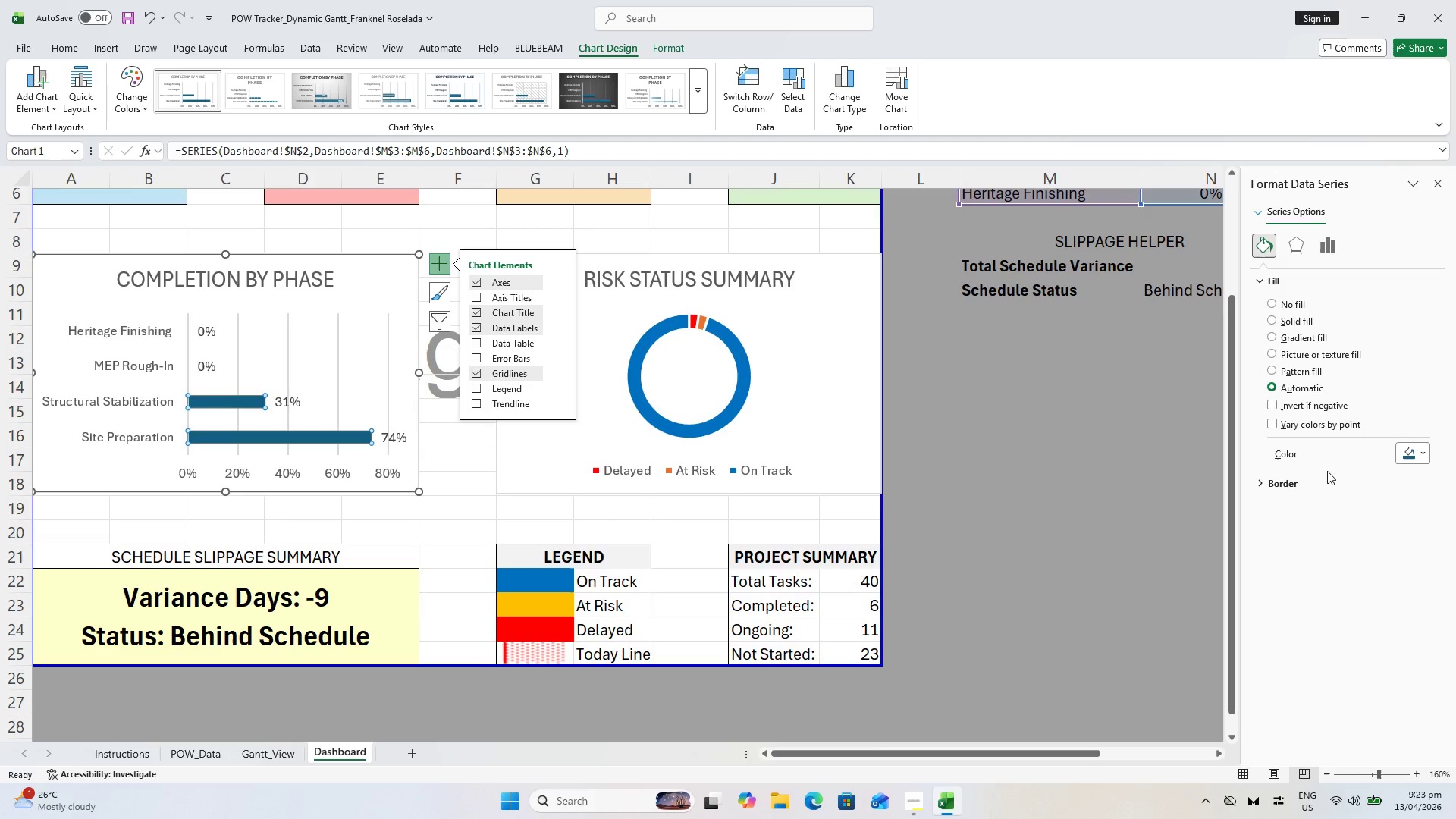 
left_click([1279, 488])
 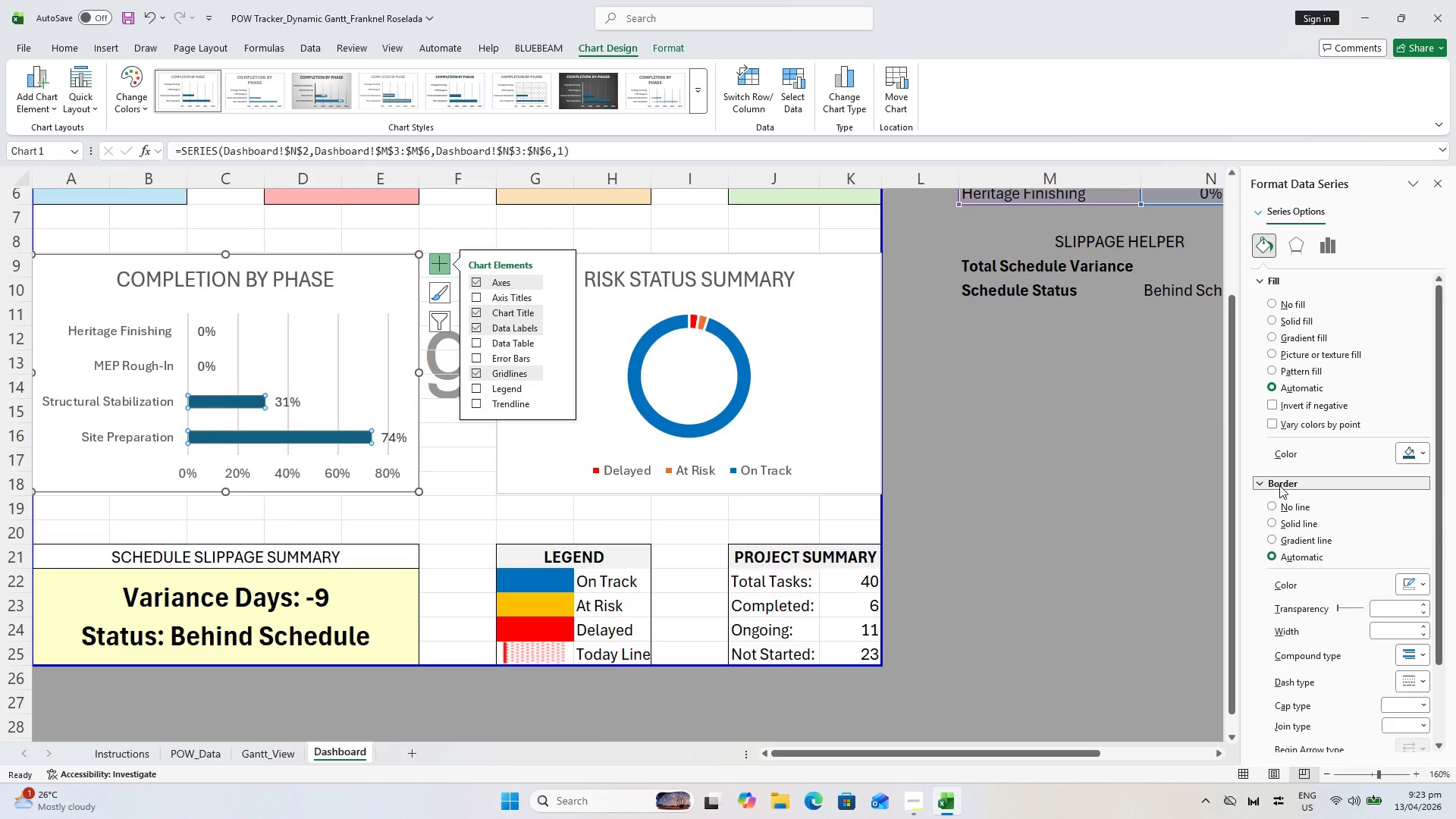 
scroll: coordinate [1279, 472], scroll_direction: down, amount: 2.0
 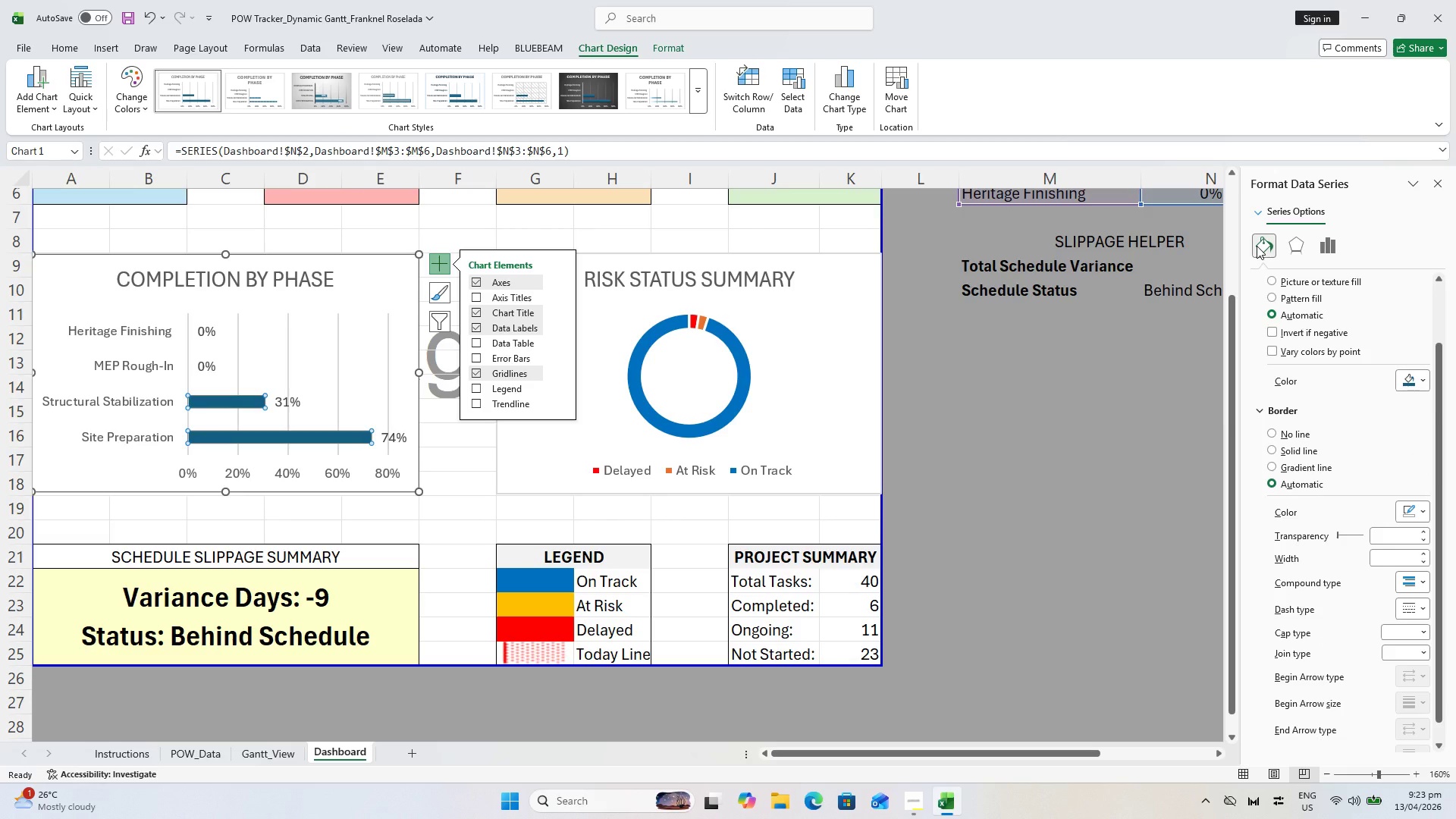 
scroll: coordinate [1279, 306], scroll_direction: up, amount: 1.0
 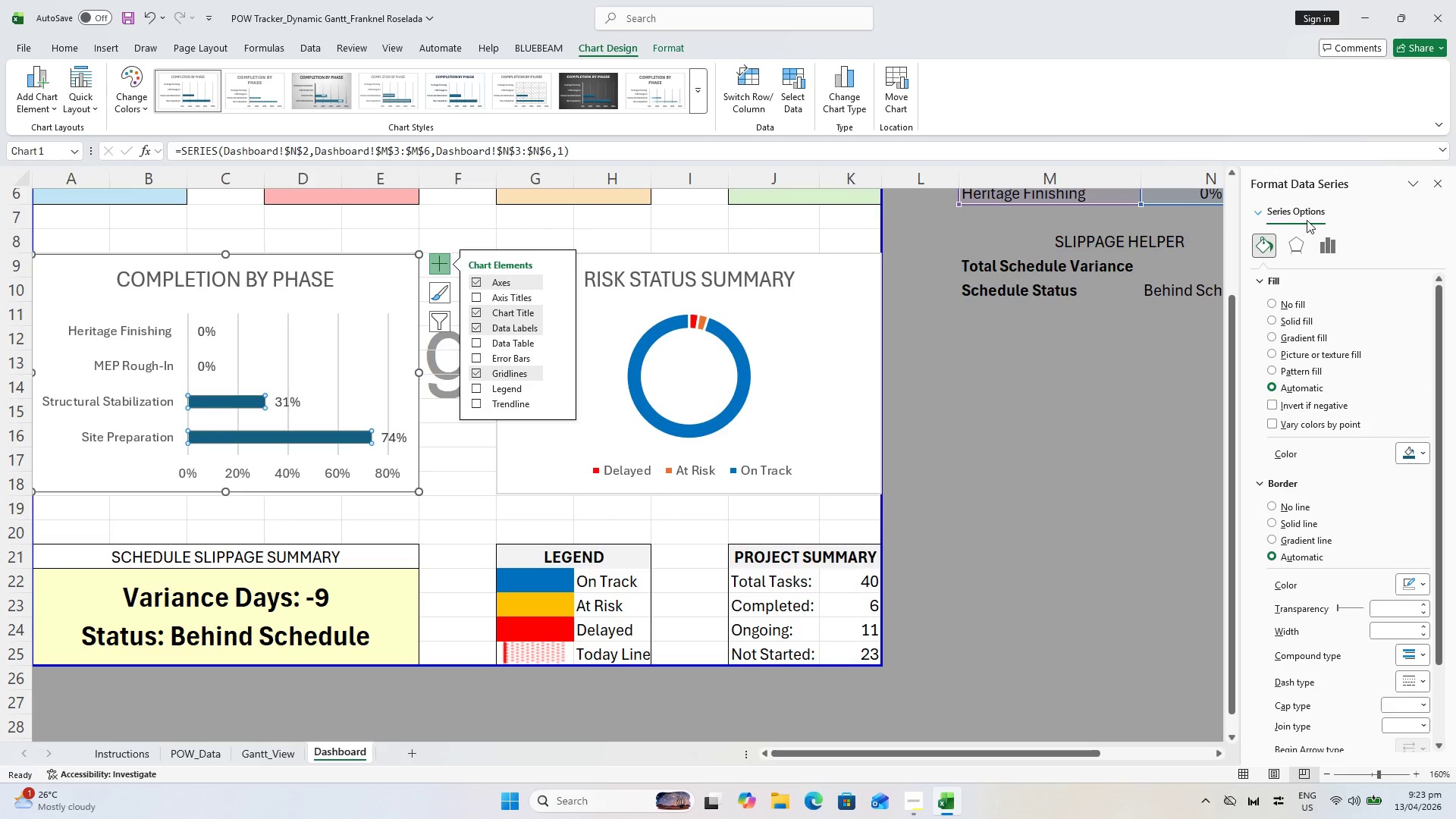 
wait(5.02)
 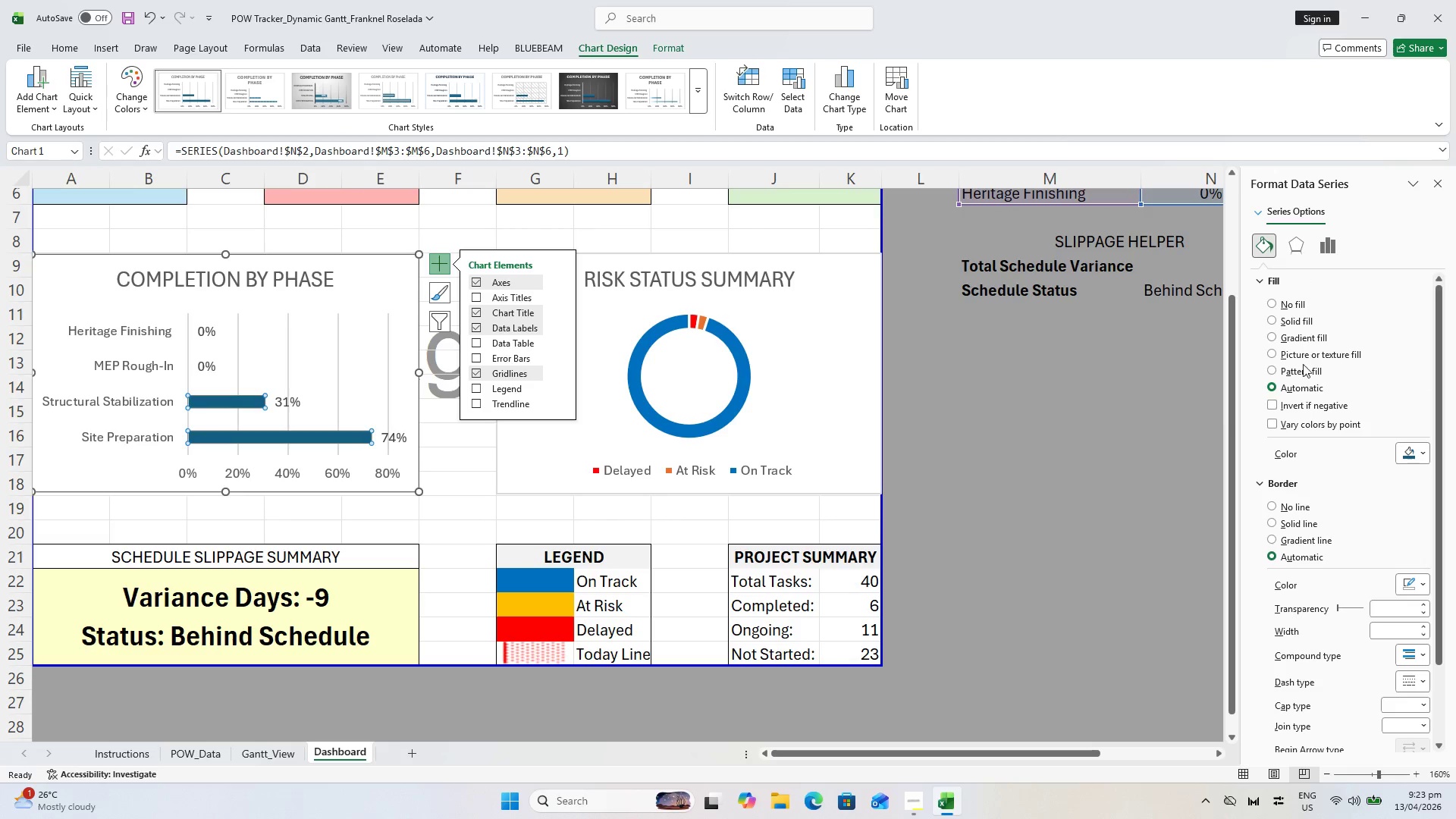 
mouse_move([1262, 230])
 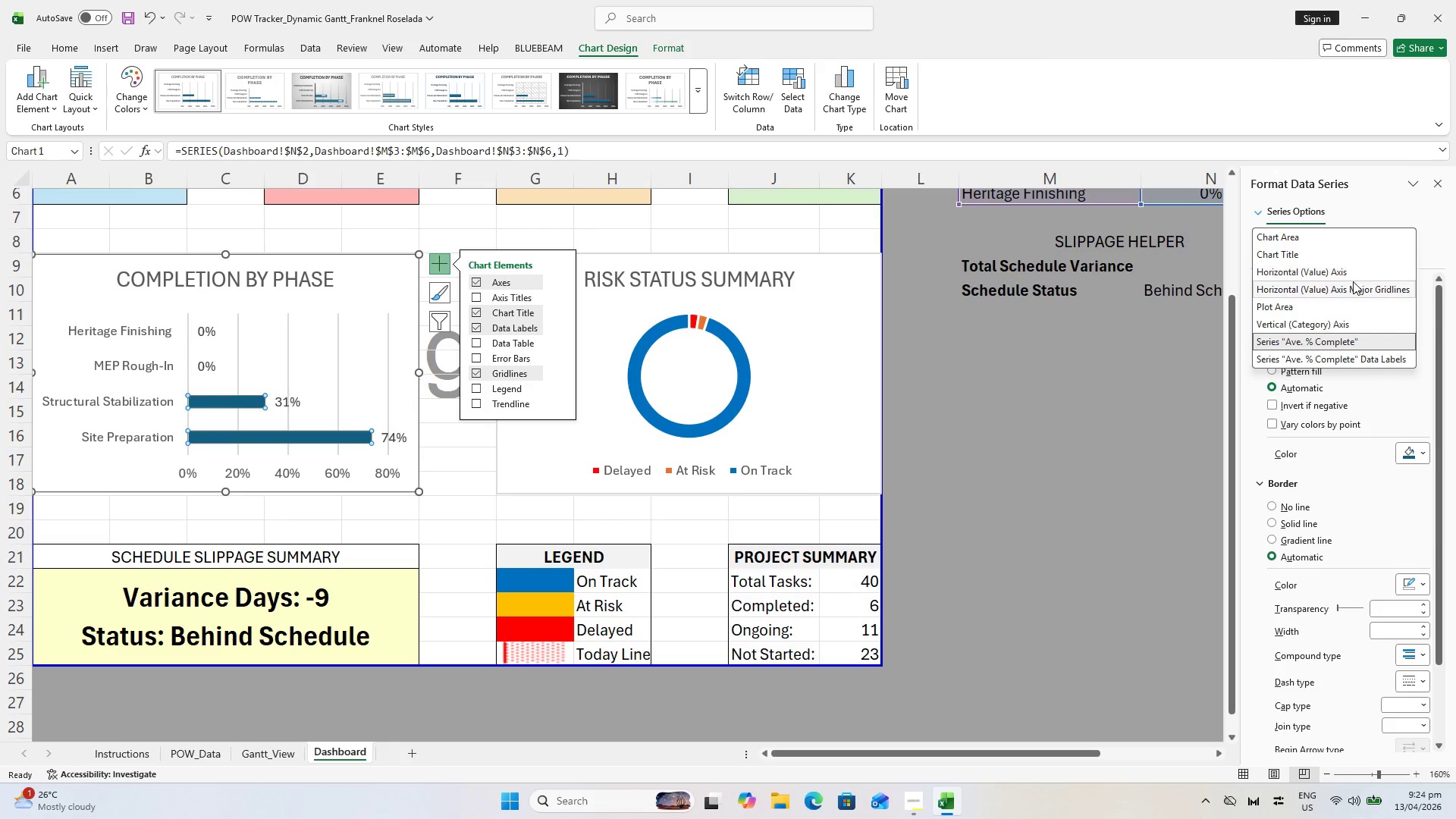 
wait(7.46)
 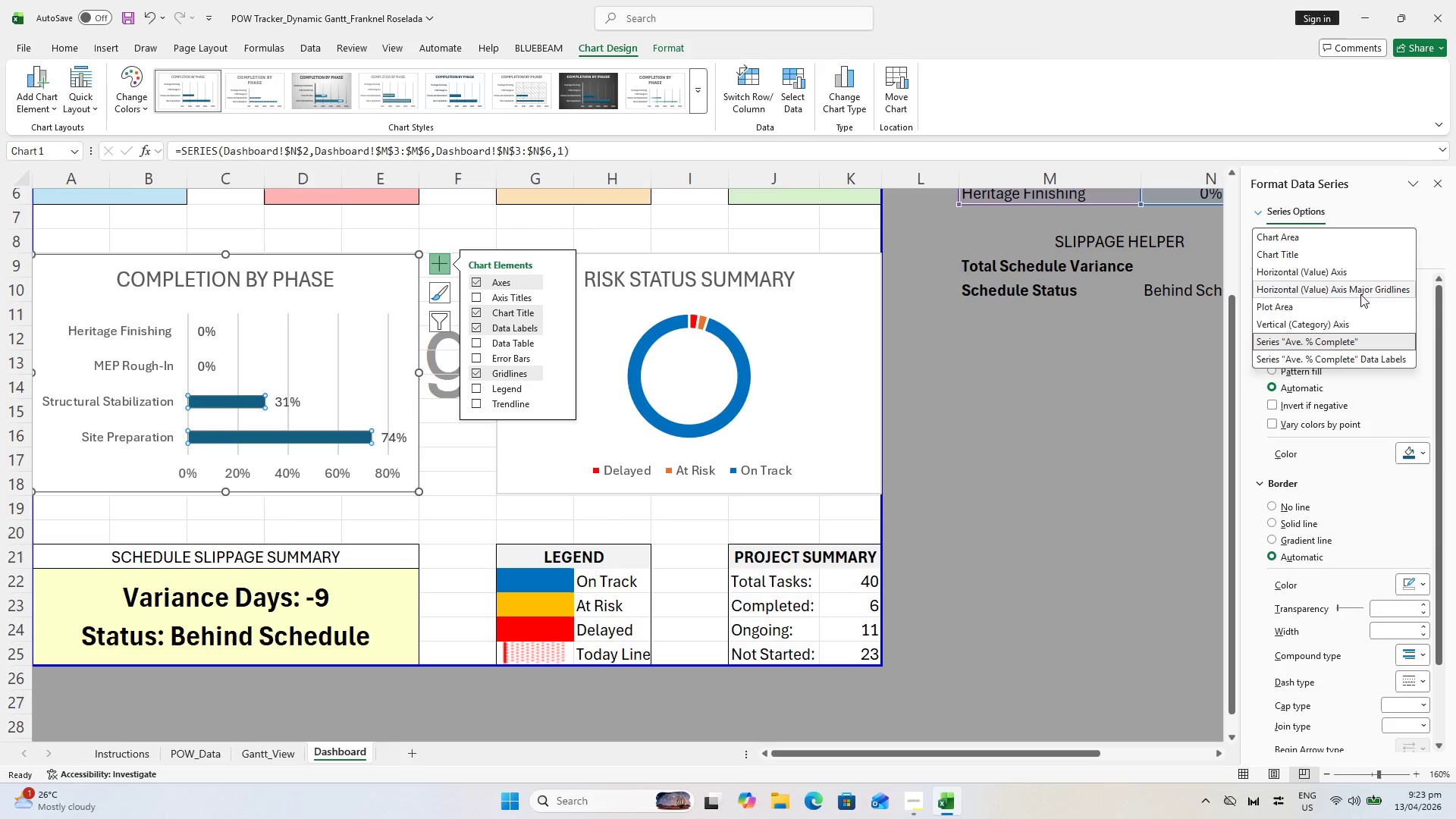 
left_click([1338, 237])
 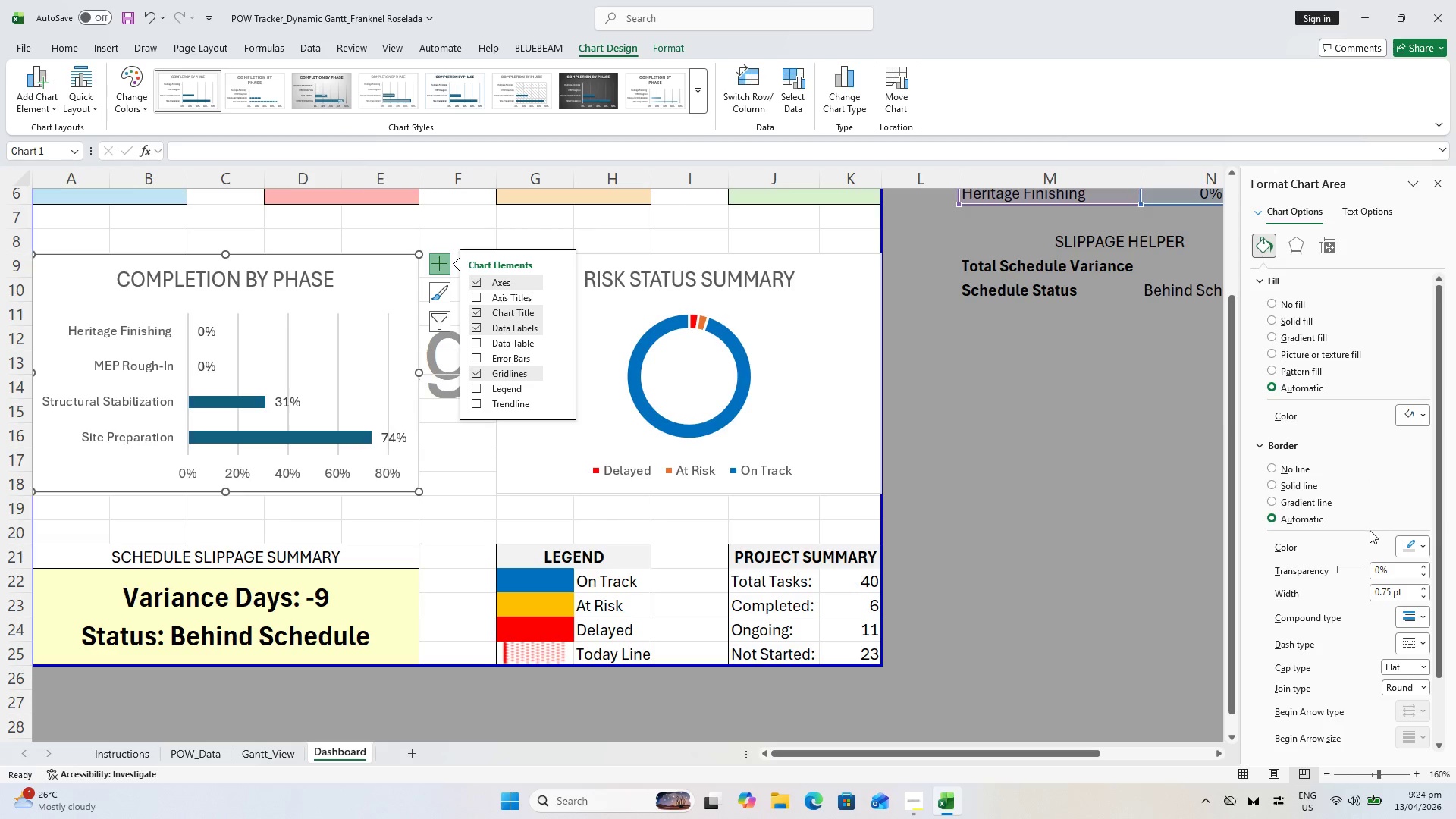 
mouse_move([1387, 602])
 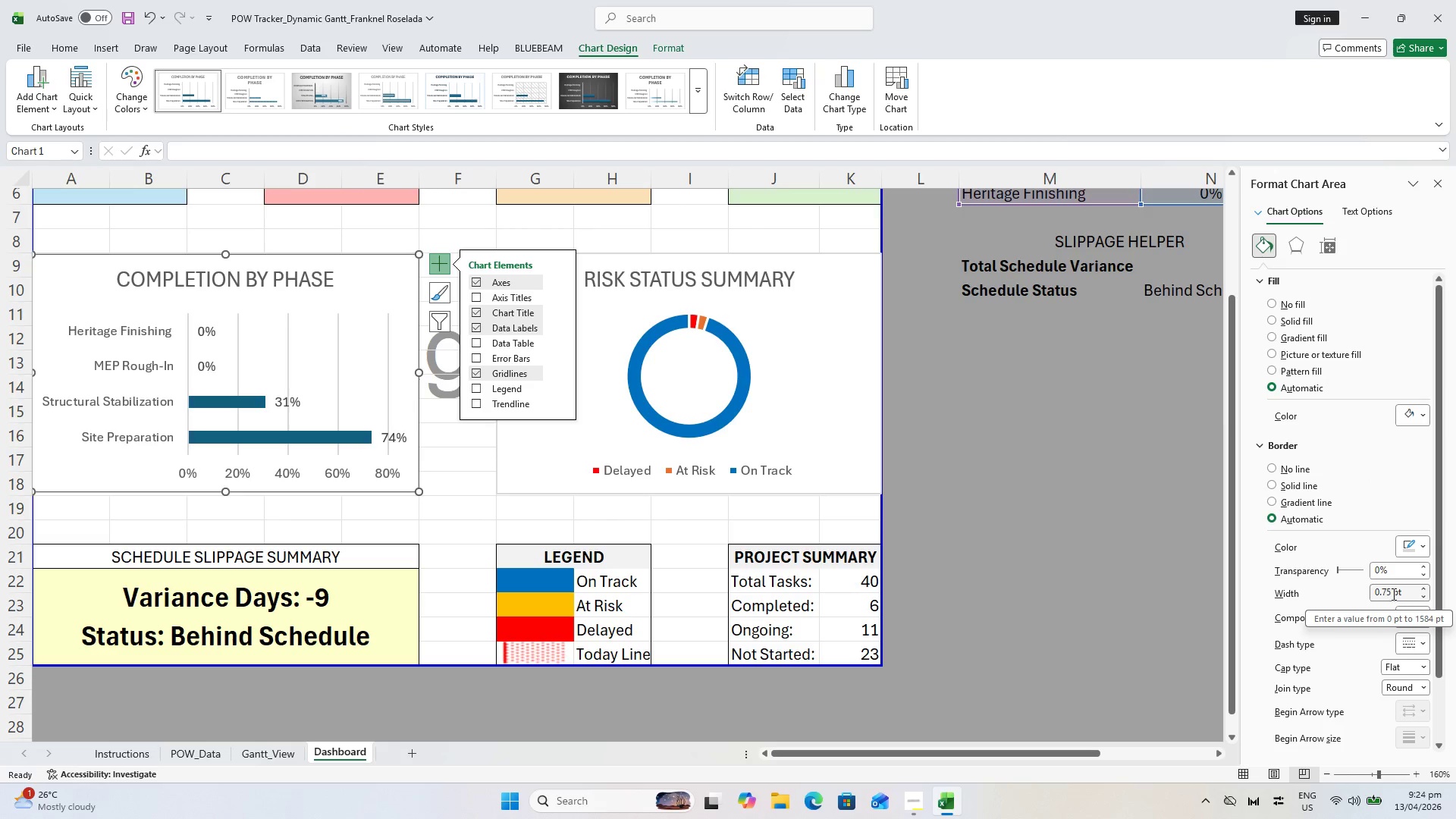 
left_click_drag(start_coordinate=[1392, 592], to_coordinate=[1341, 587])
 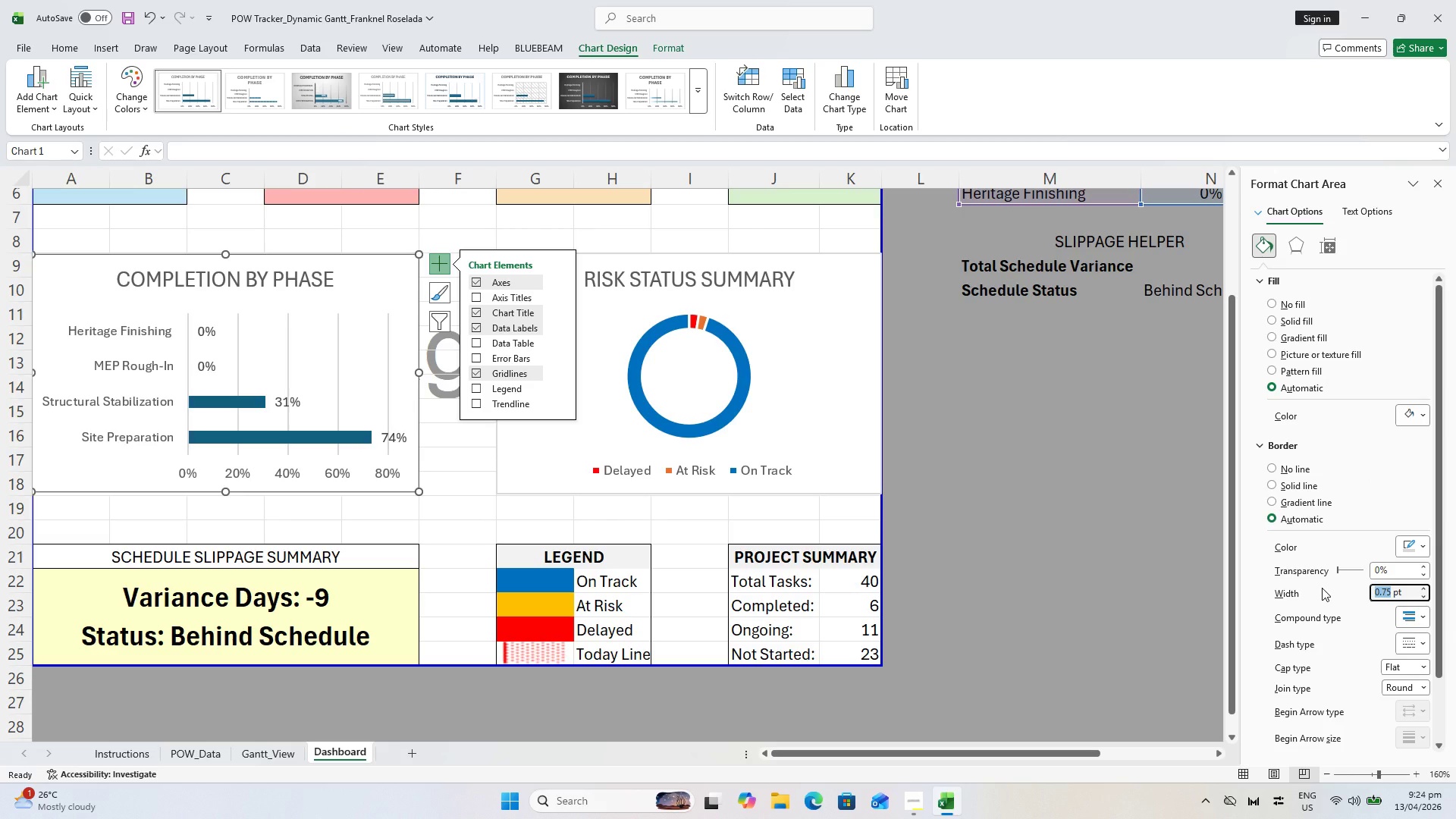 
key(2)
 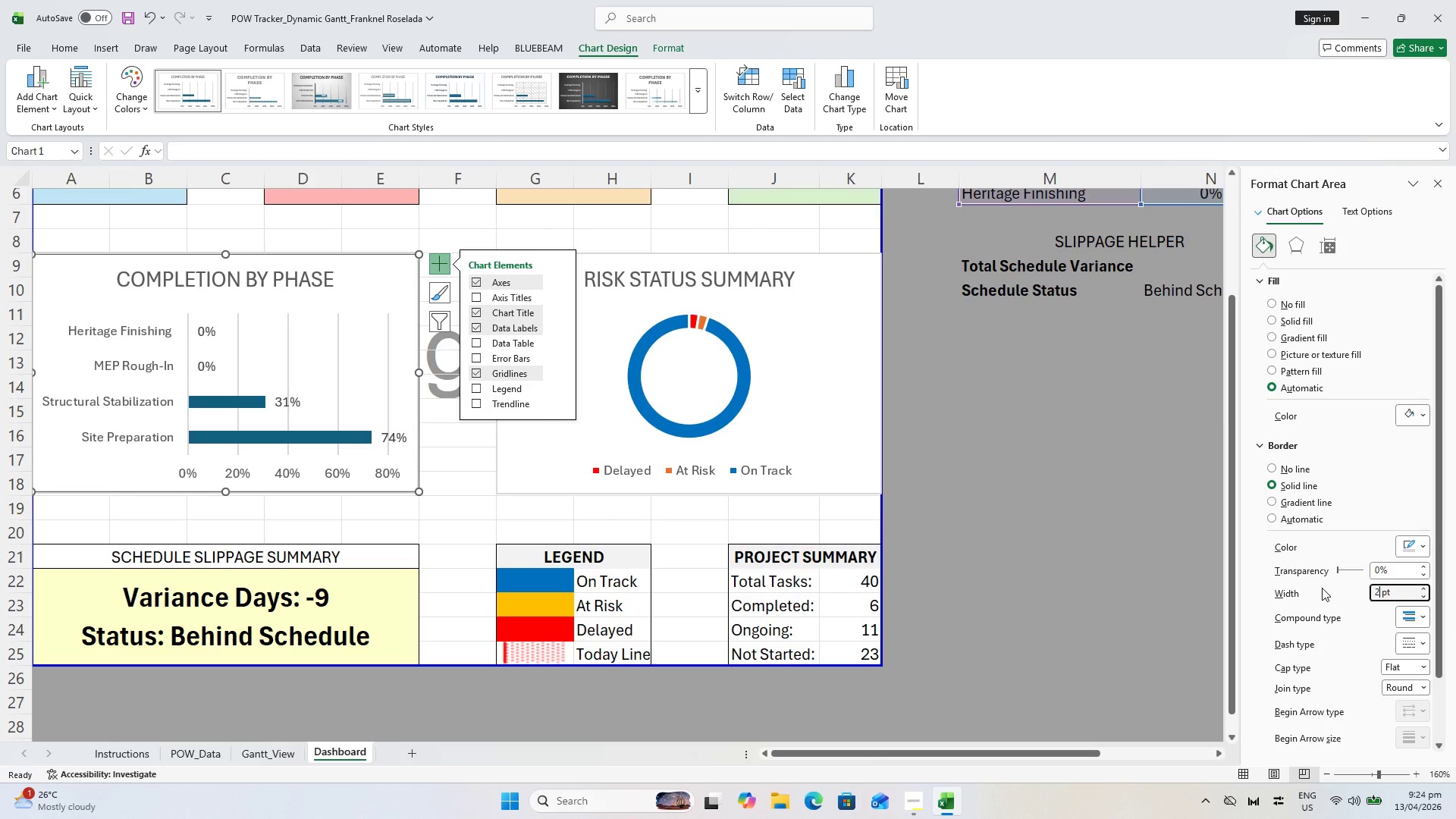 
key(Enter)
 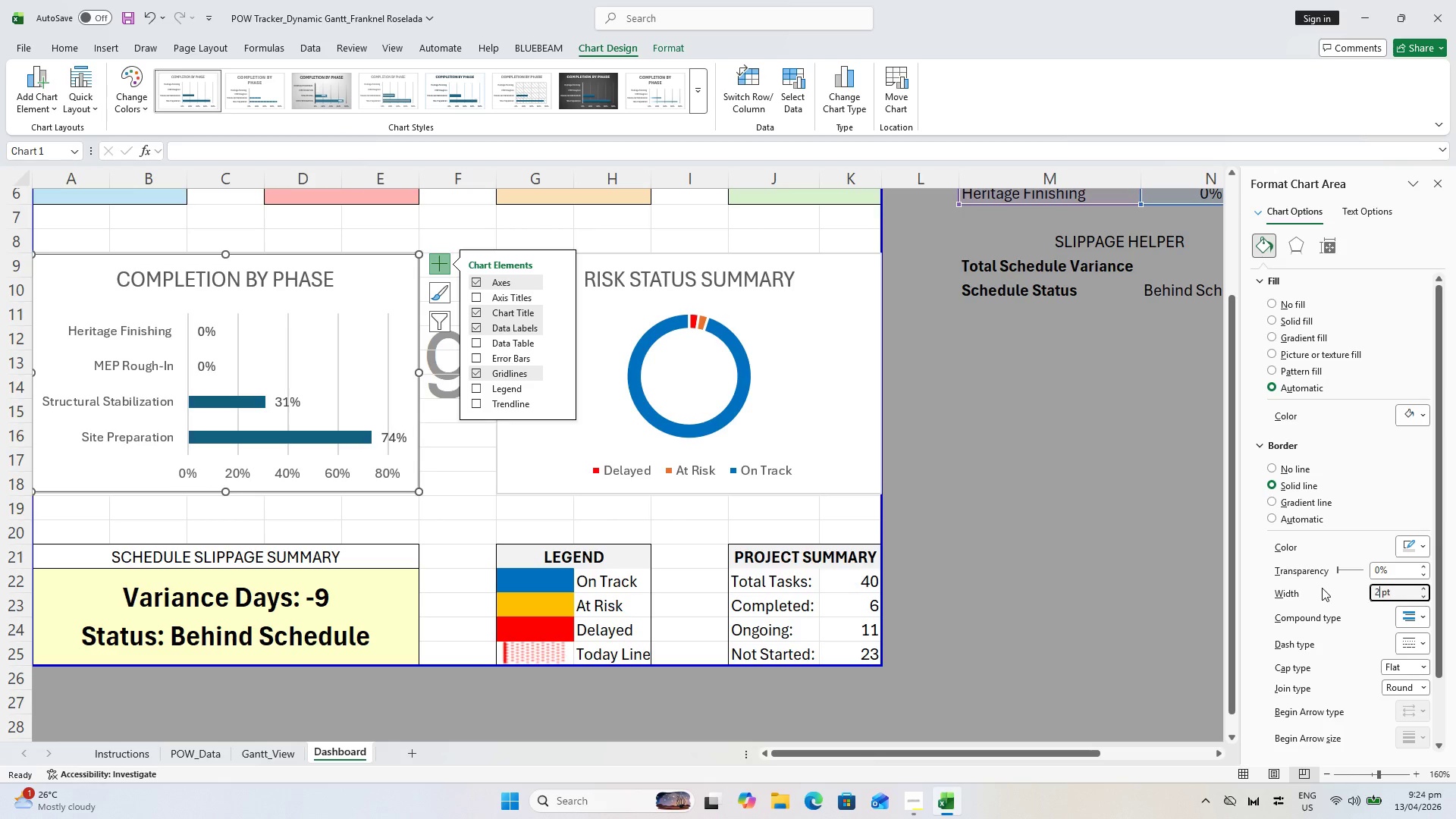 
key(Control+Z)
 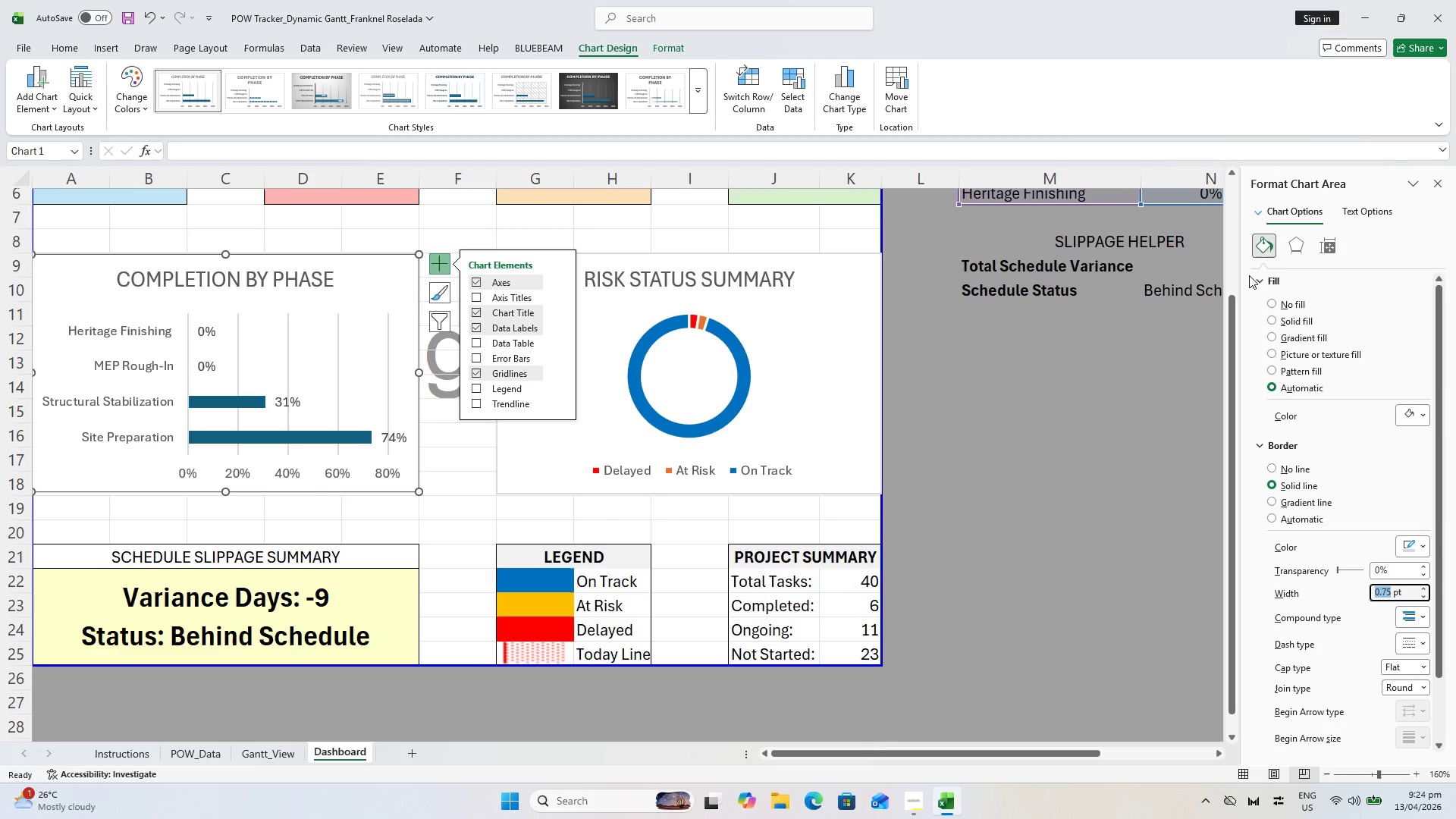 
scroll: coordinate [1343, 443], scroll_direction: down, amount: 4.0
 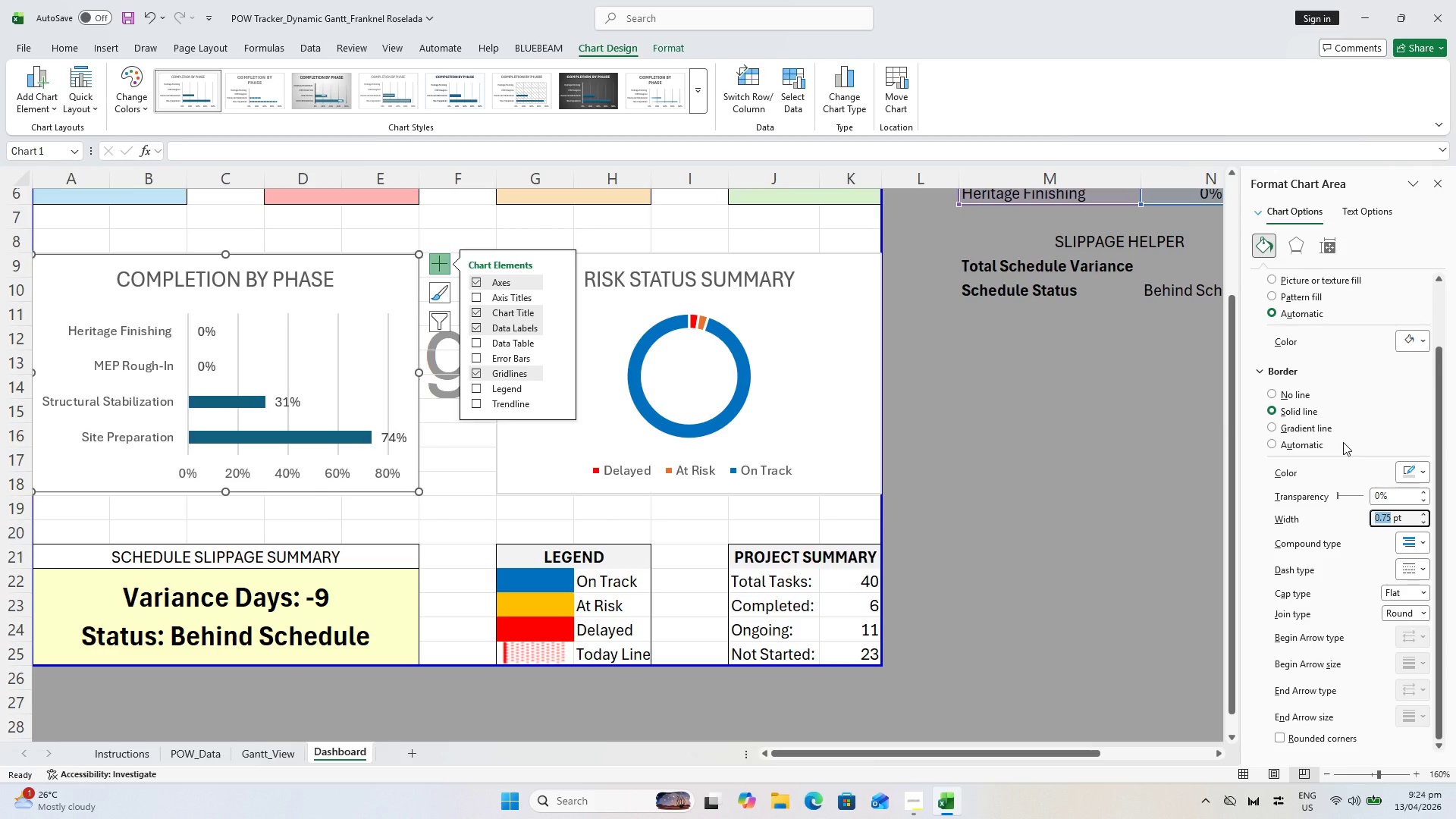 
scroll: coordinate [1342, 441], scroll_direction: up, amount: 3.0
 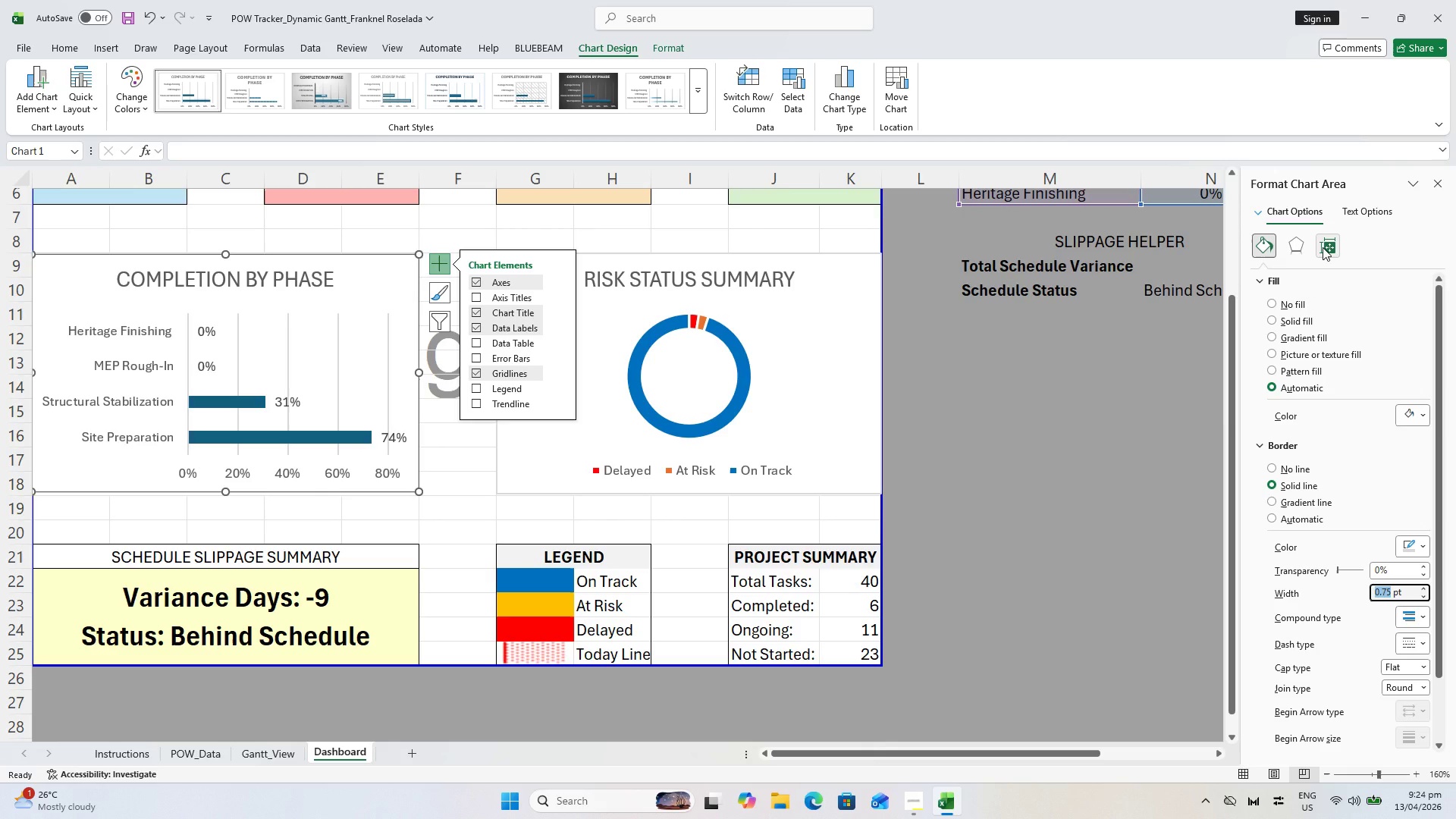 
left_click([1323, 247])
 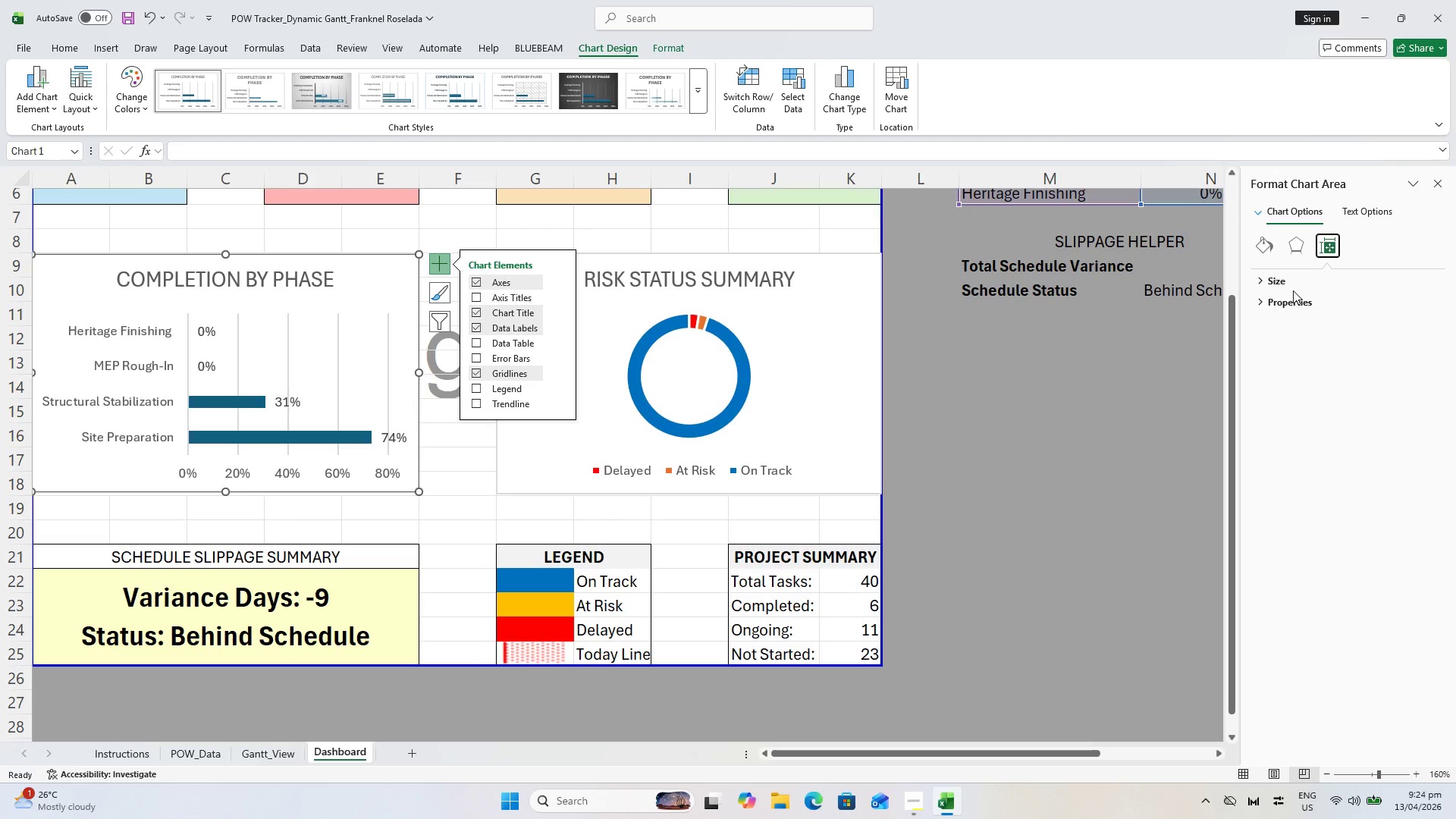 
double_click([1293, 282])
 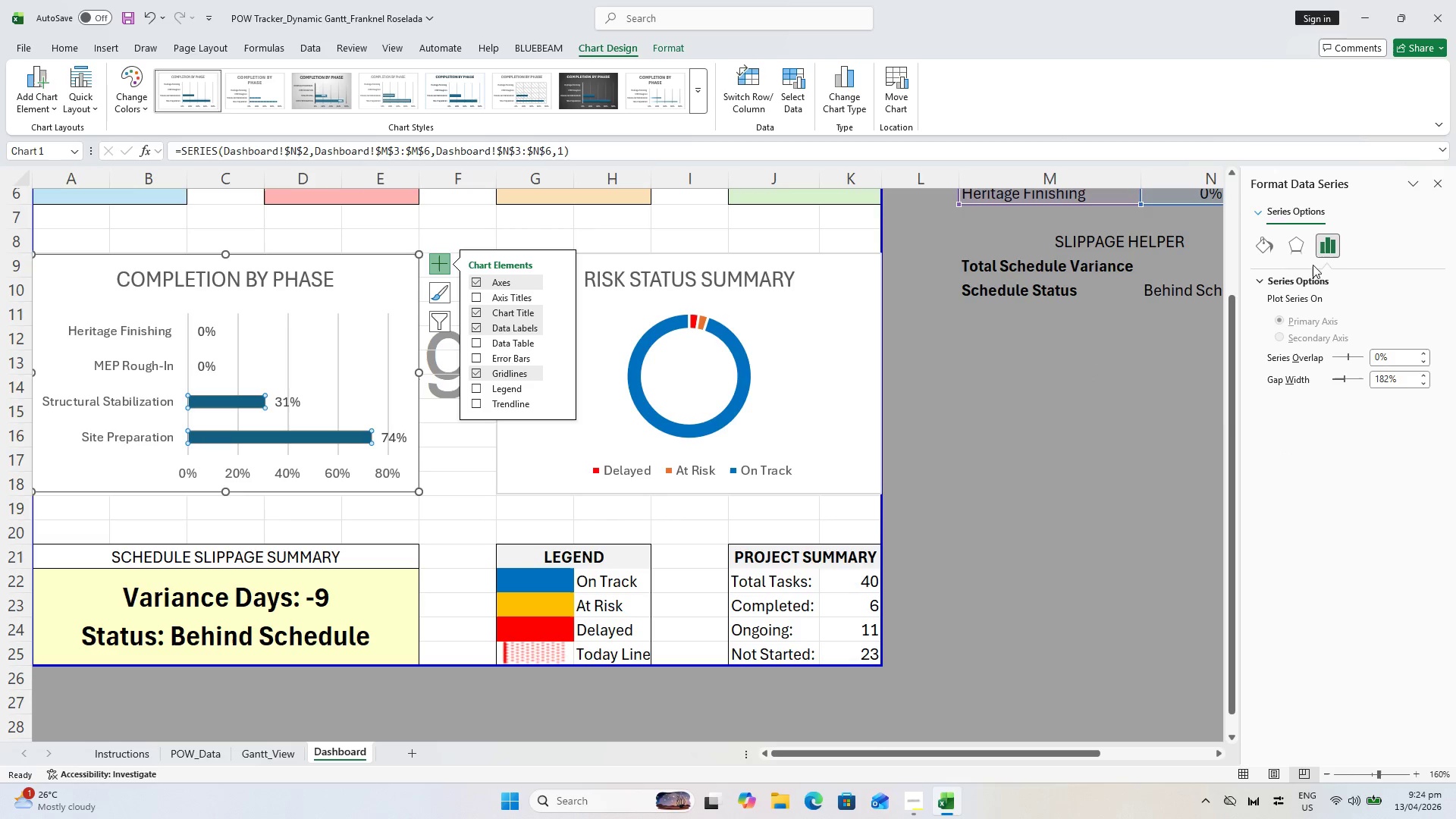 
wait(17.62)
 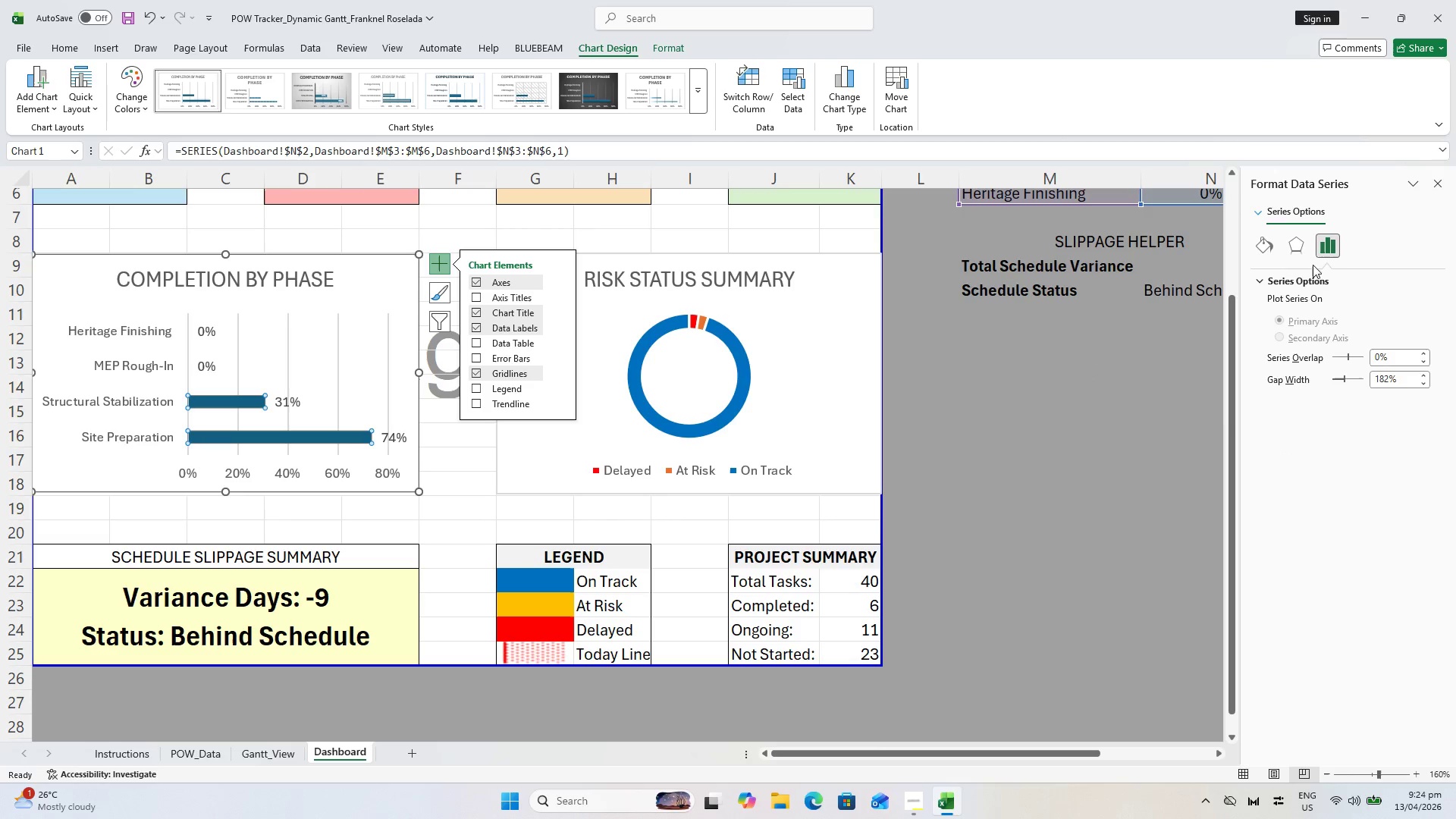 
double_click([1294, 284])
 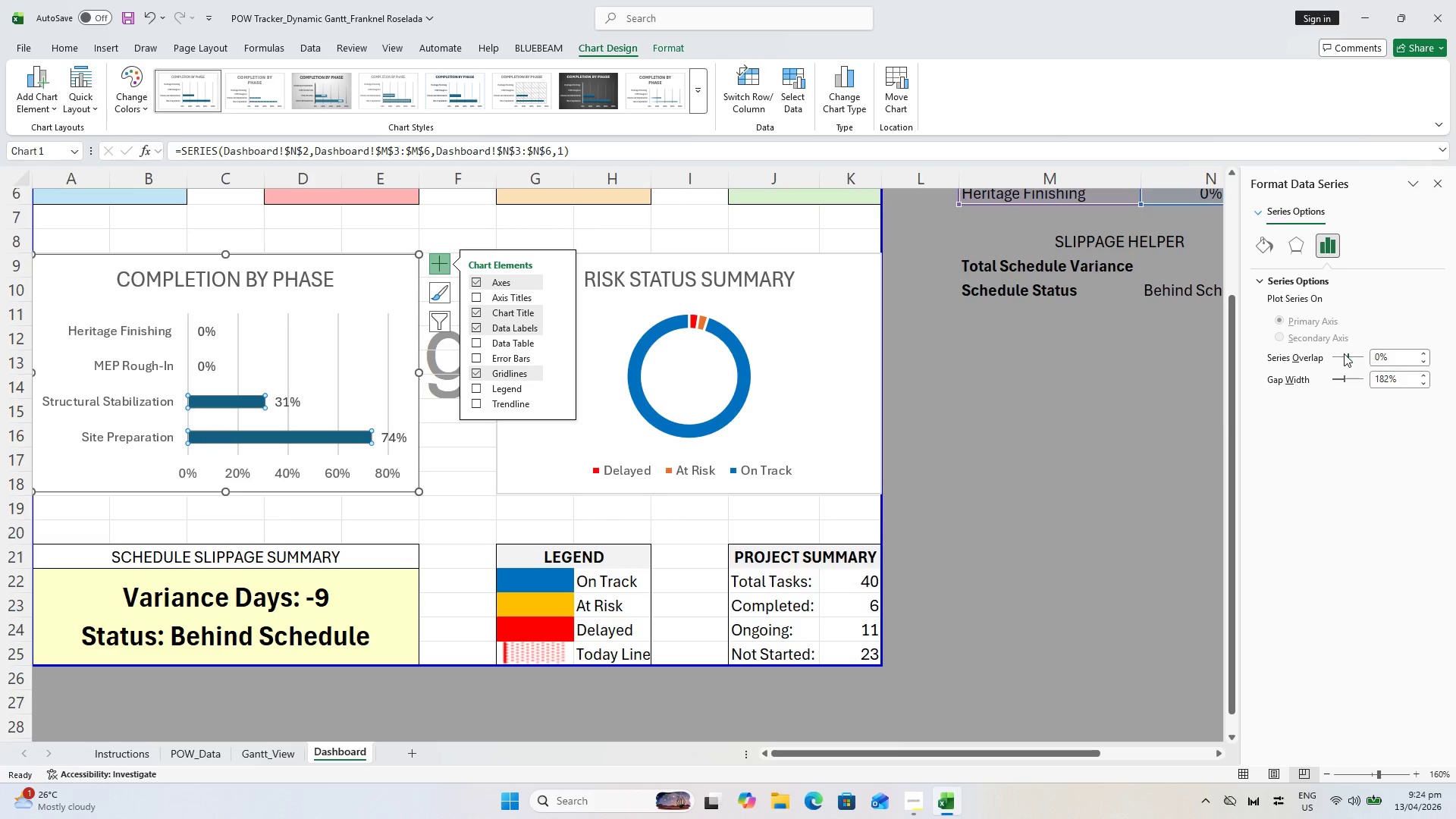 
left_click_drag(start_coordinate=[1346, 355], to_coordinate=[1352, 354])
 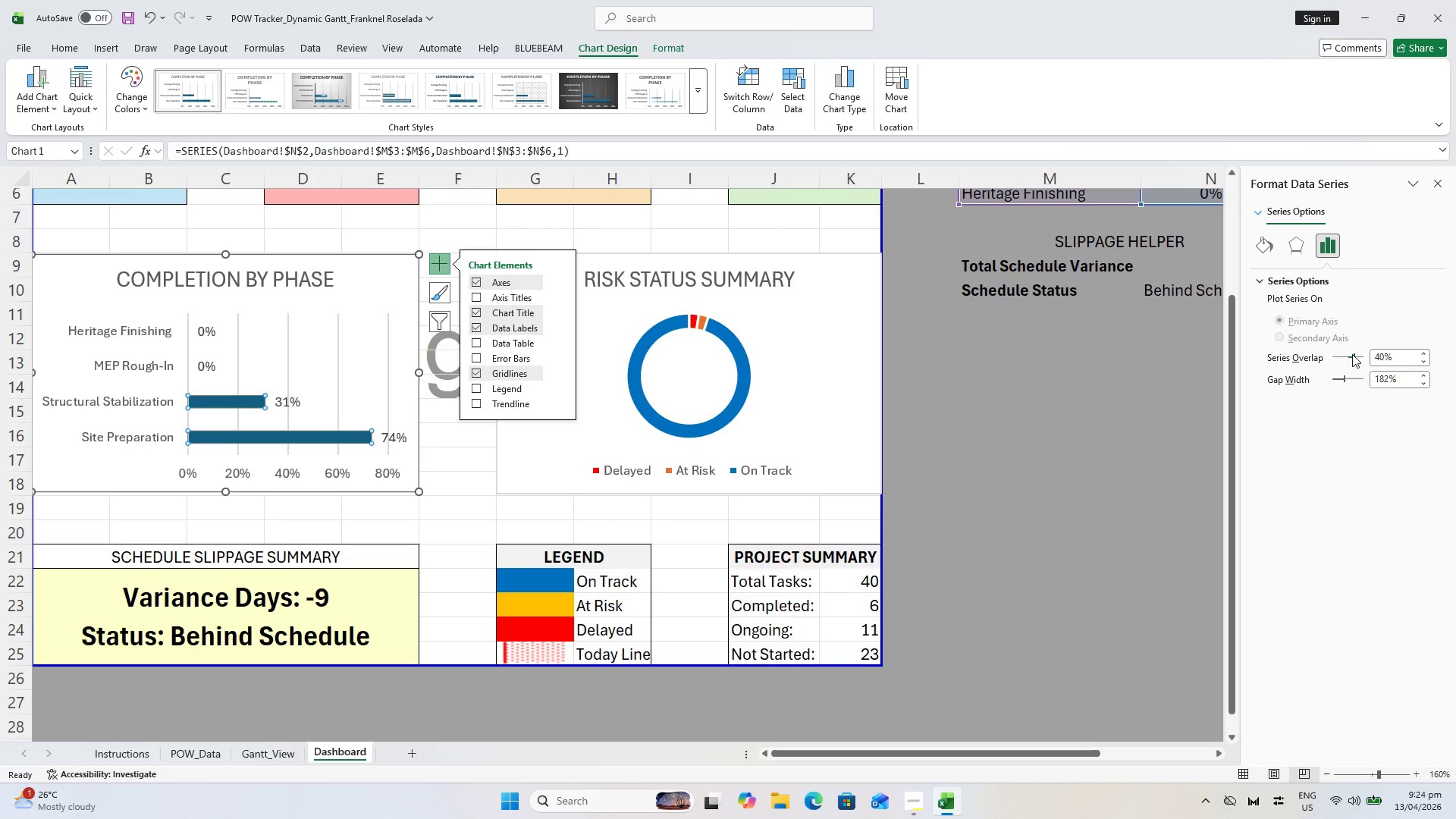 
left_click_drag(start_coordinate=[1352, 354], to_coordinate=[1363, 353])
 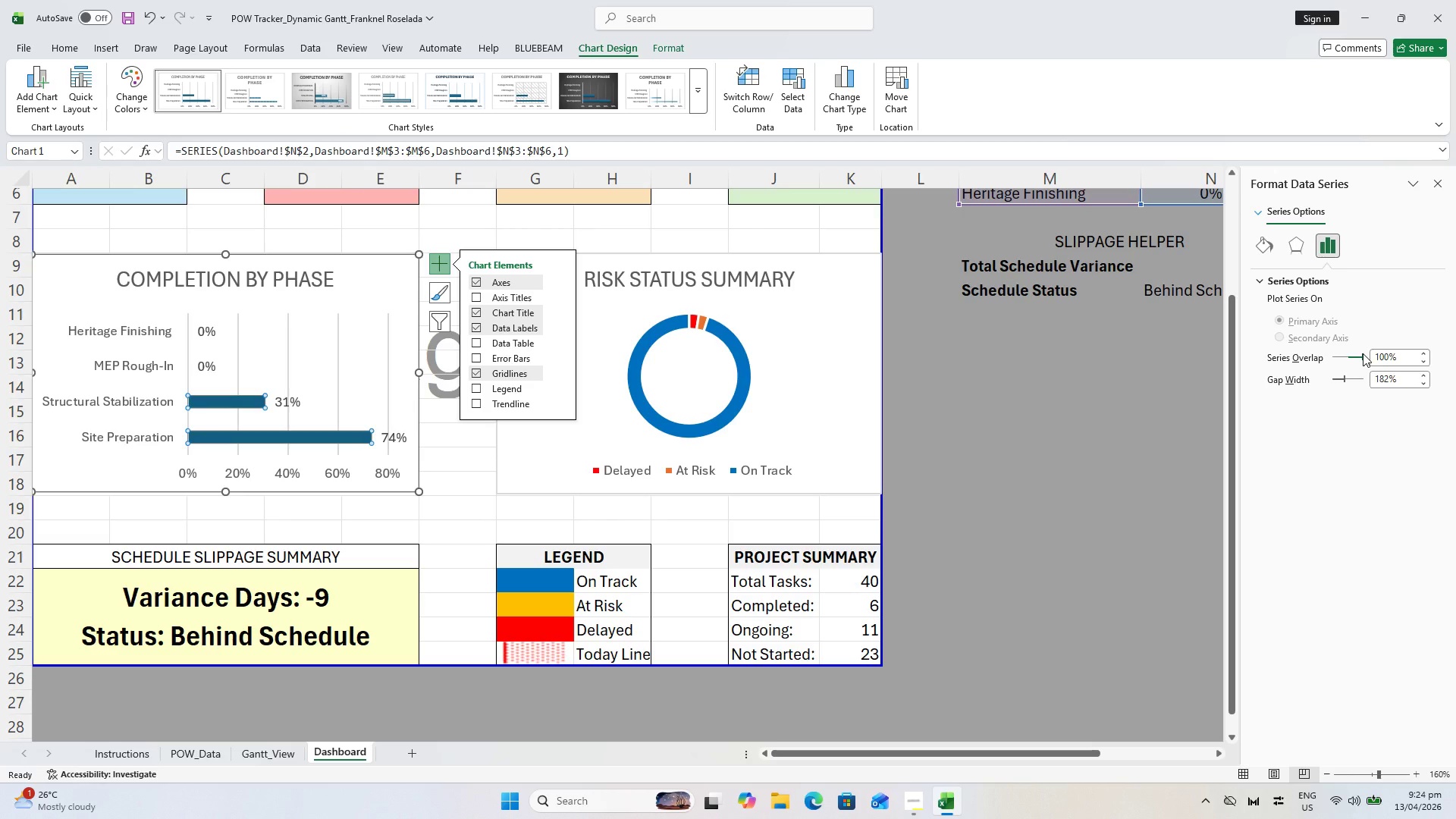 
left_click_drag(start_coordinate=[1363, 353], to_coordinate=[1348, 350])
 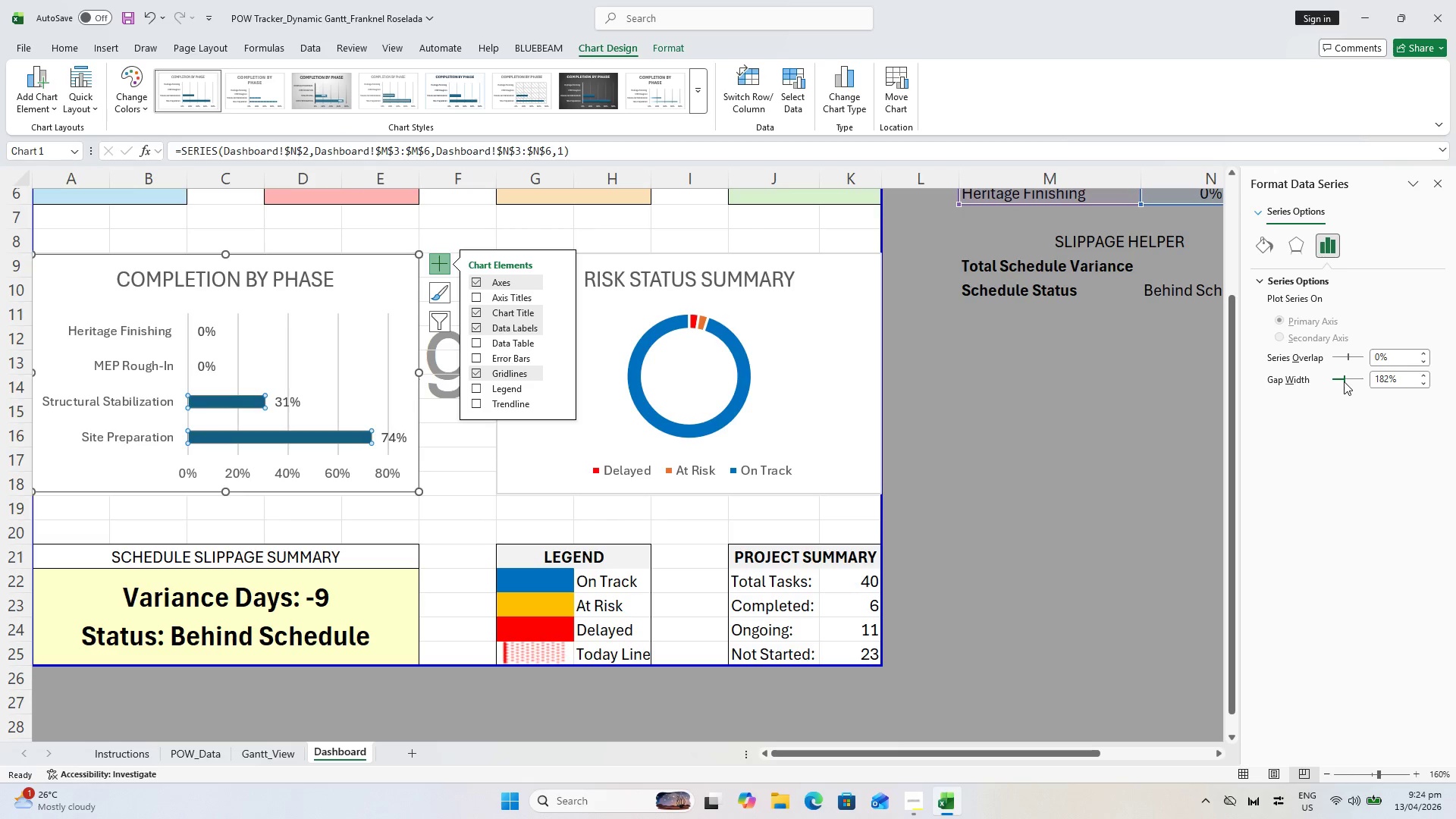 
left_click_drag(start_coordinate=[1345, 381], to_coordinate=[1355, 378])
 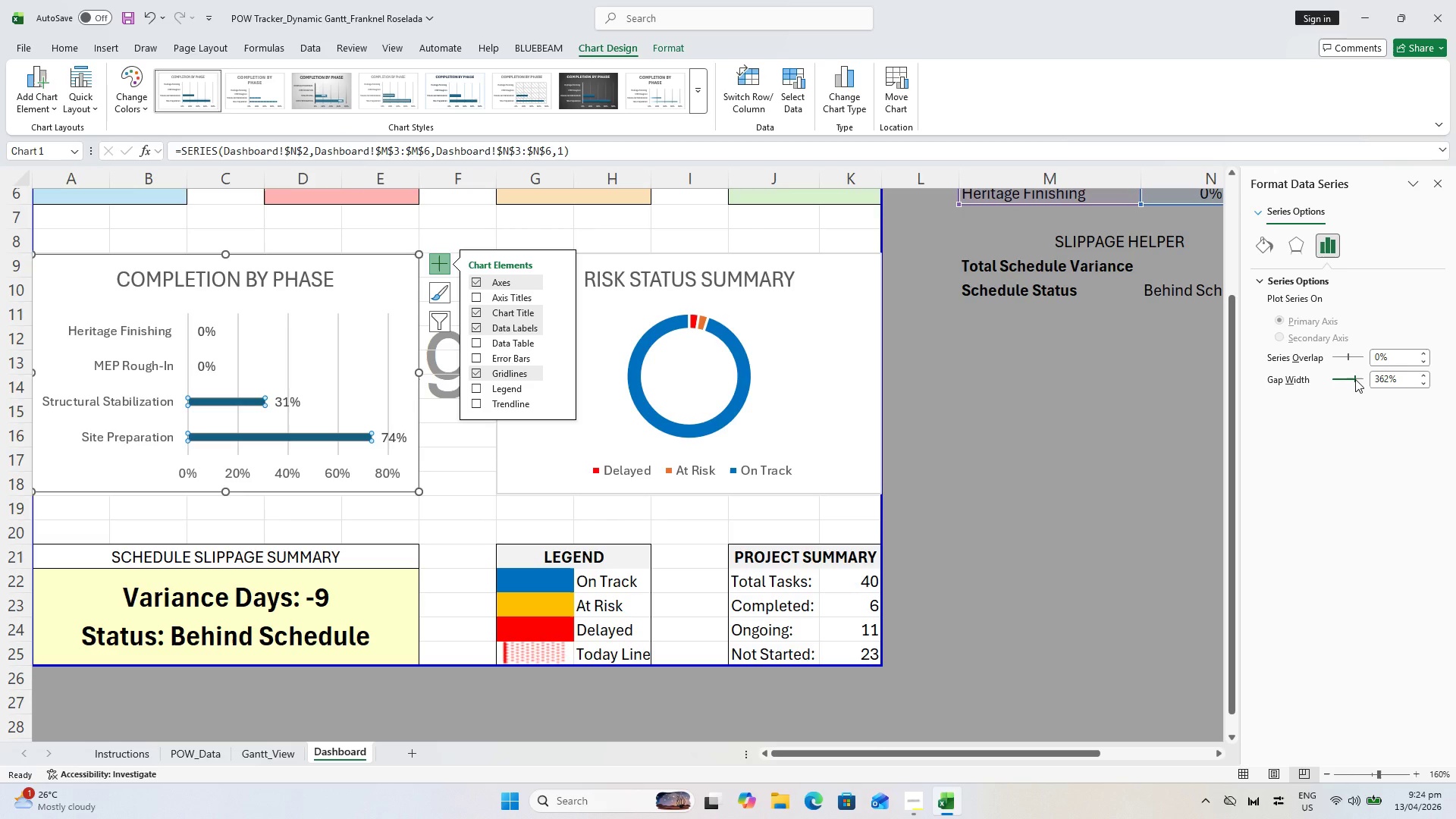 
left_click_drag(start_coordinate=[1355, 379], to_coordinate=[1301, 376])
 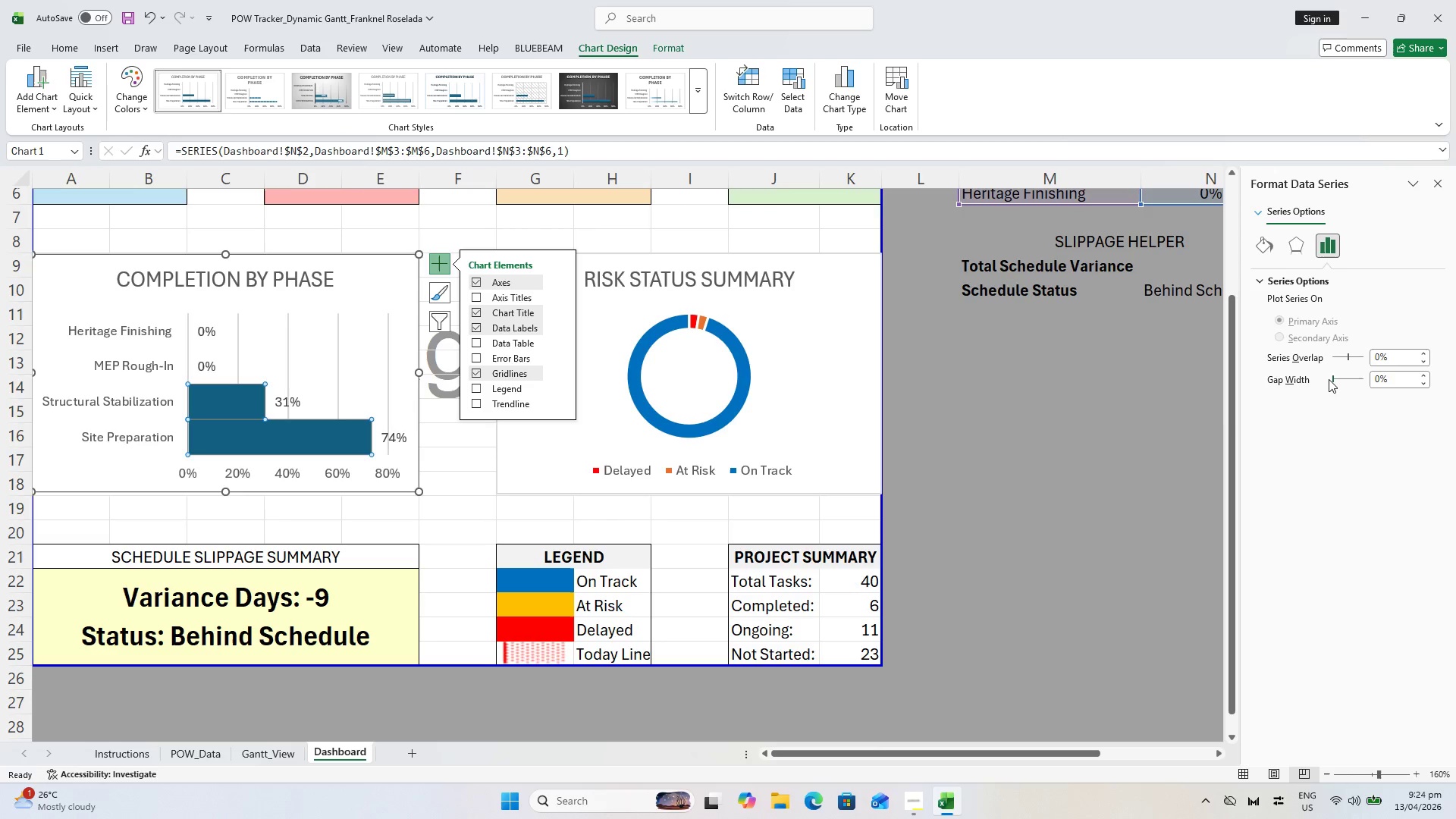 
left_click_drag(start_coordinate=[1334, 379], to_coordinate=[1343, 379])
 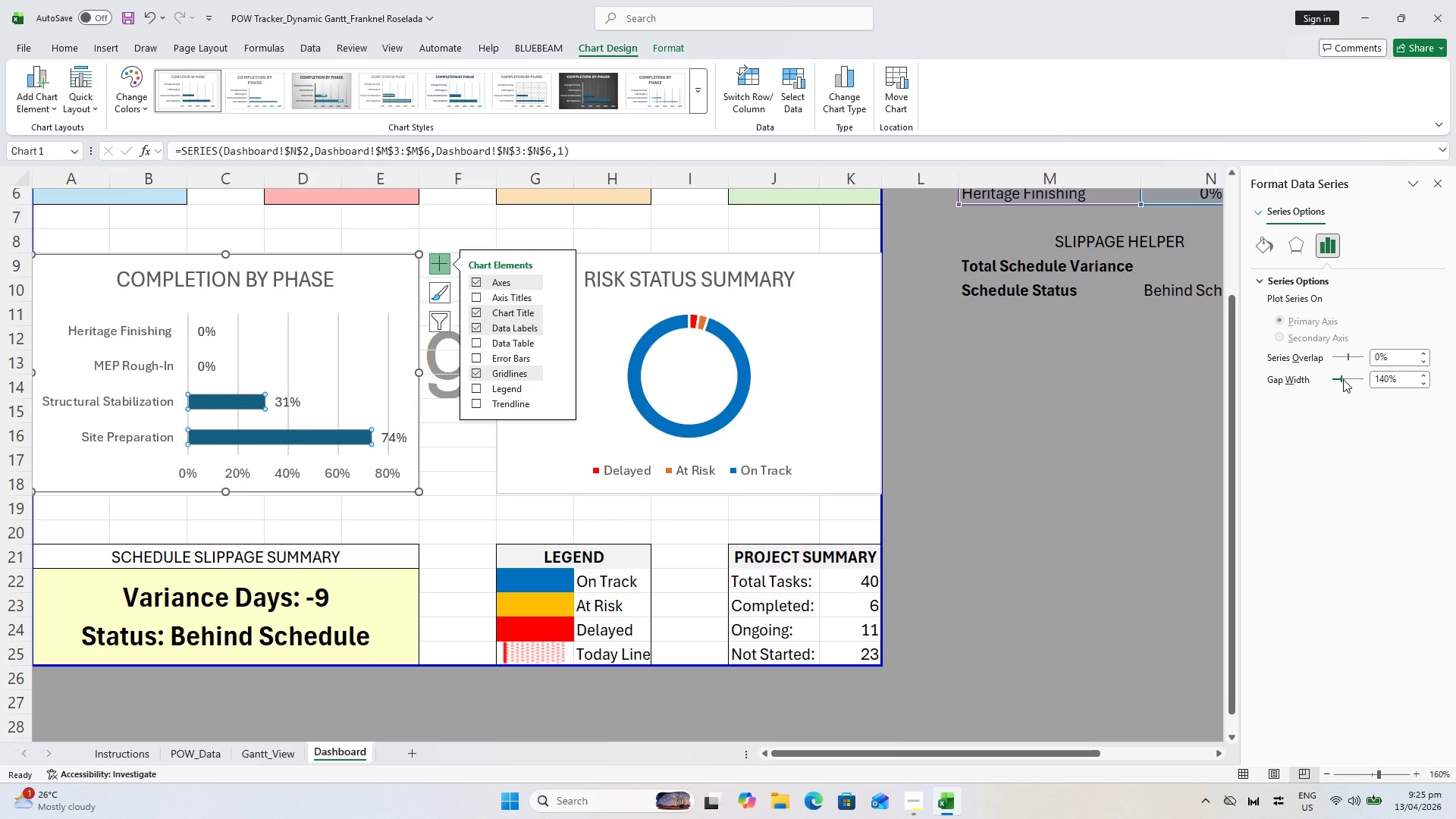 
left_click_drag(start_coordinate=[1343, 379], to_coordinate=[1339, 379])
 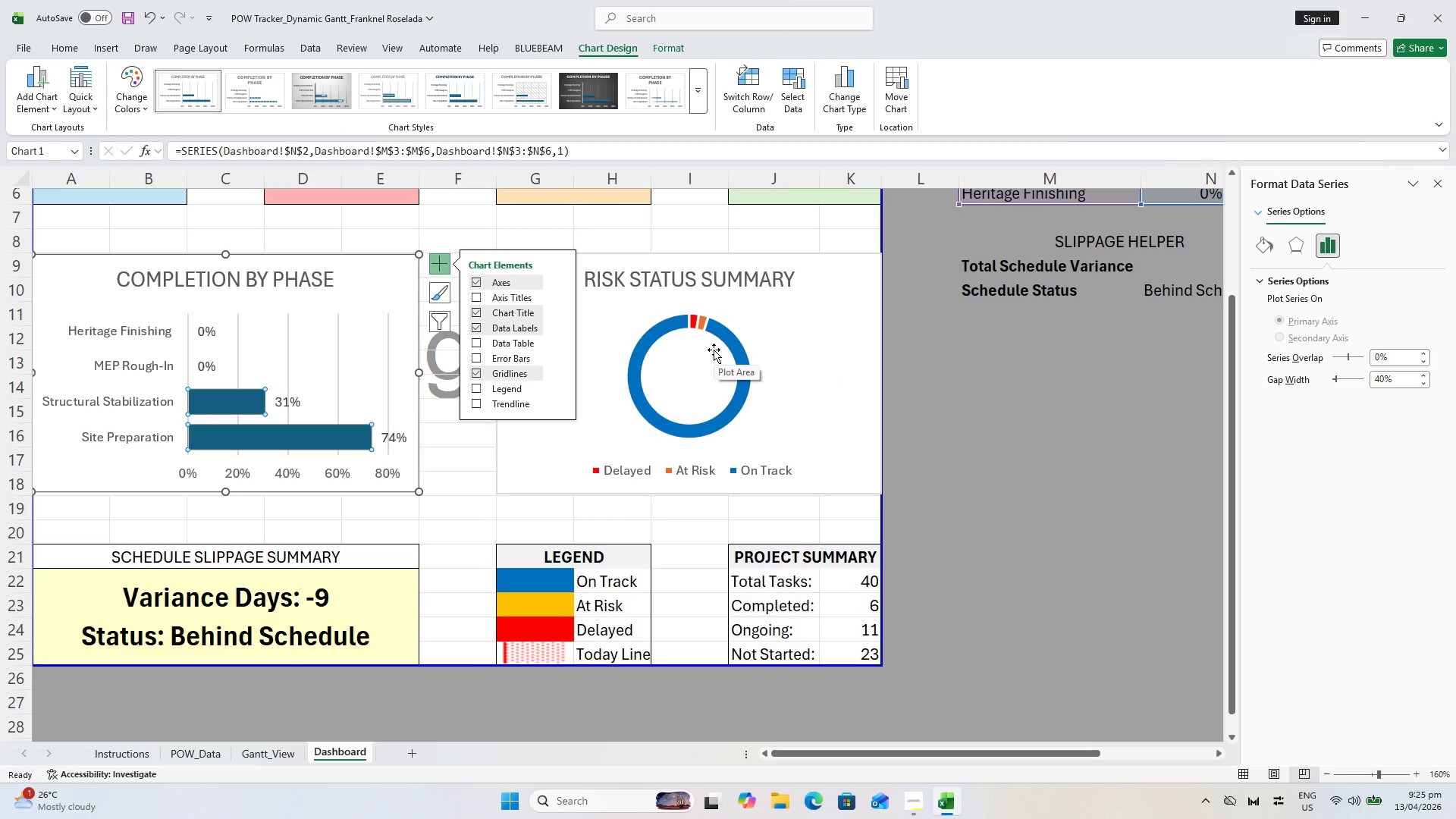 
wait(28.08)
 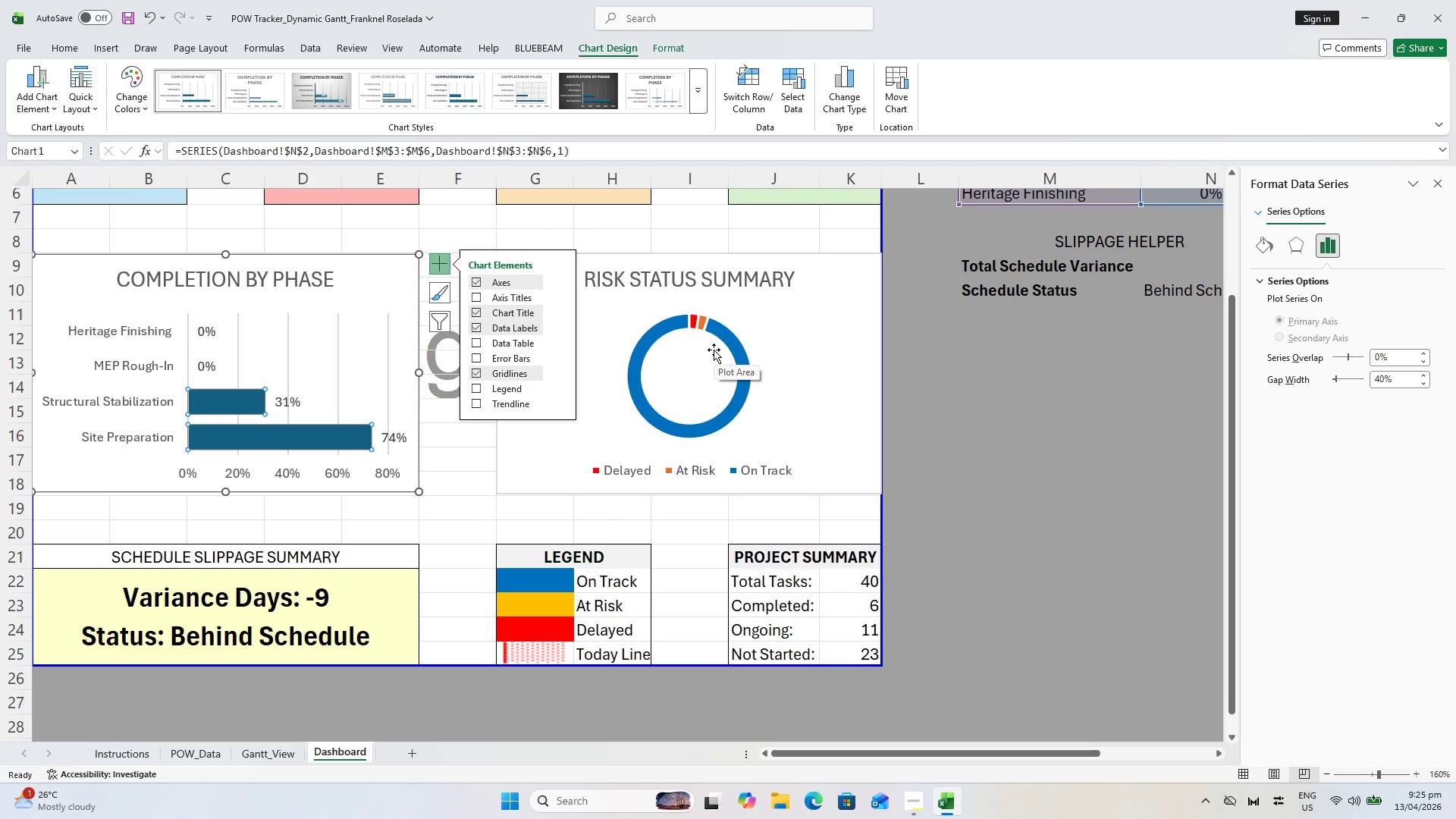 
left_click([933, 396])
 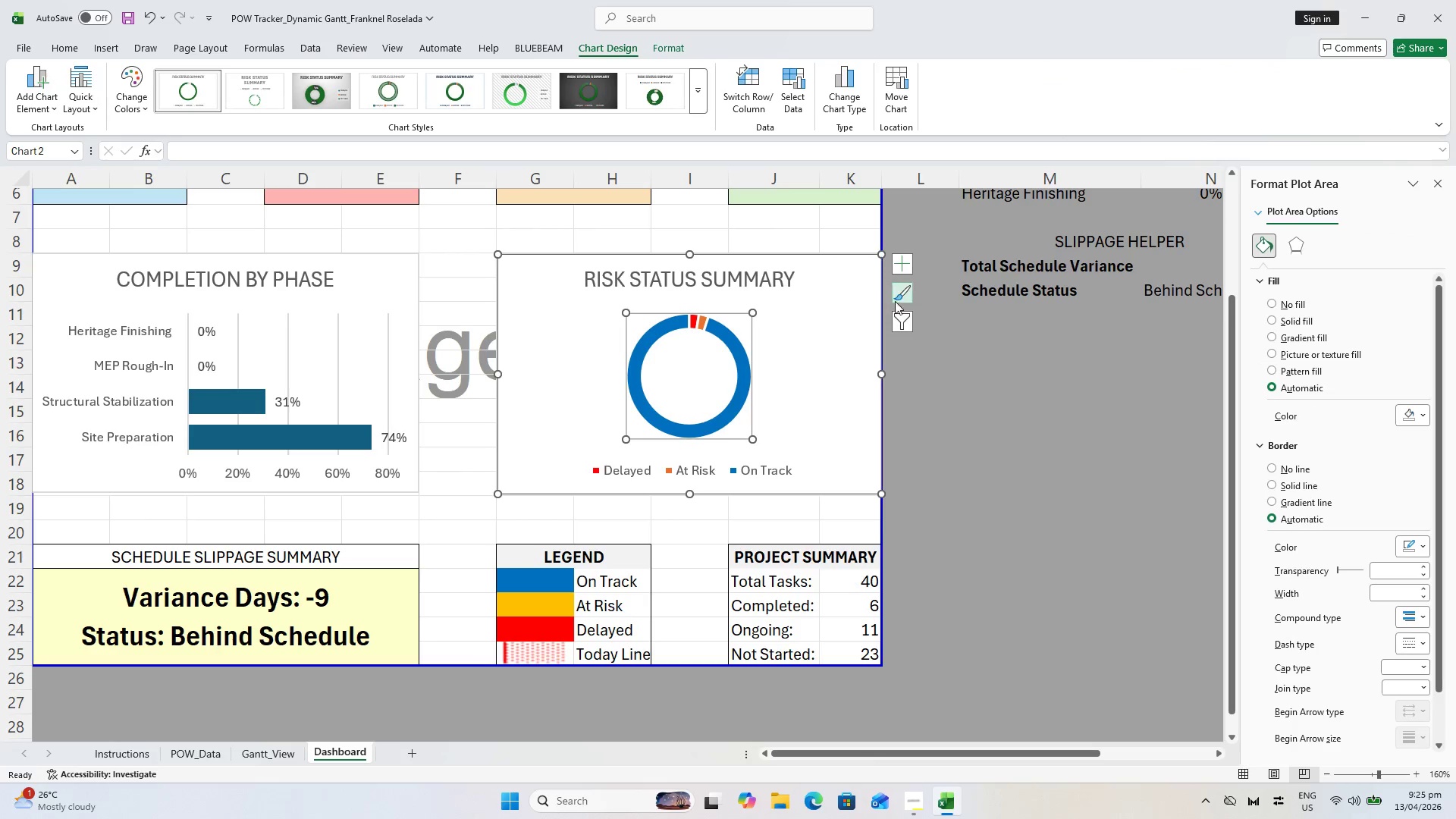 
left_click([905, 262])
 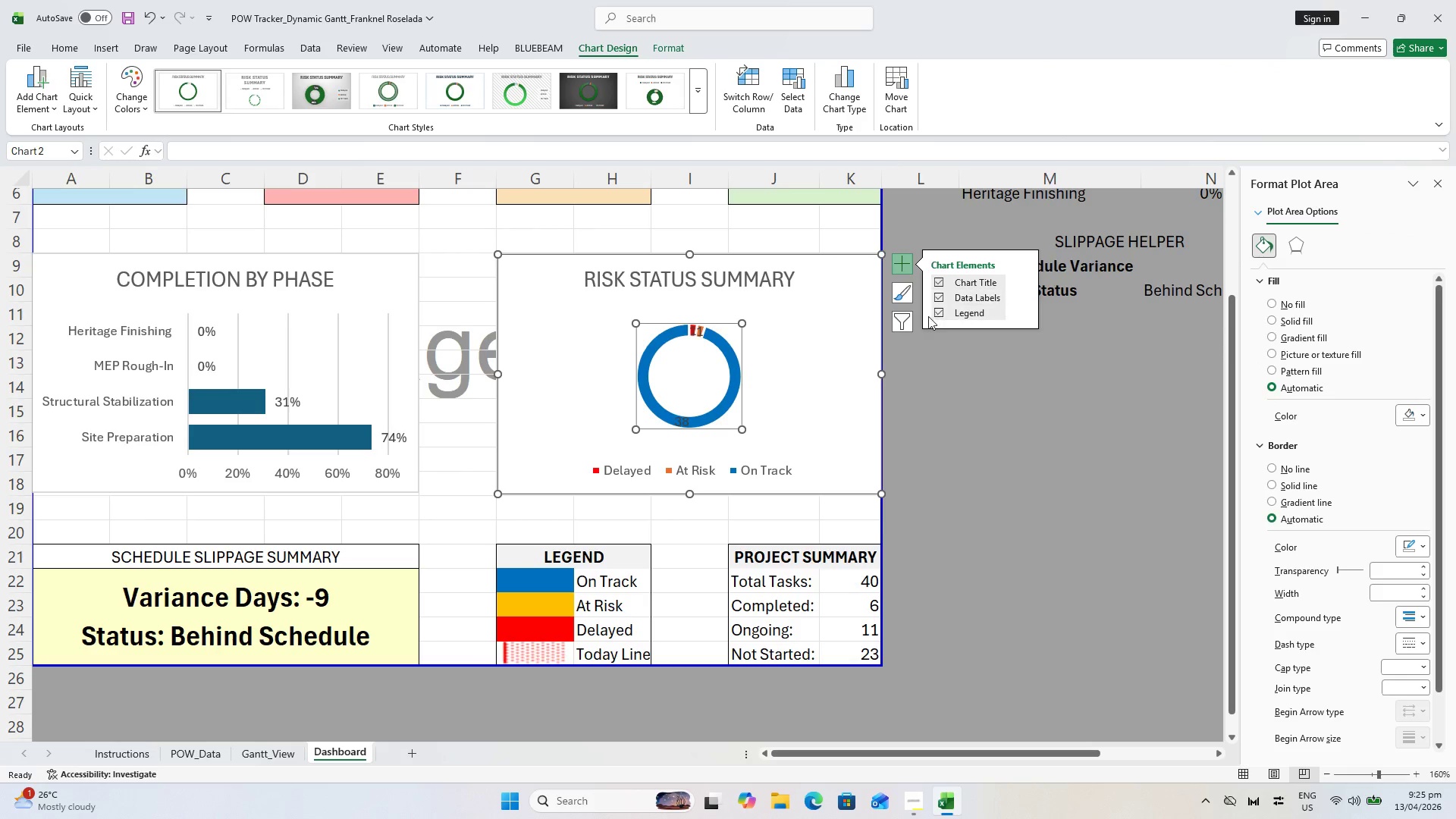 
key(Control+Z)
 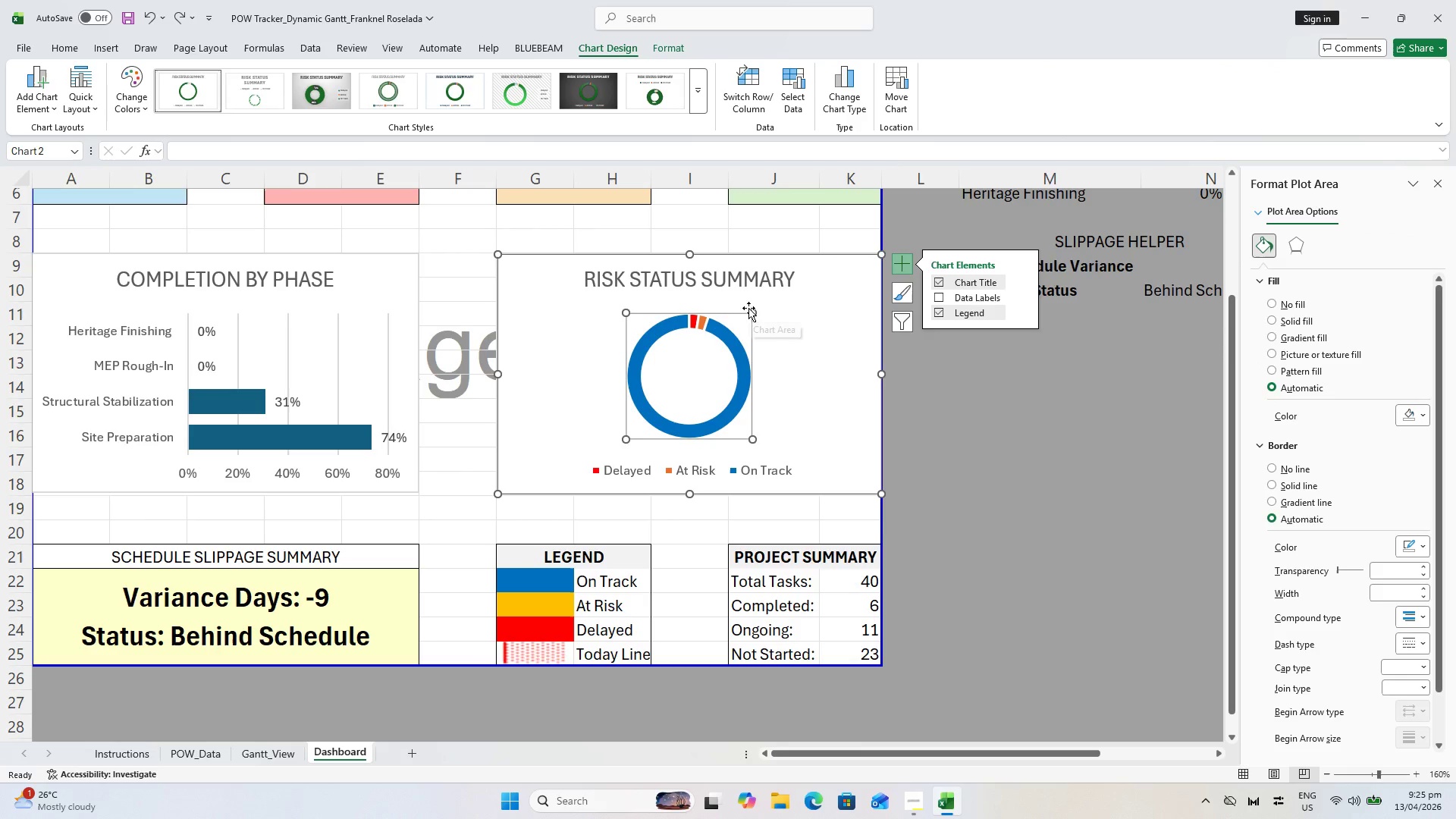 
left_click_drag(start_coordinate=[754, 311], to_coordinate=[770, 306])
 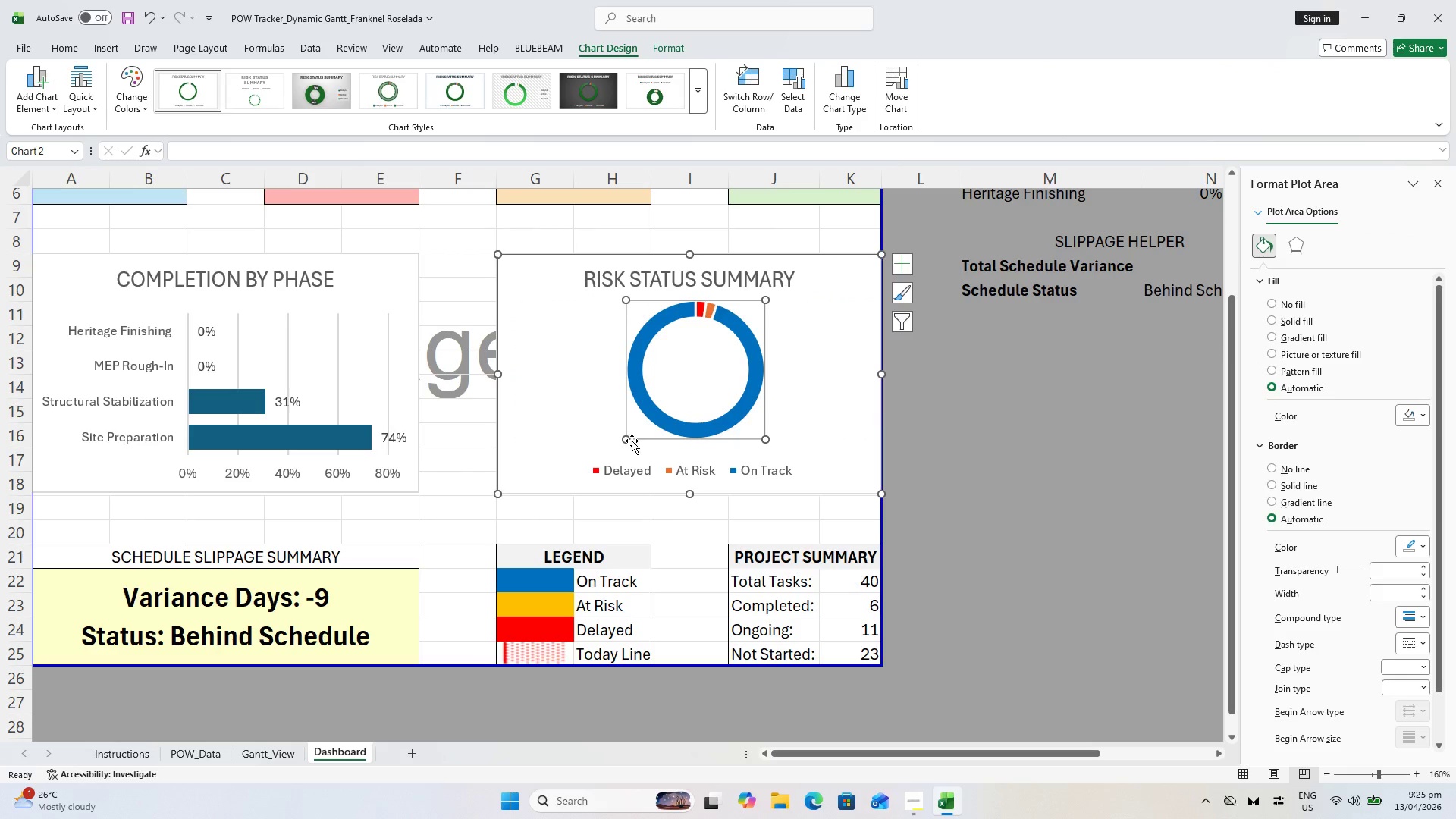 
left_click_drag(start_coordinate=[629, 440], to_coordinate=[620, 442])
 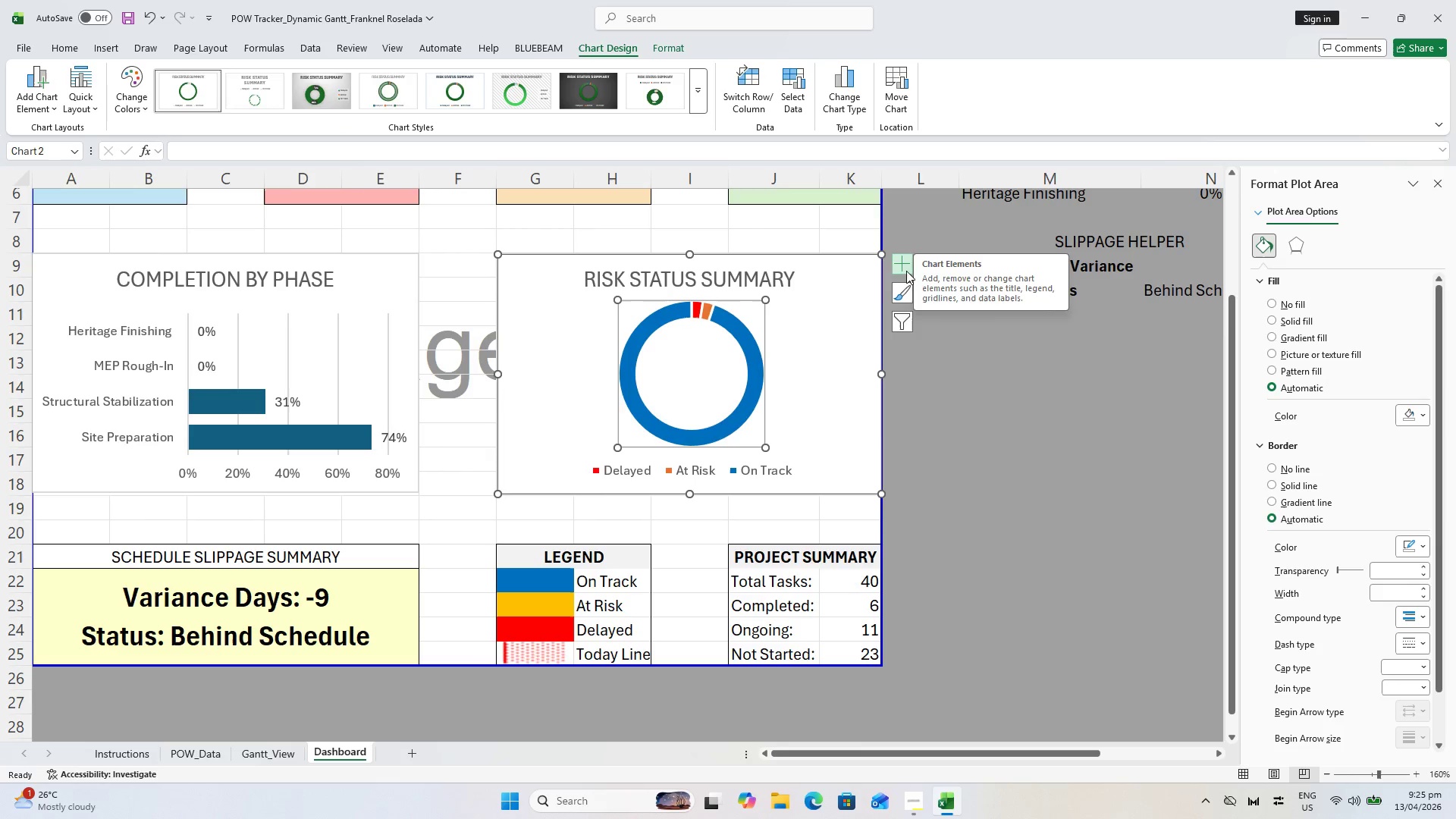 
left_click([738, 329])
 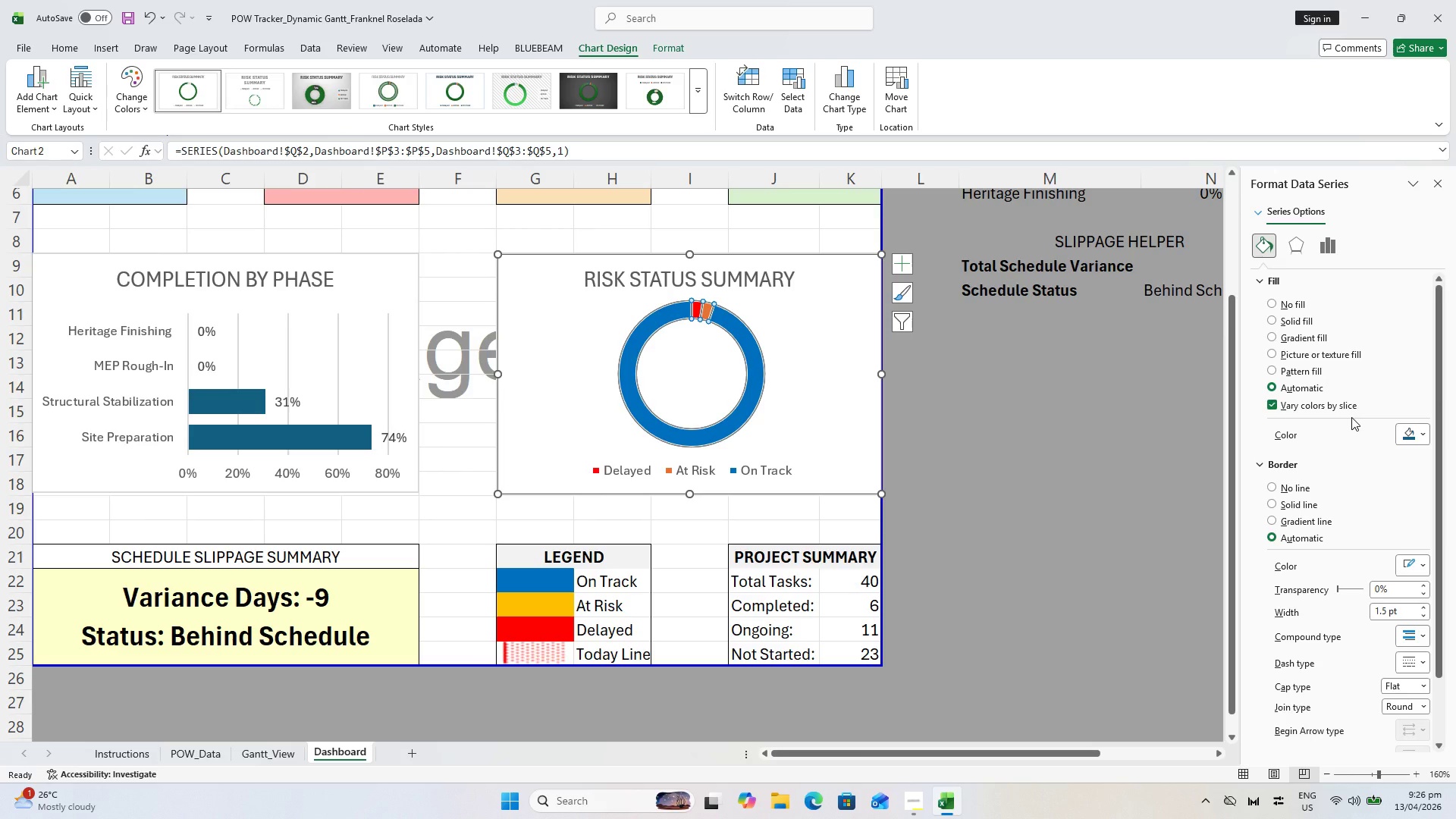 
wait(23.12)
 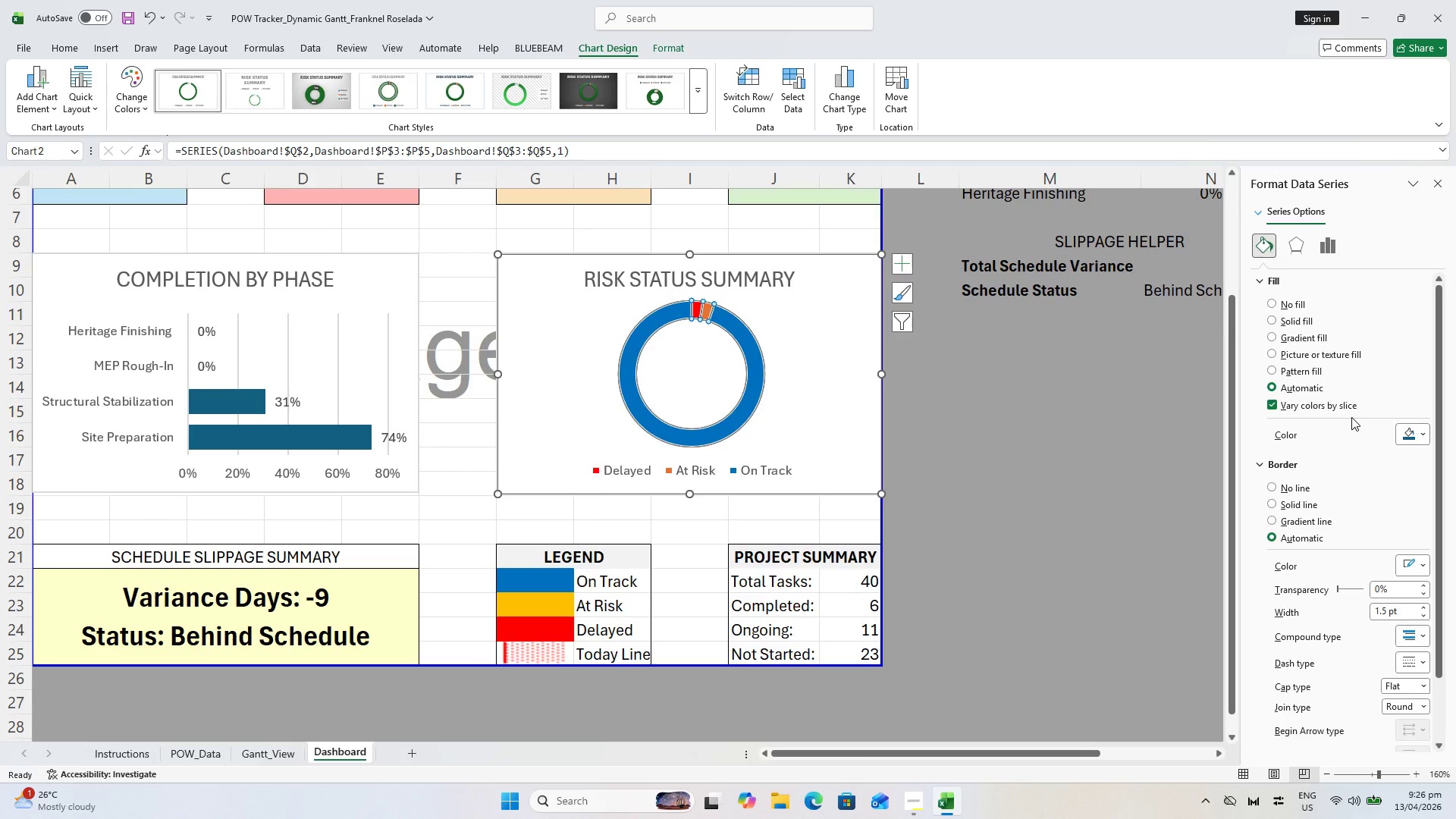 
left_click([905, 270])
 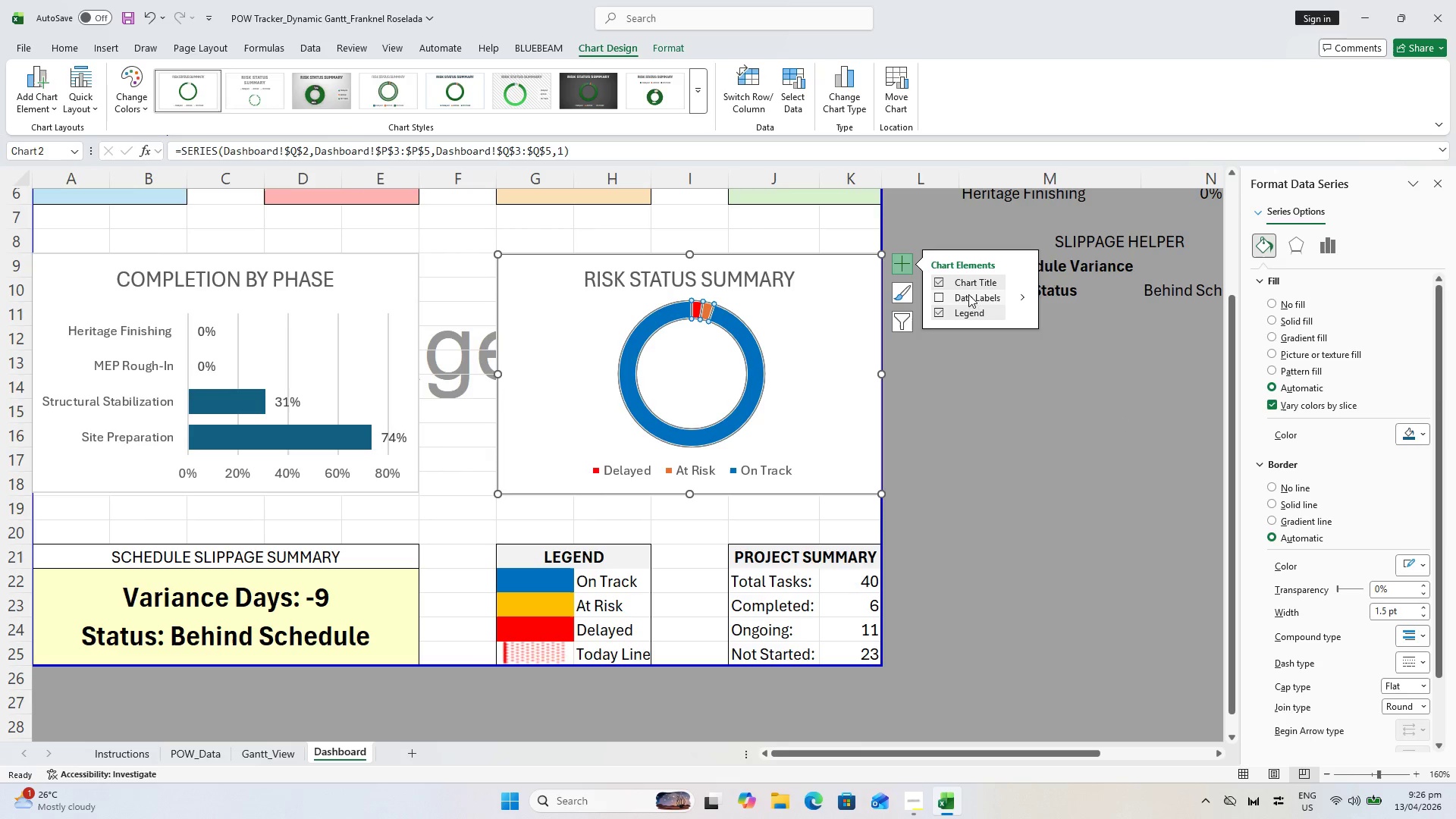 
left_click([1025, 300])
 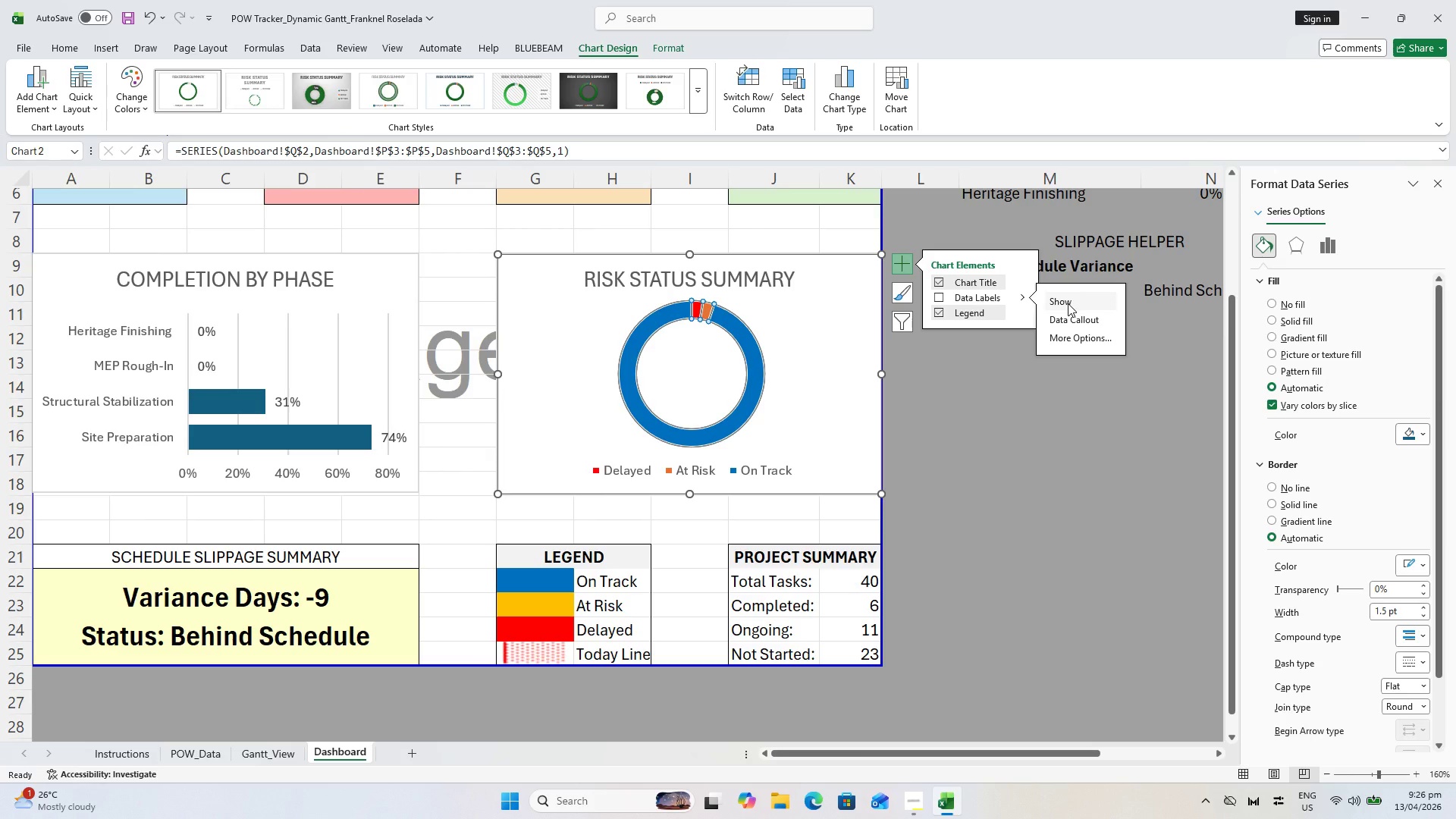 
left_click([1072, 344])
 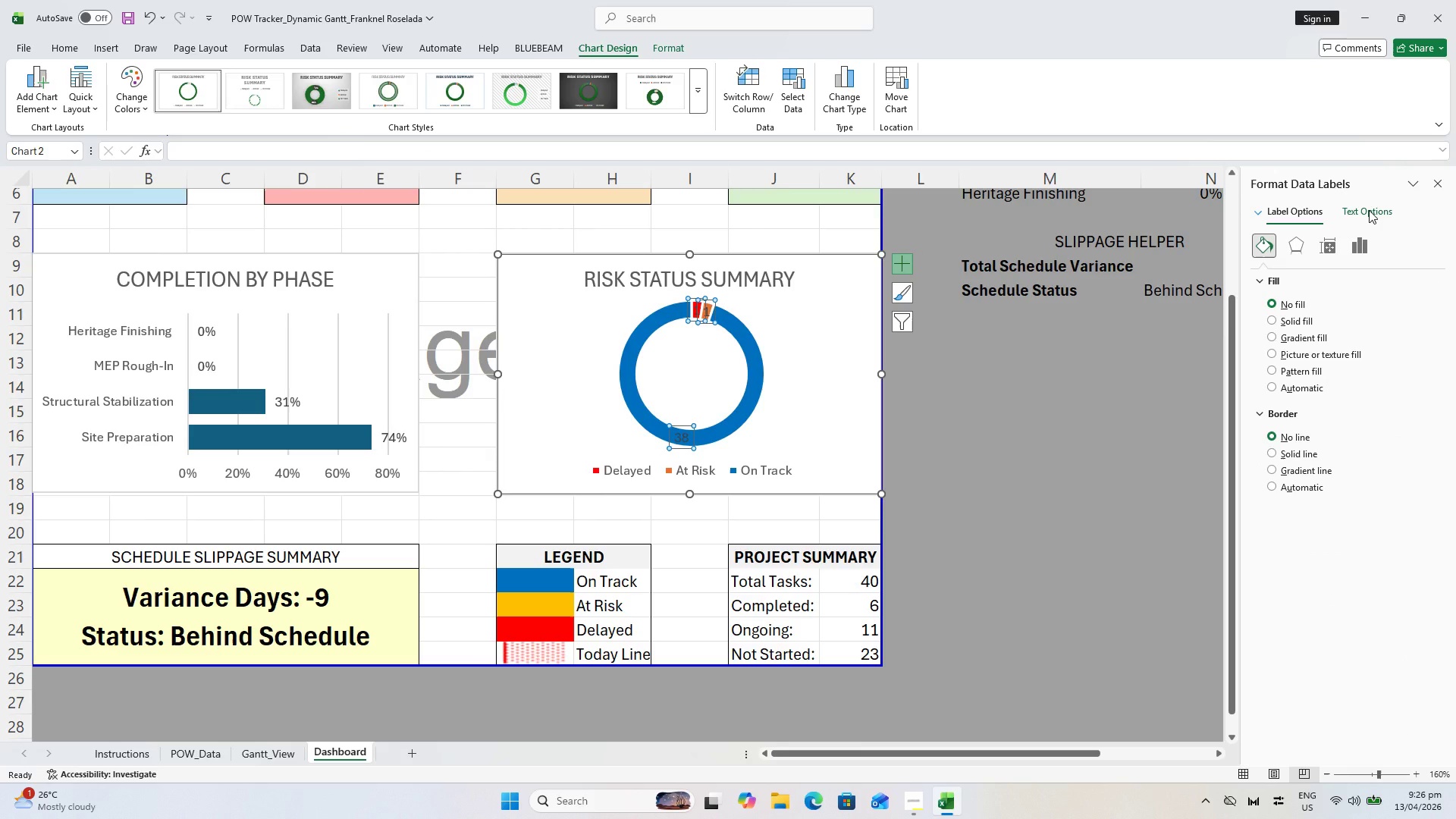 
wait(7.41)
 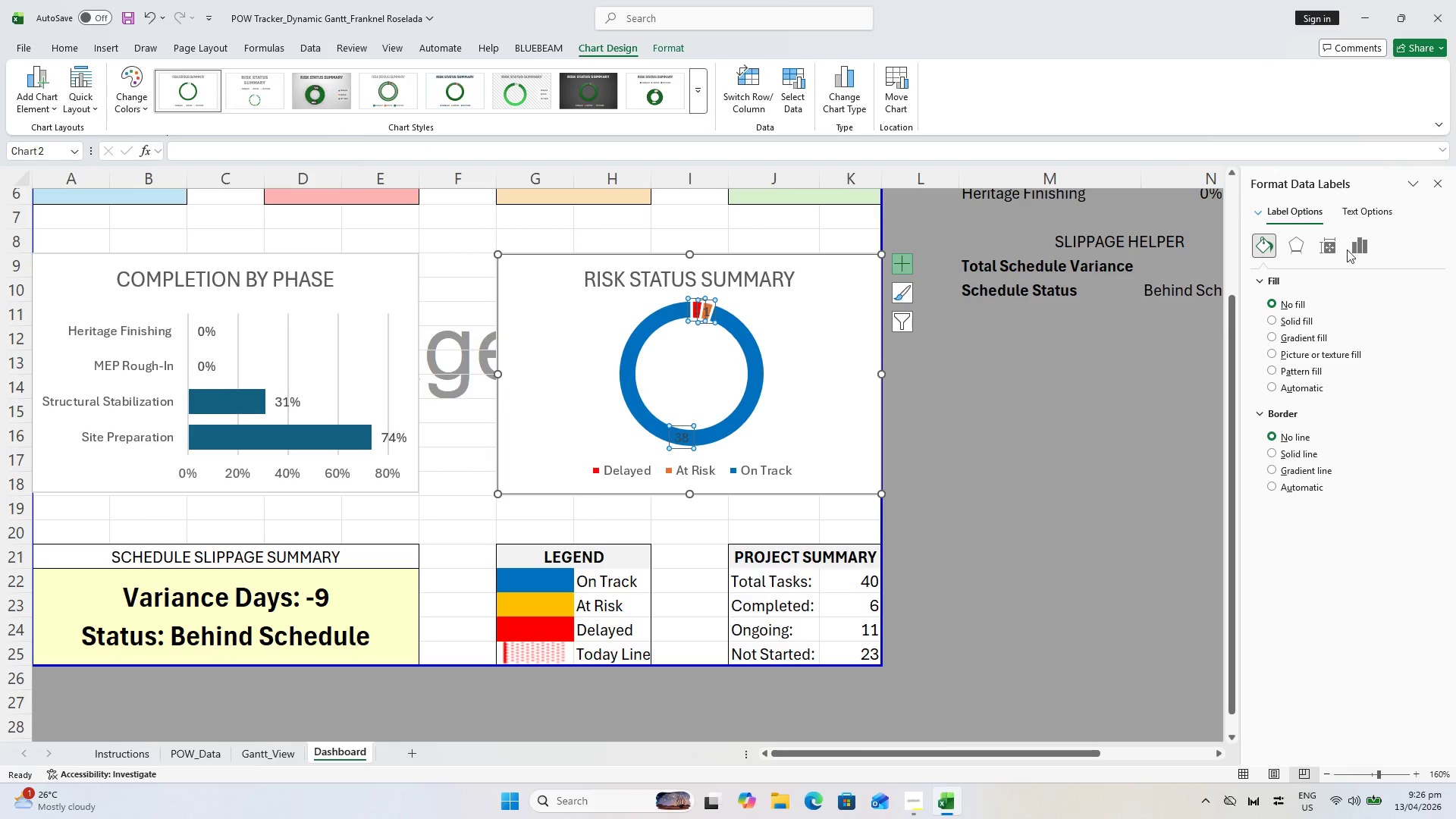 
left_click([1369, 210])
 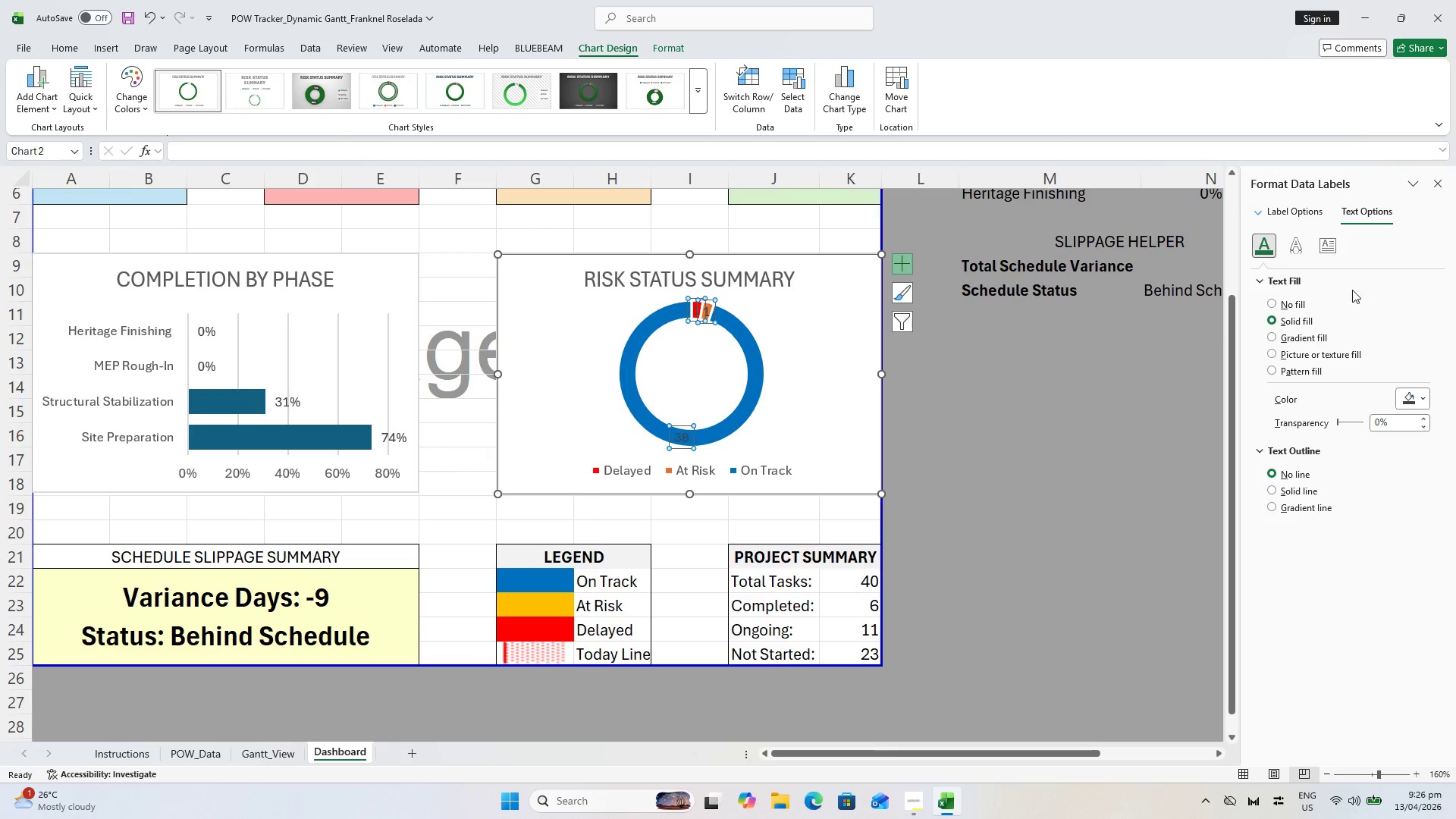 
wait(5.94)
 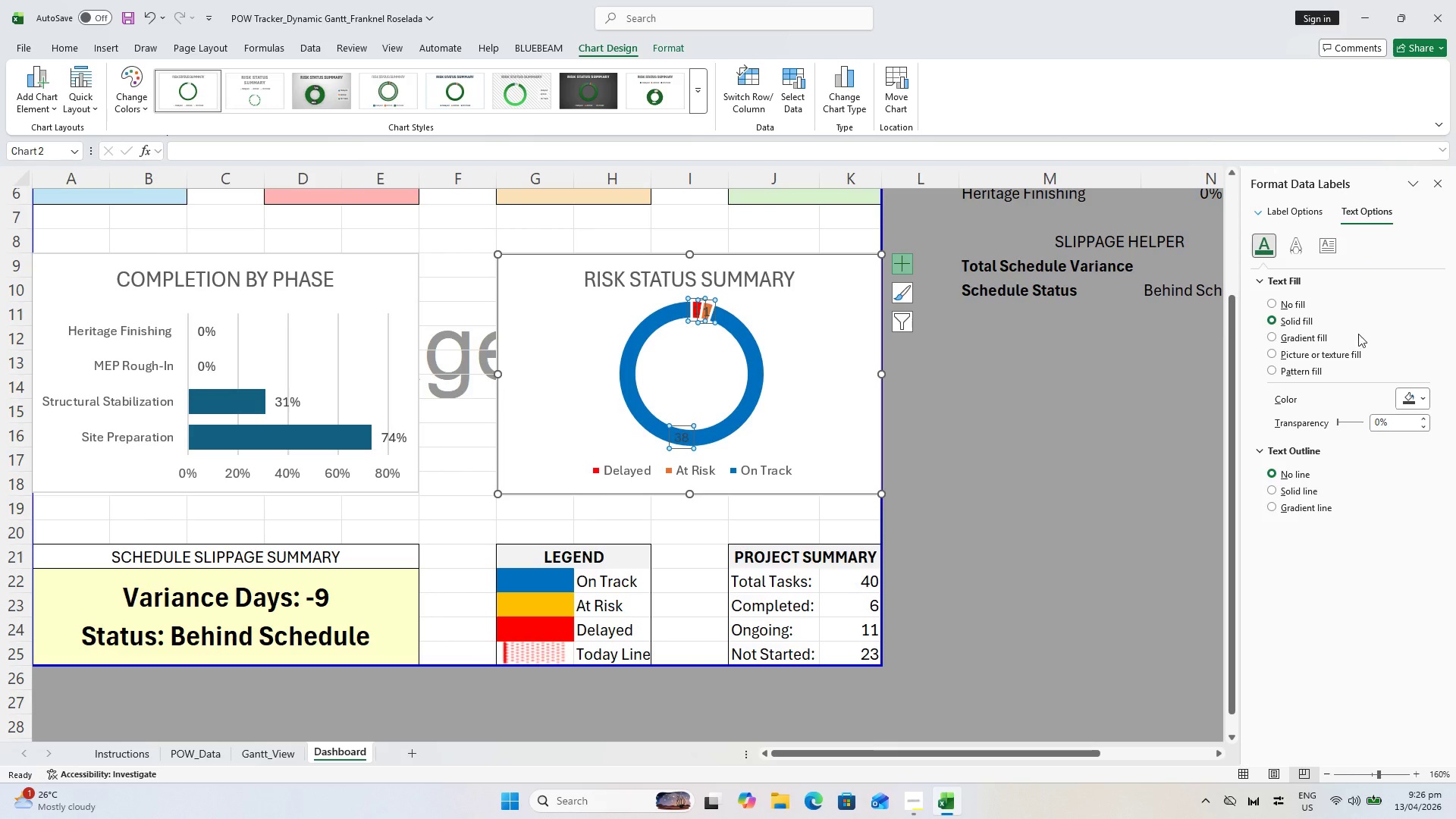 
left_click([1324, 251])
 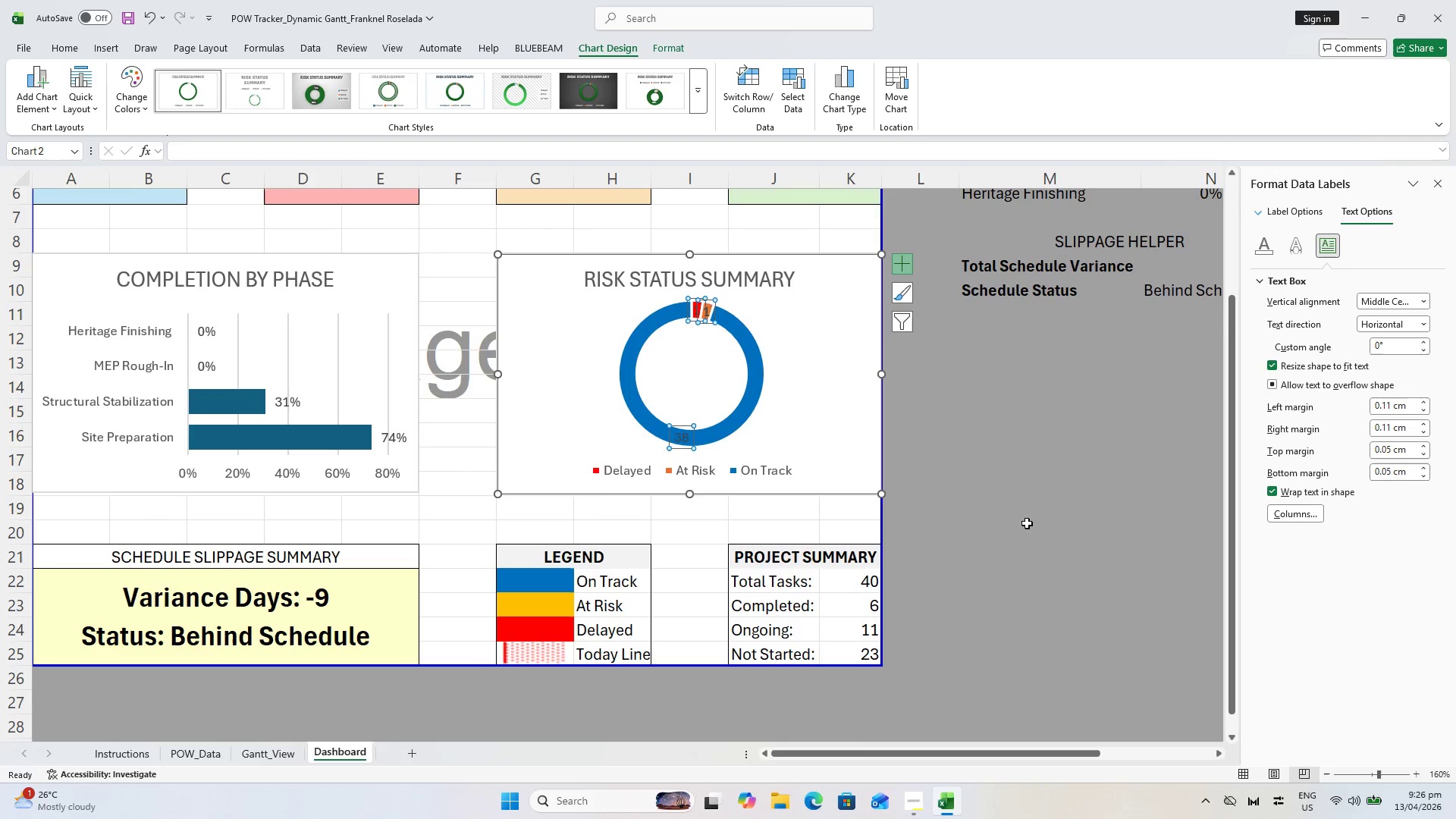 
wait(16.36)
 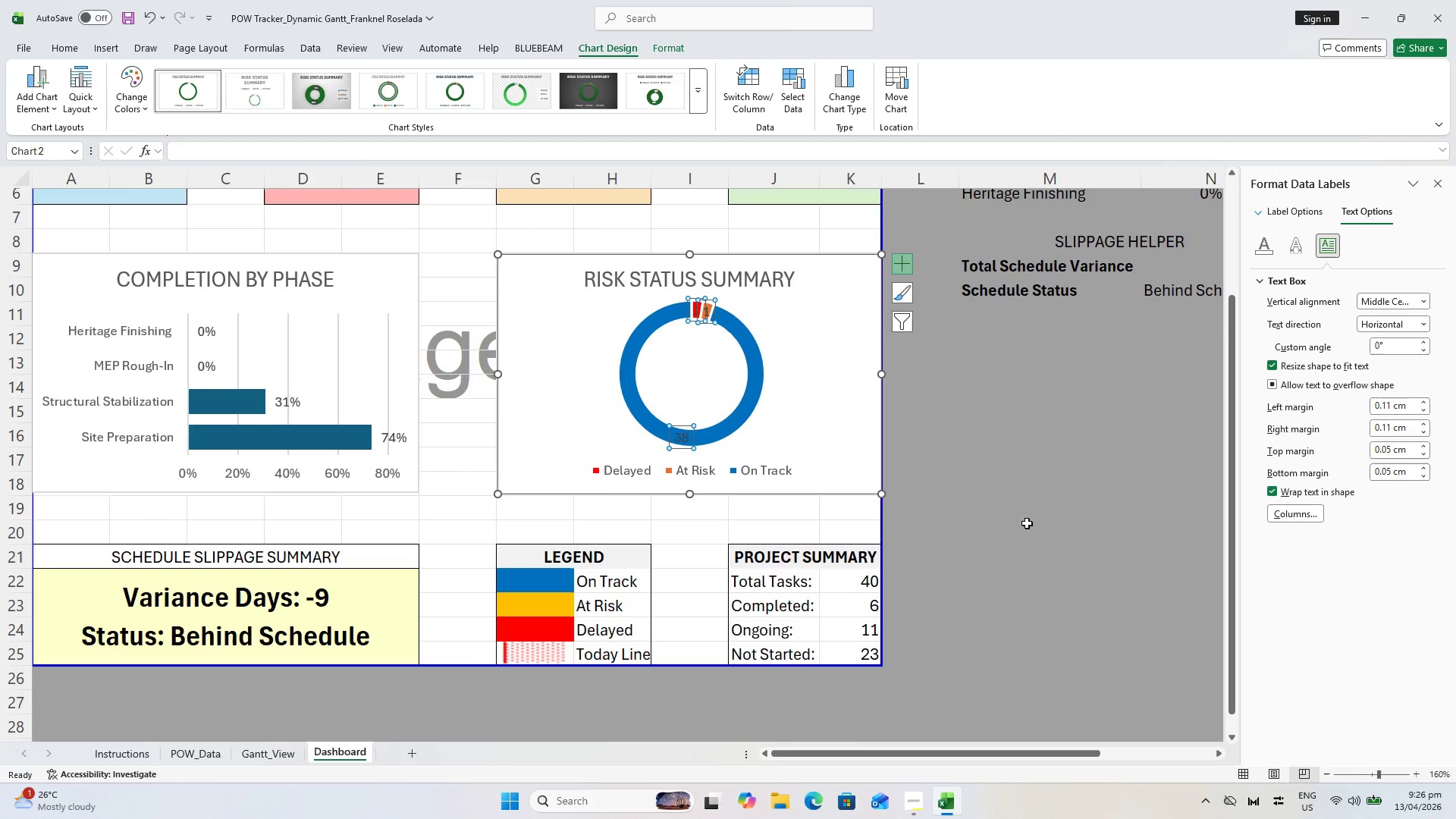 
left_click([691, 107])
 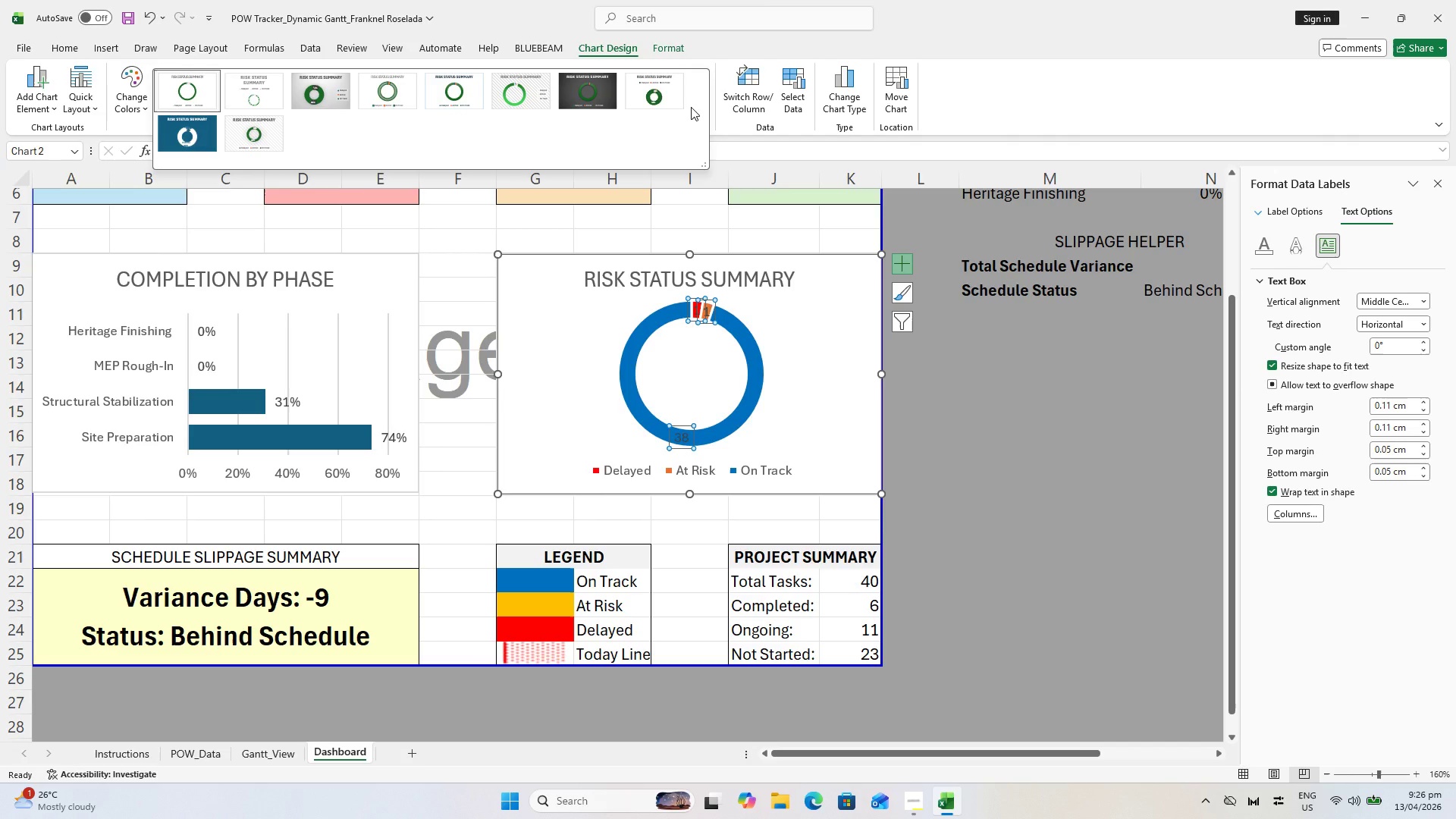 
left_click([691, 107])
 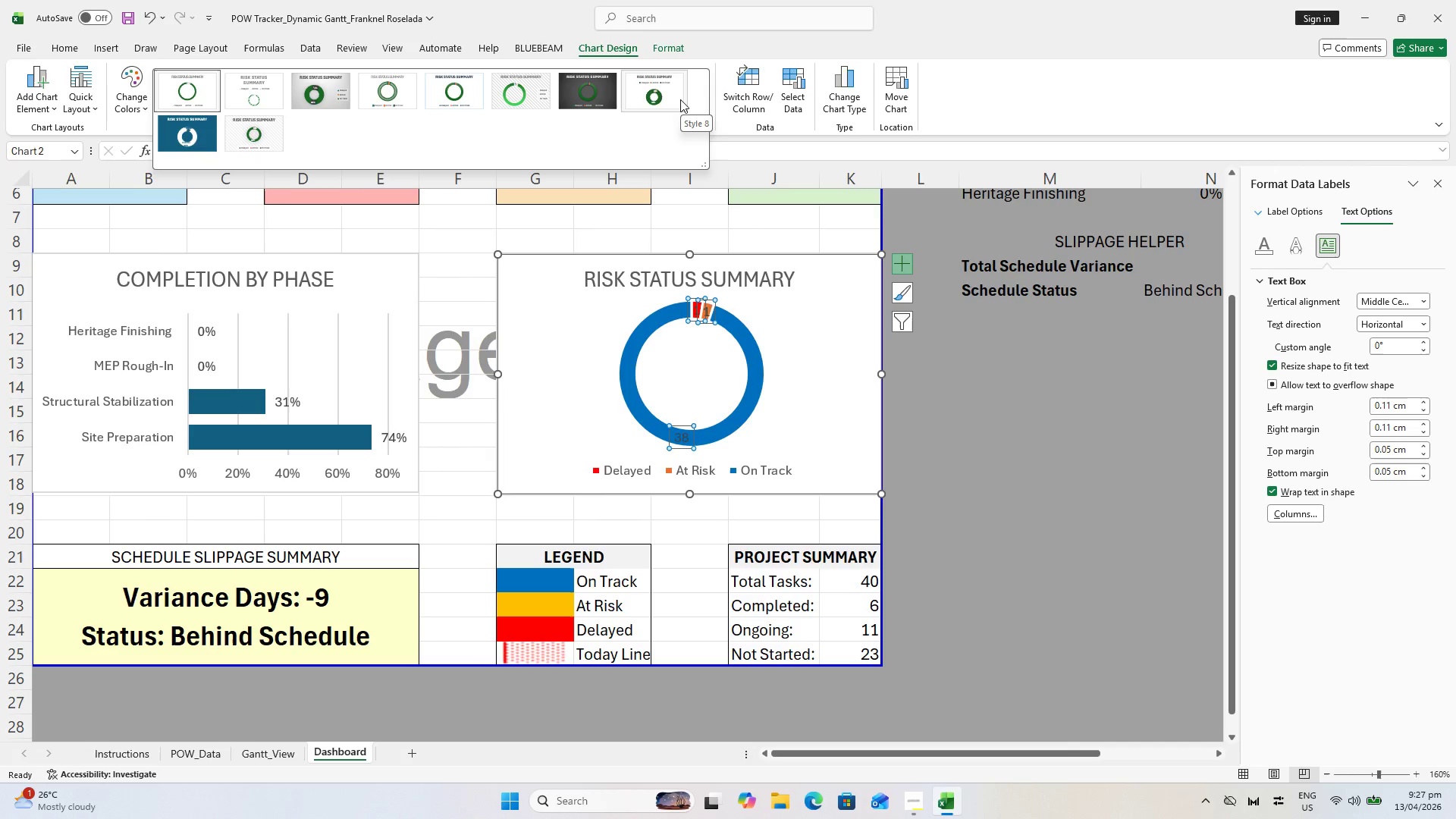 
wait(18.2)
 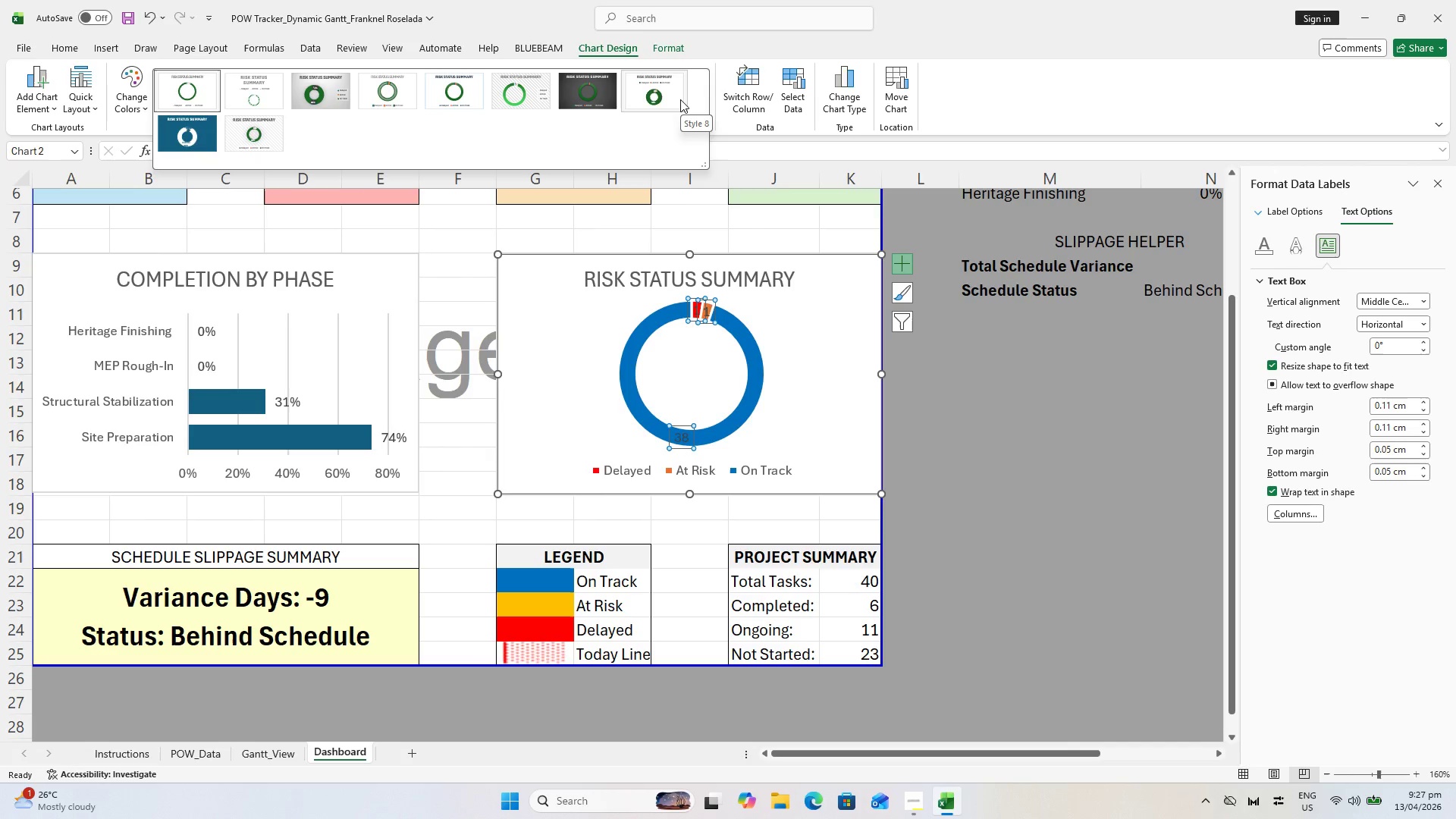 
key(Escape)
 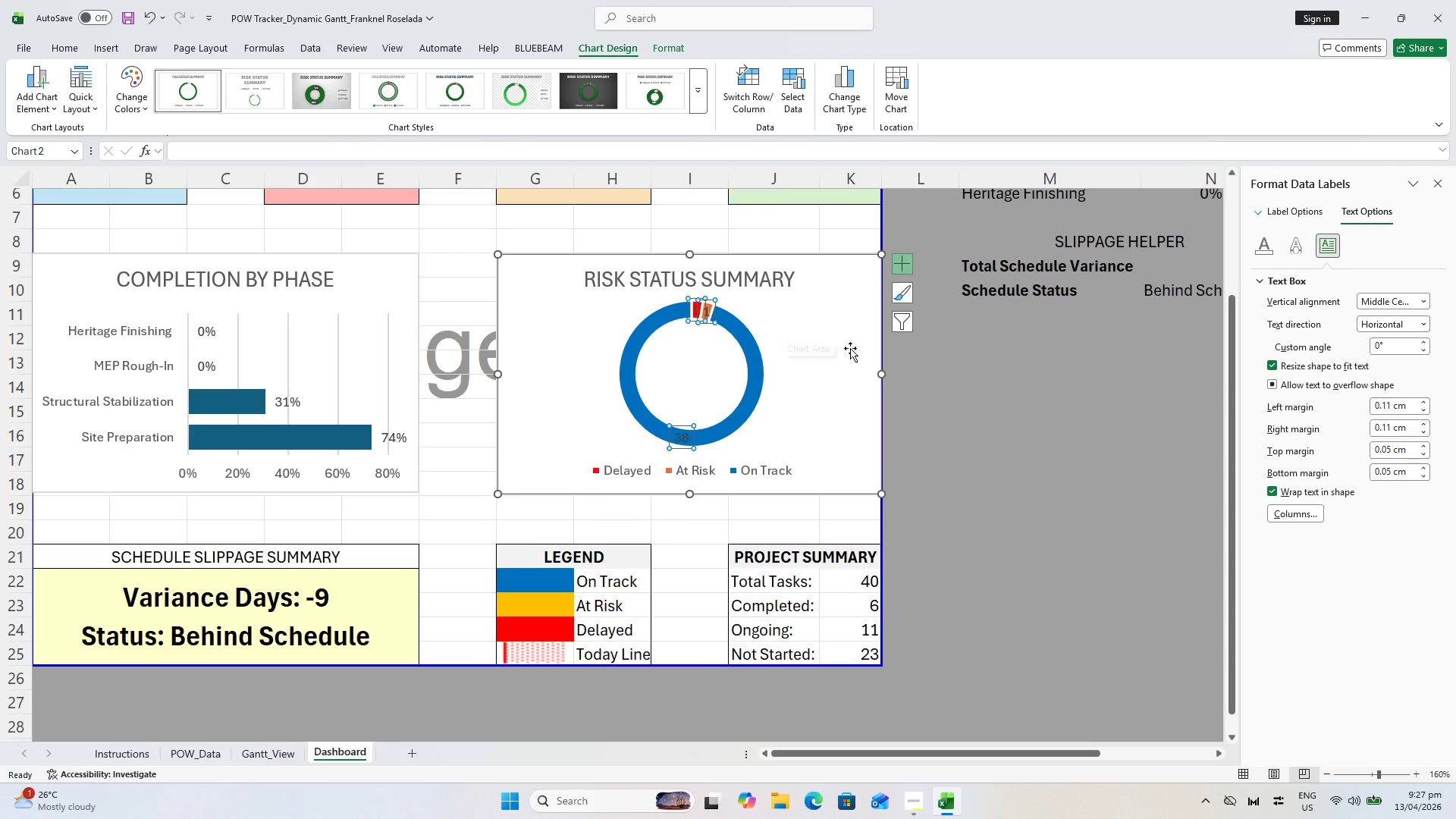 
left_click([1104, 381])
 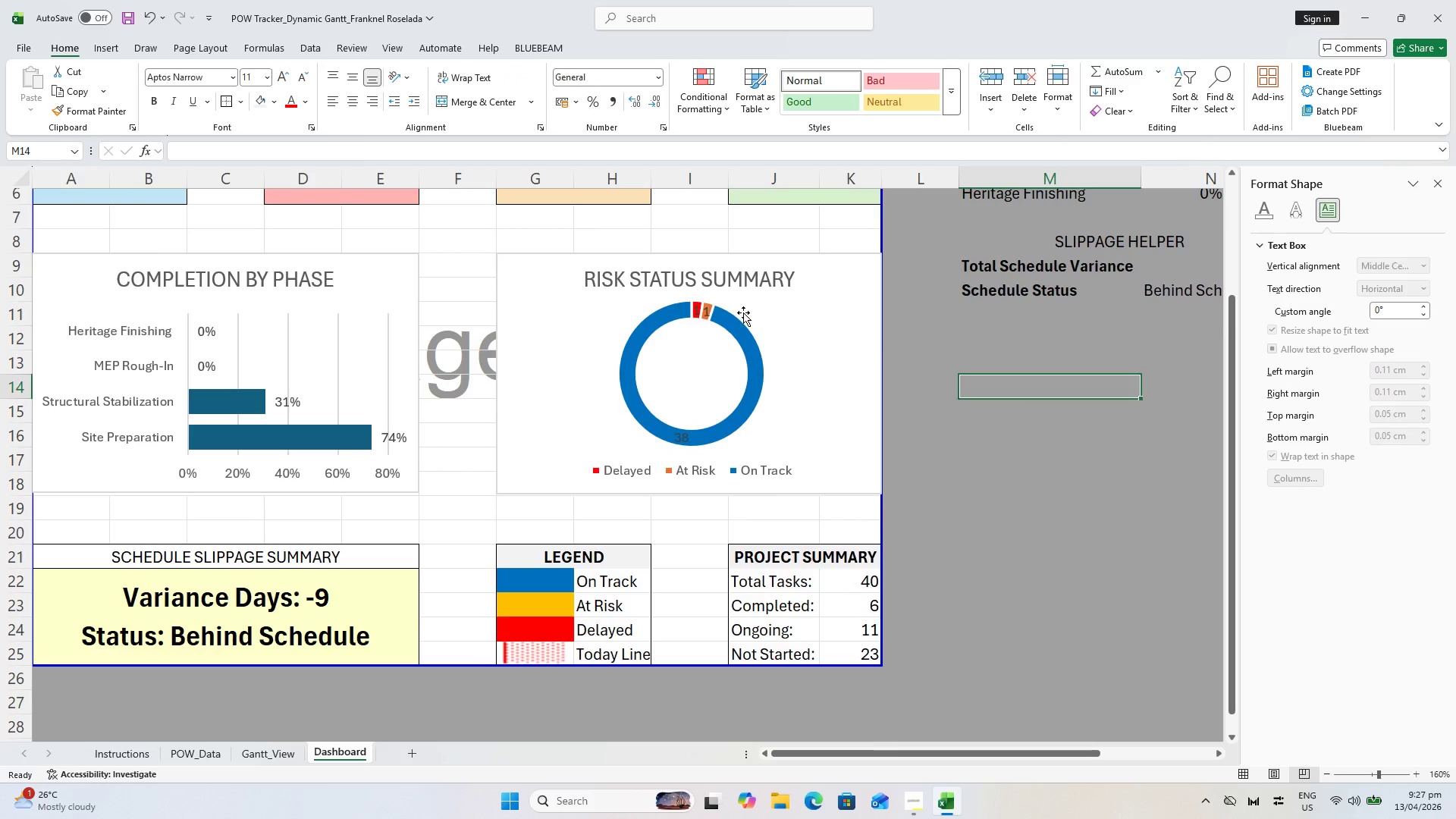 
scroll: coordinate [708, 303], scroll_direction: up, amount: 3.0
 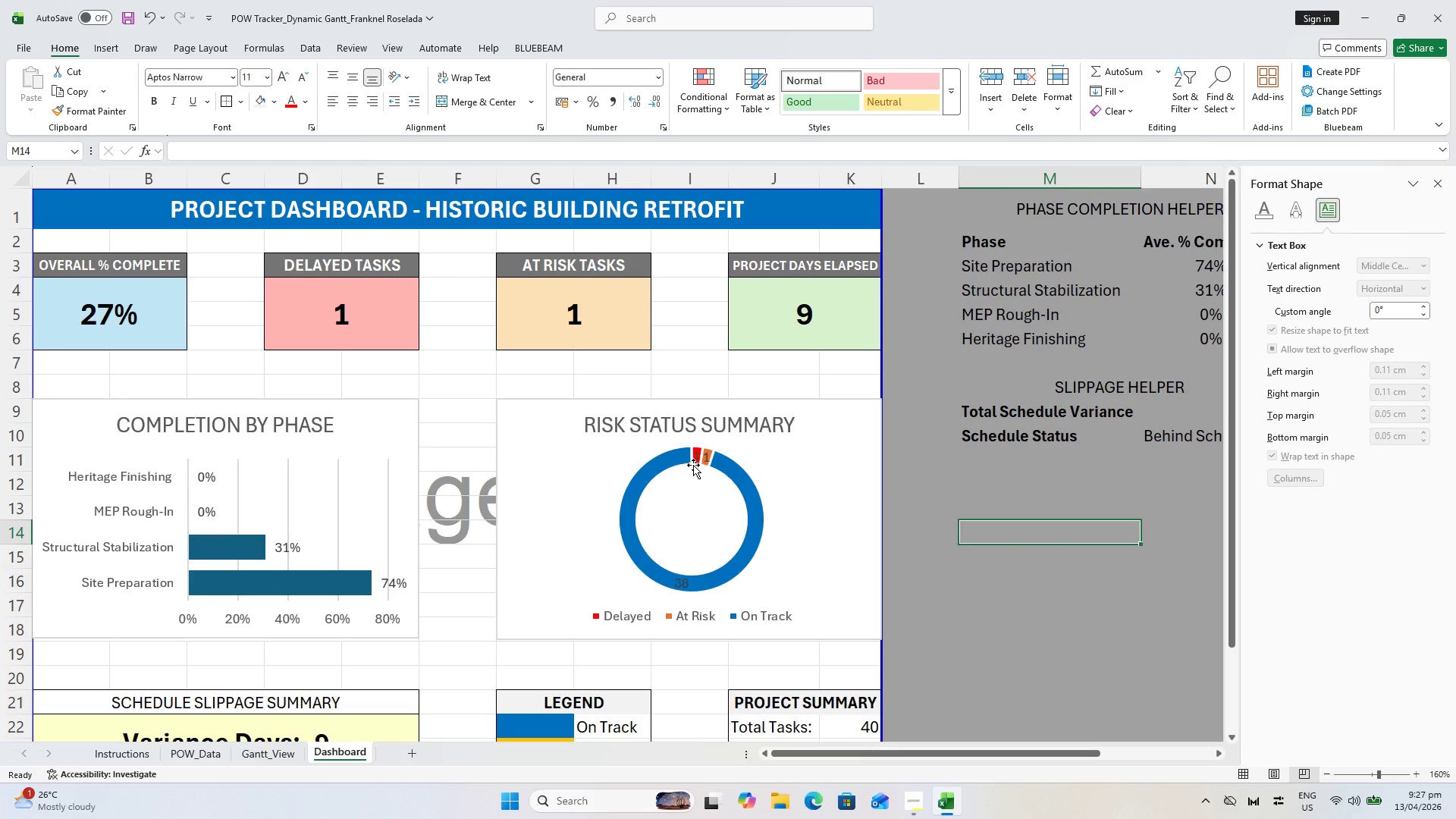 
hold_key(key=ControlLeft, duration=0.41)
scroll: coordinate [697, 463], scroll_direction: up, amount: 4.0
 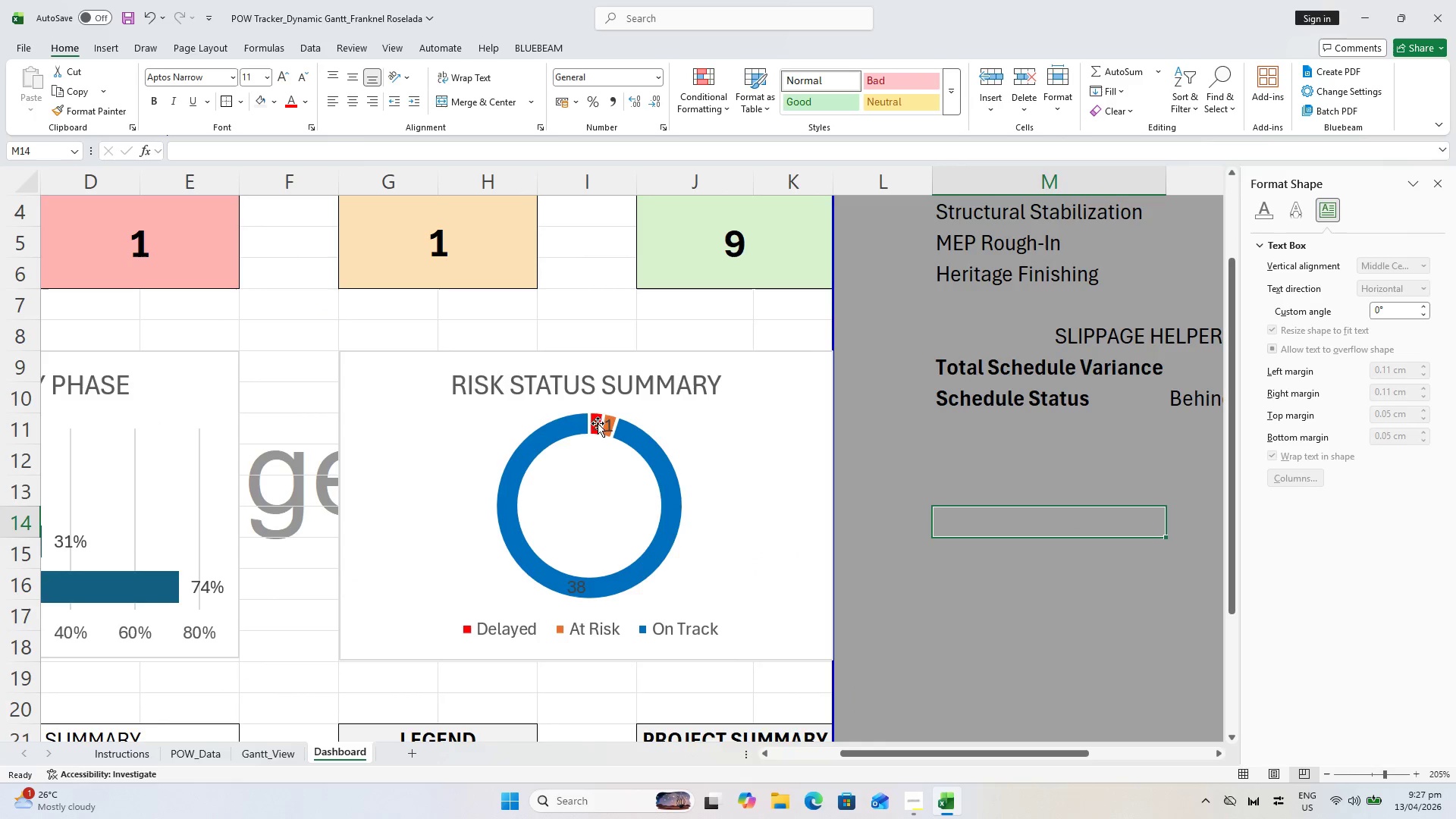 
wait(10.65)
 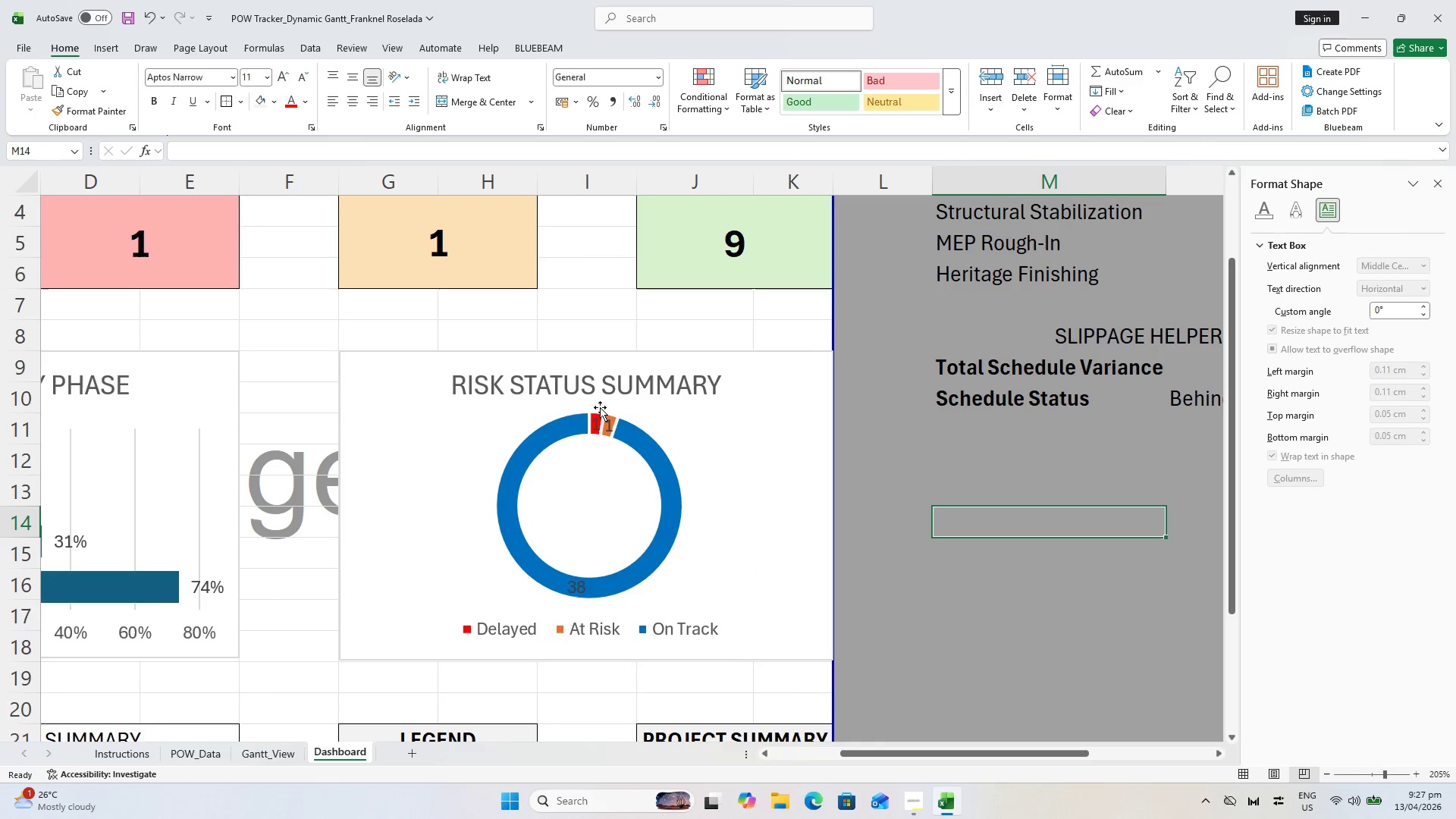 
left_click([598, 414])
 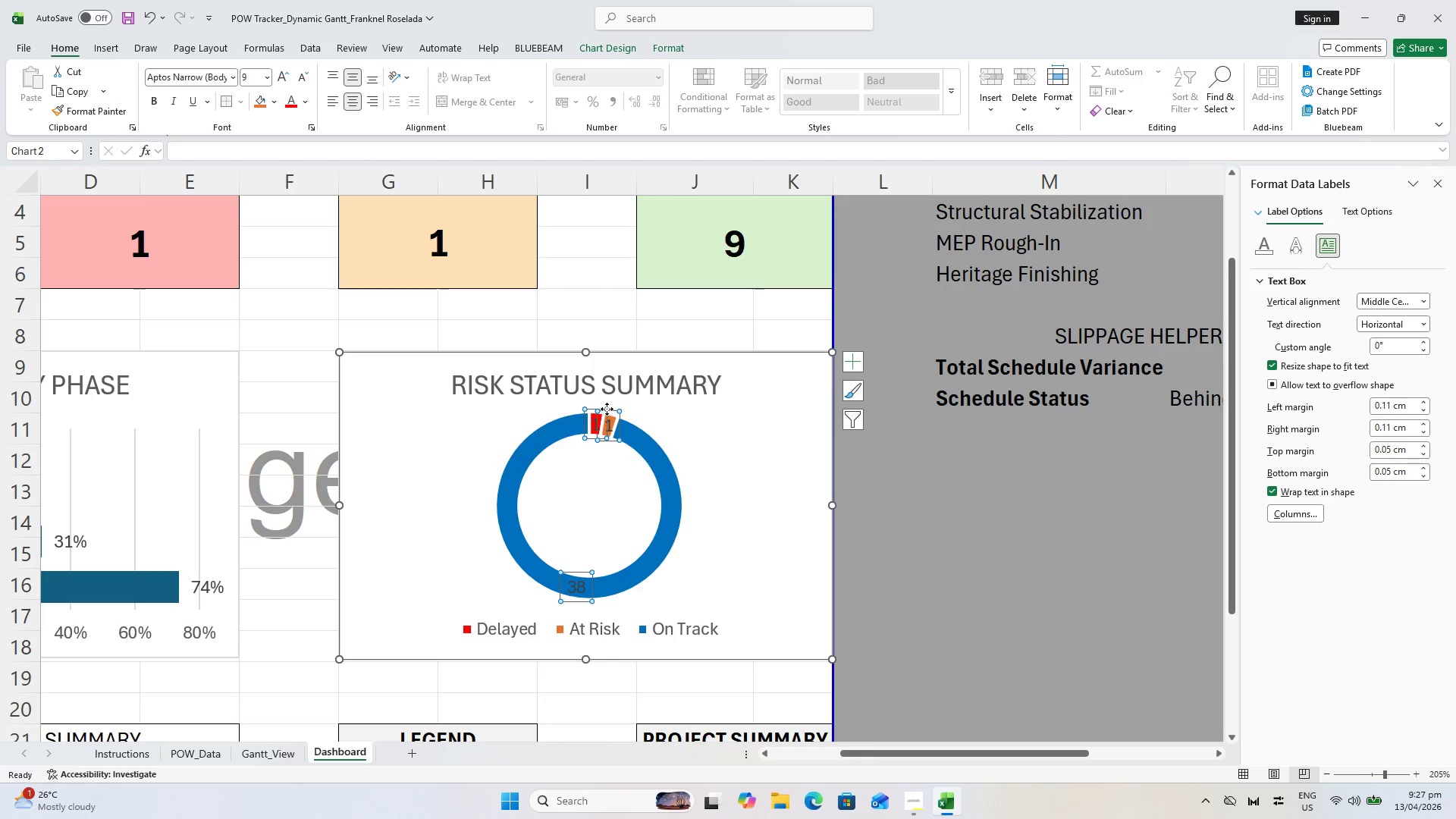 
left_click_drag(start_coordinate=[607, 408], to_coordinate=[610, 403])
 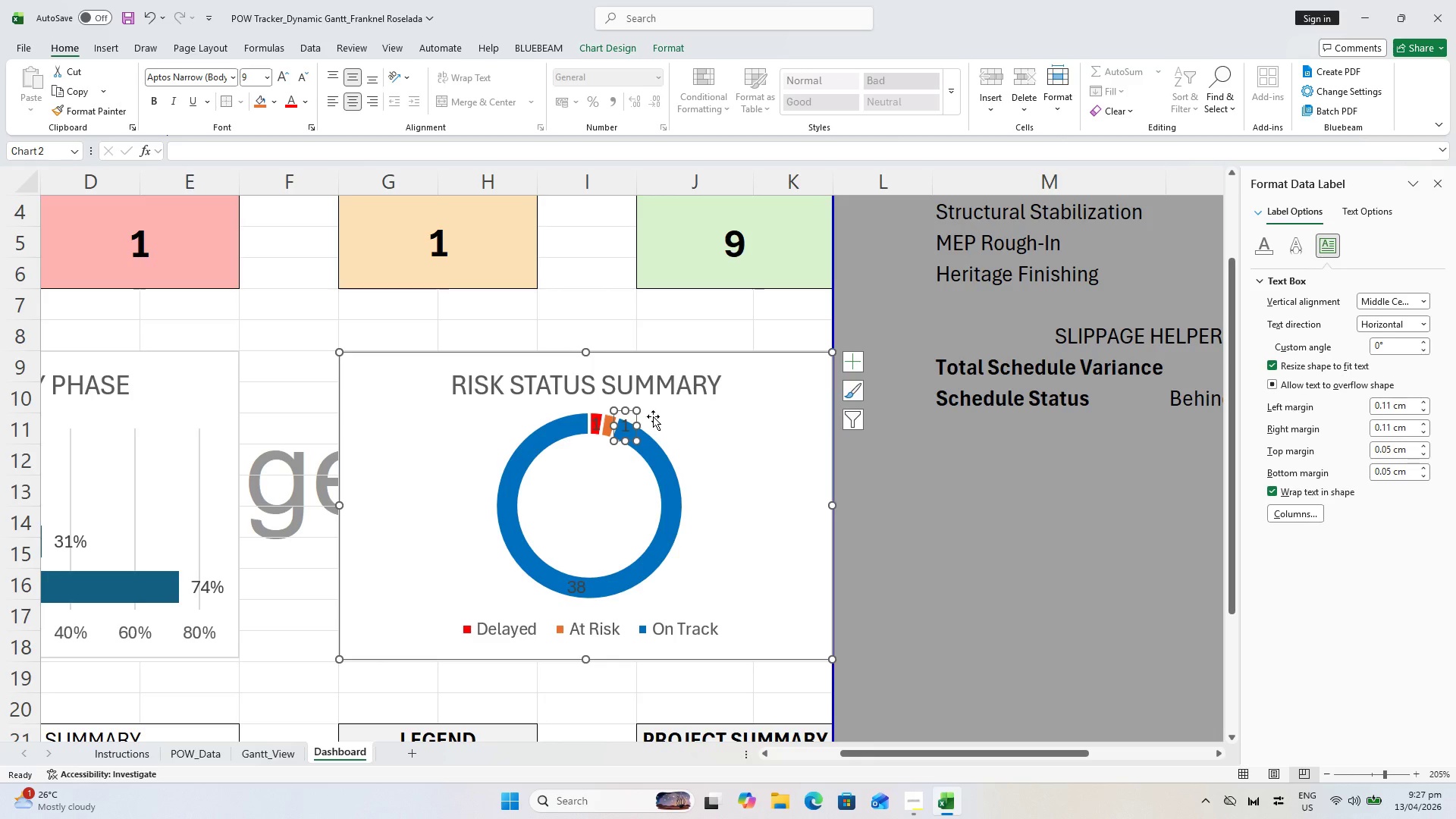 
key(Control+ControlLeft)
 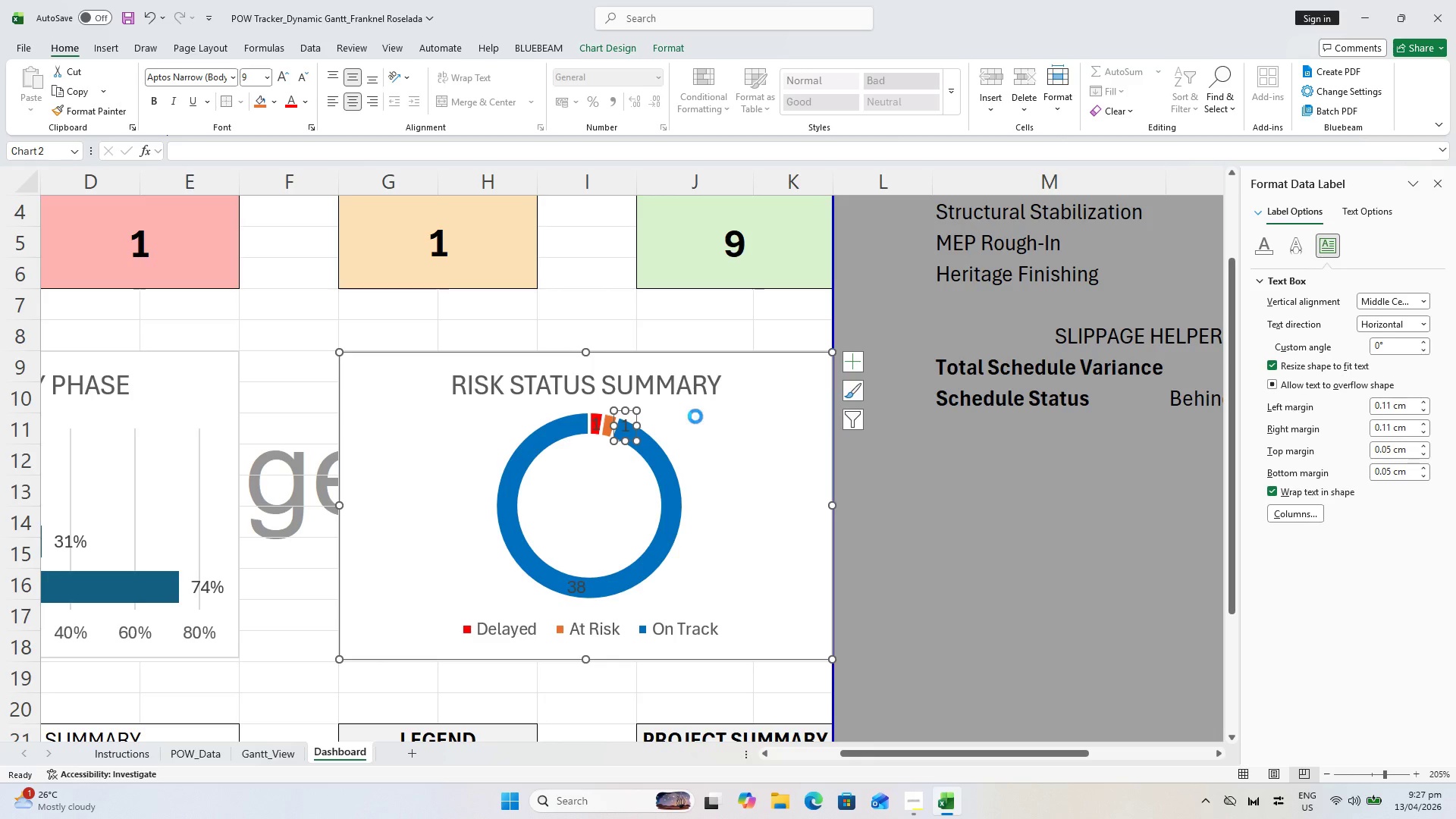 
key(Control+Z)
 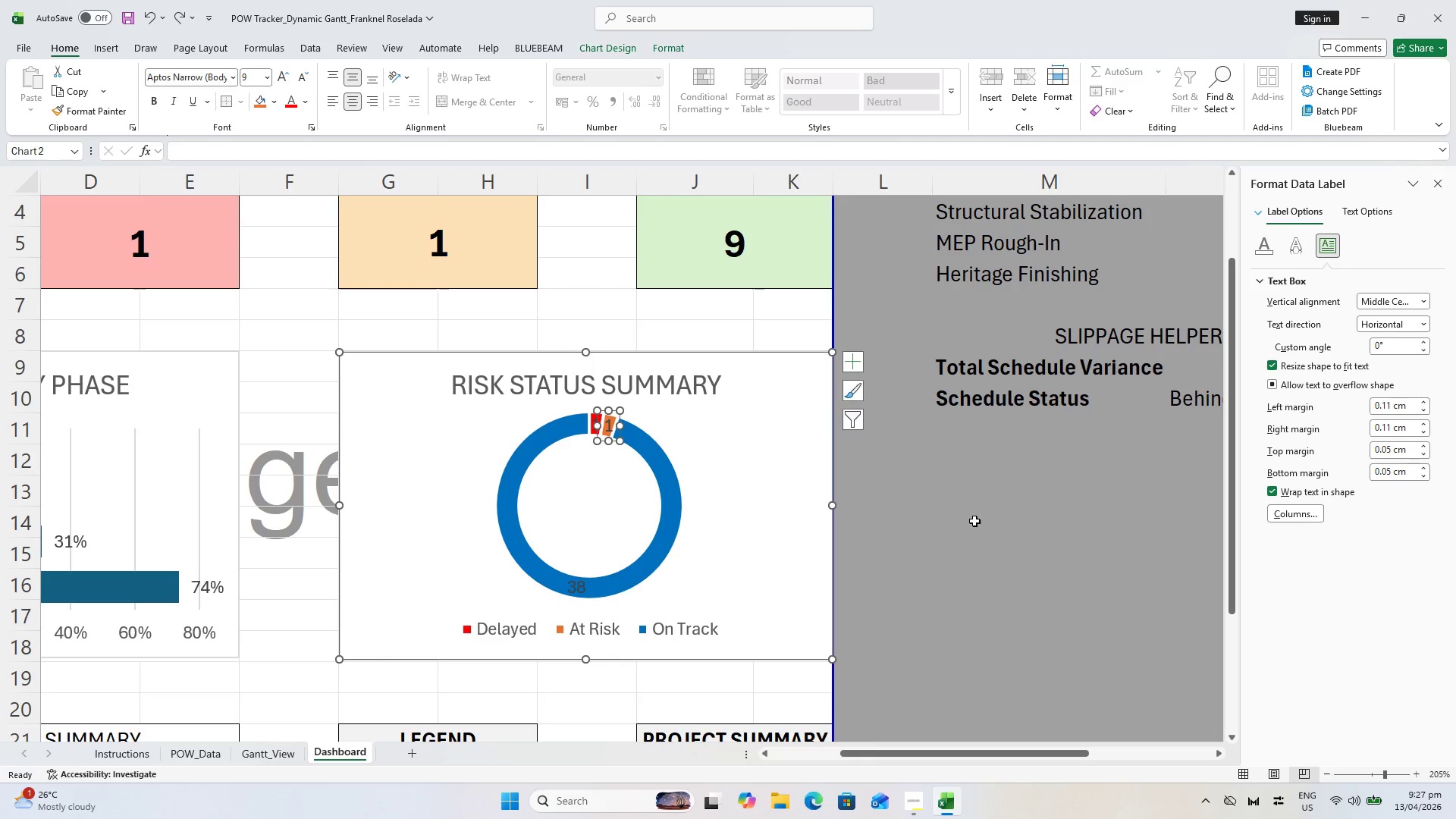 
left_click([974, 521])
 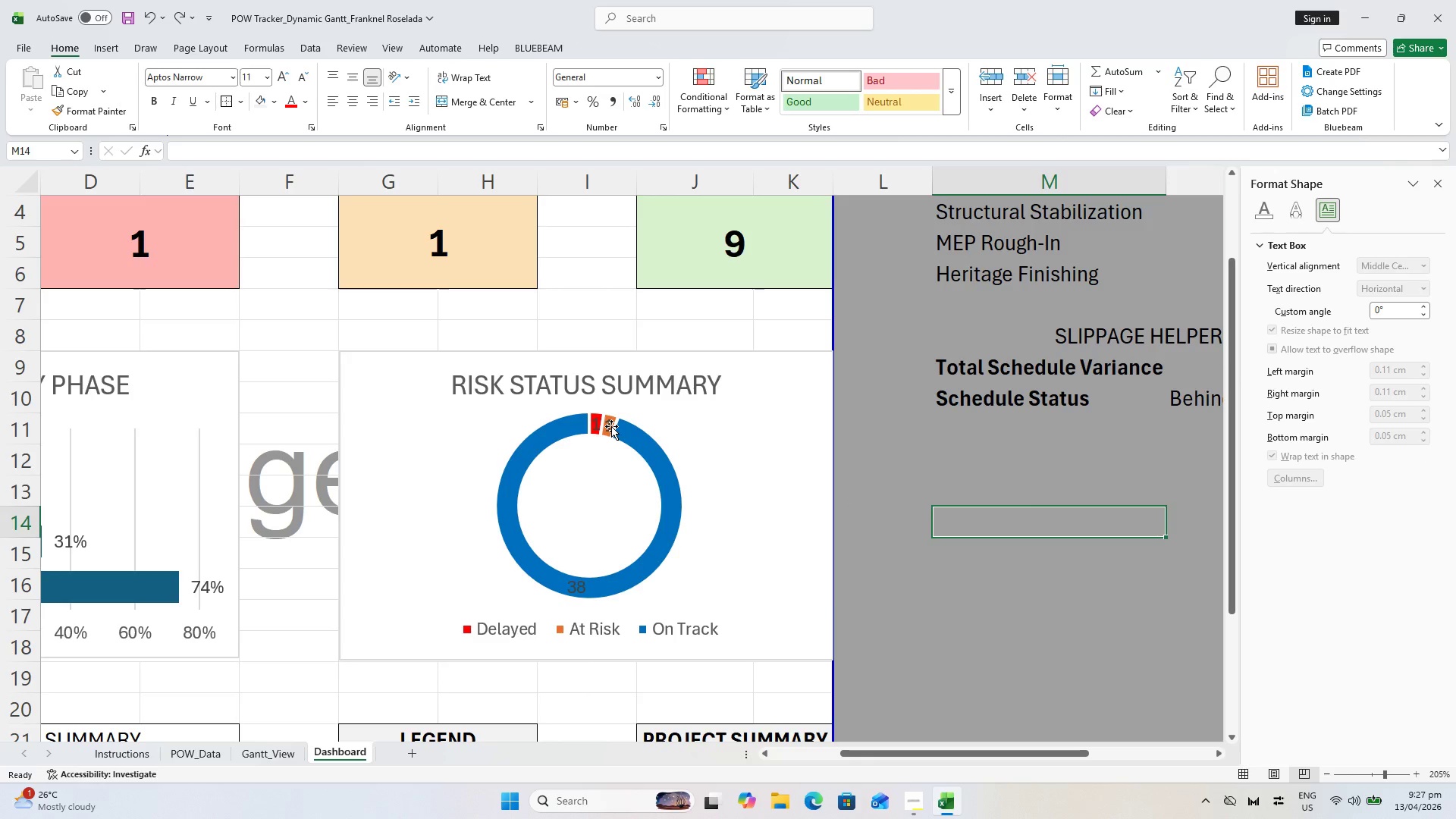 
key(Control+ControlLeft)
 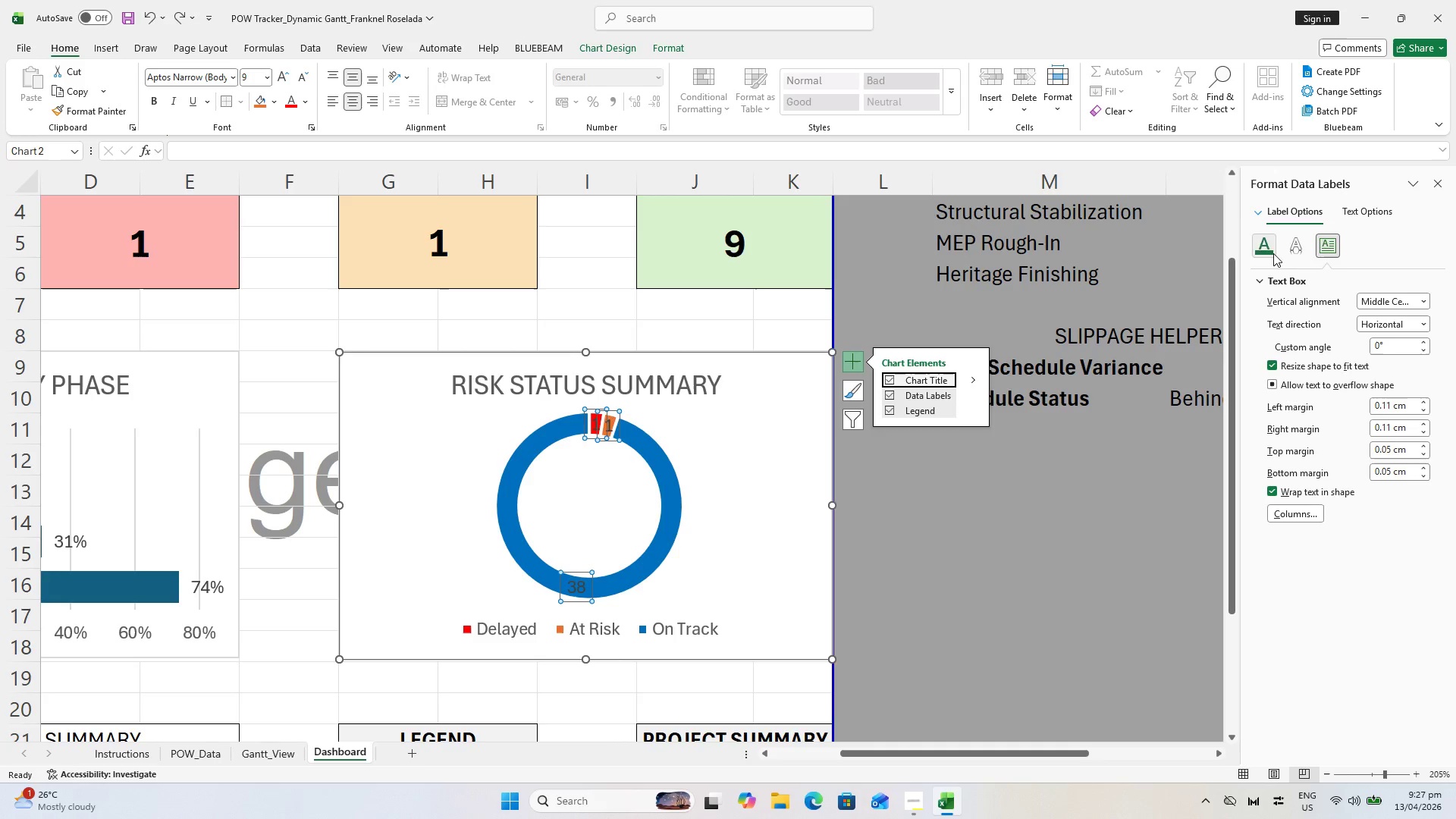 
left_click([1264, 241])
 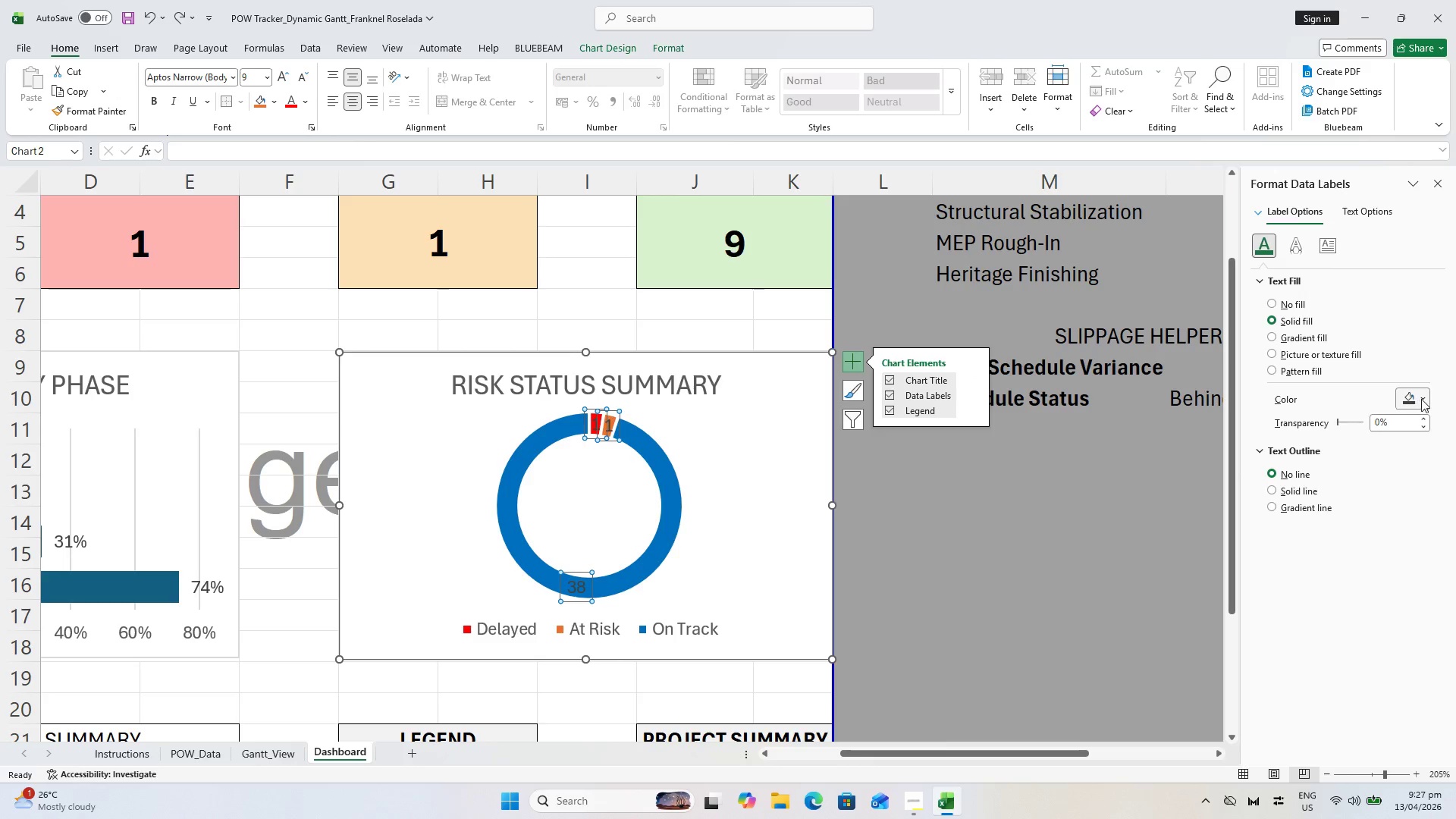 
left_click([1422, 399])
 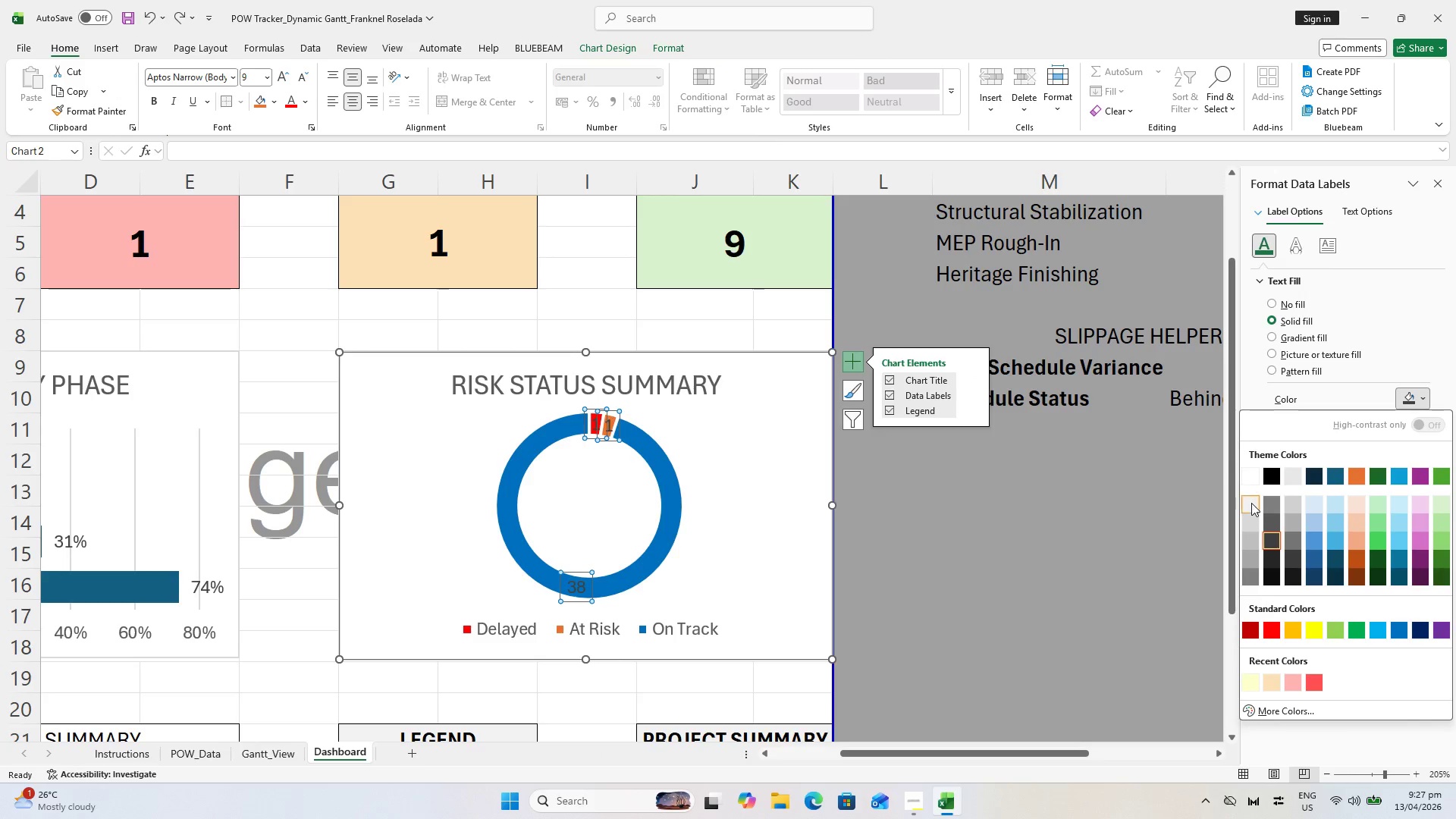 
left_click([1254, 480])
 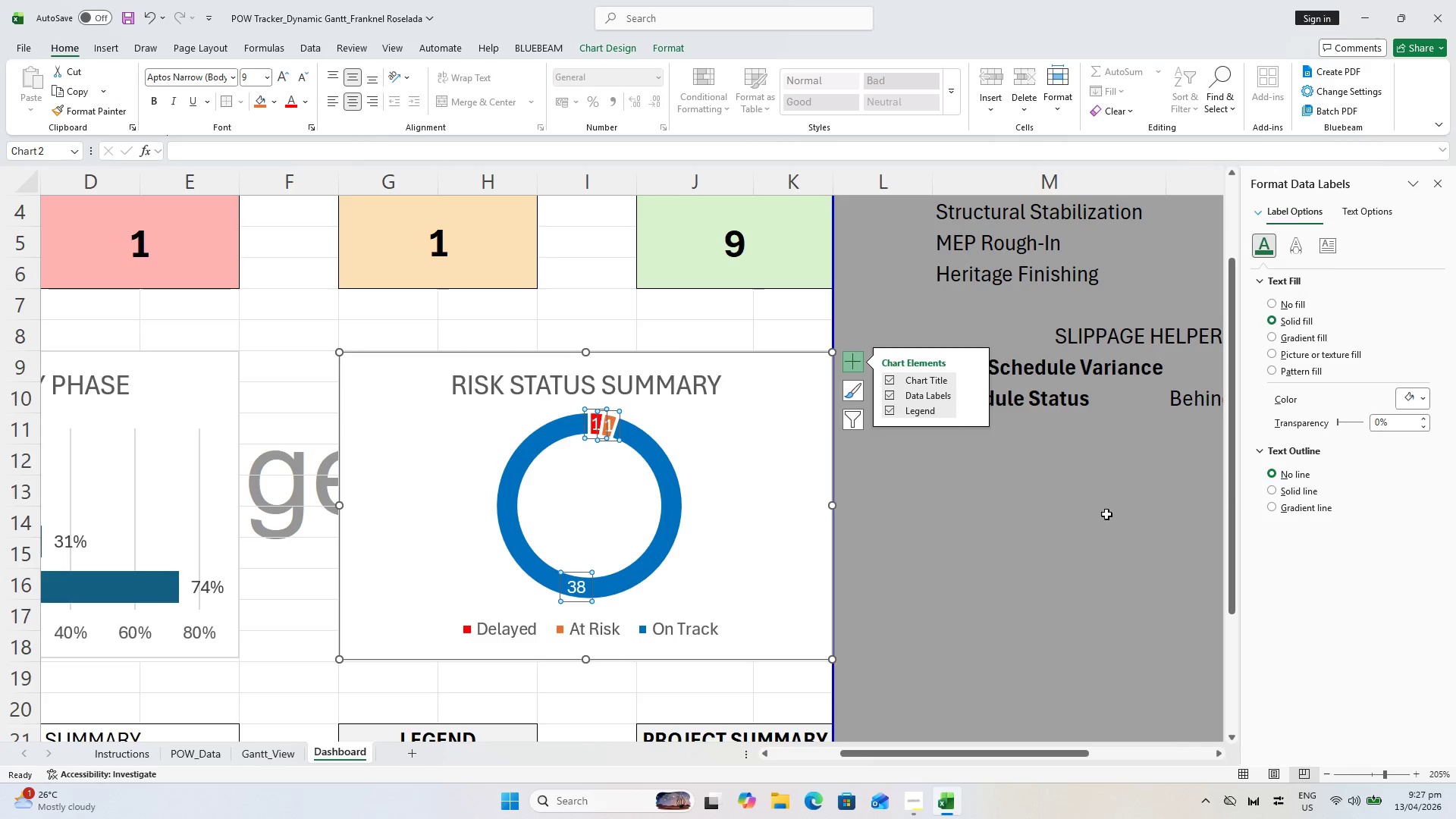 
left_click([1056, 527])
 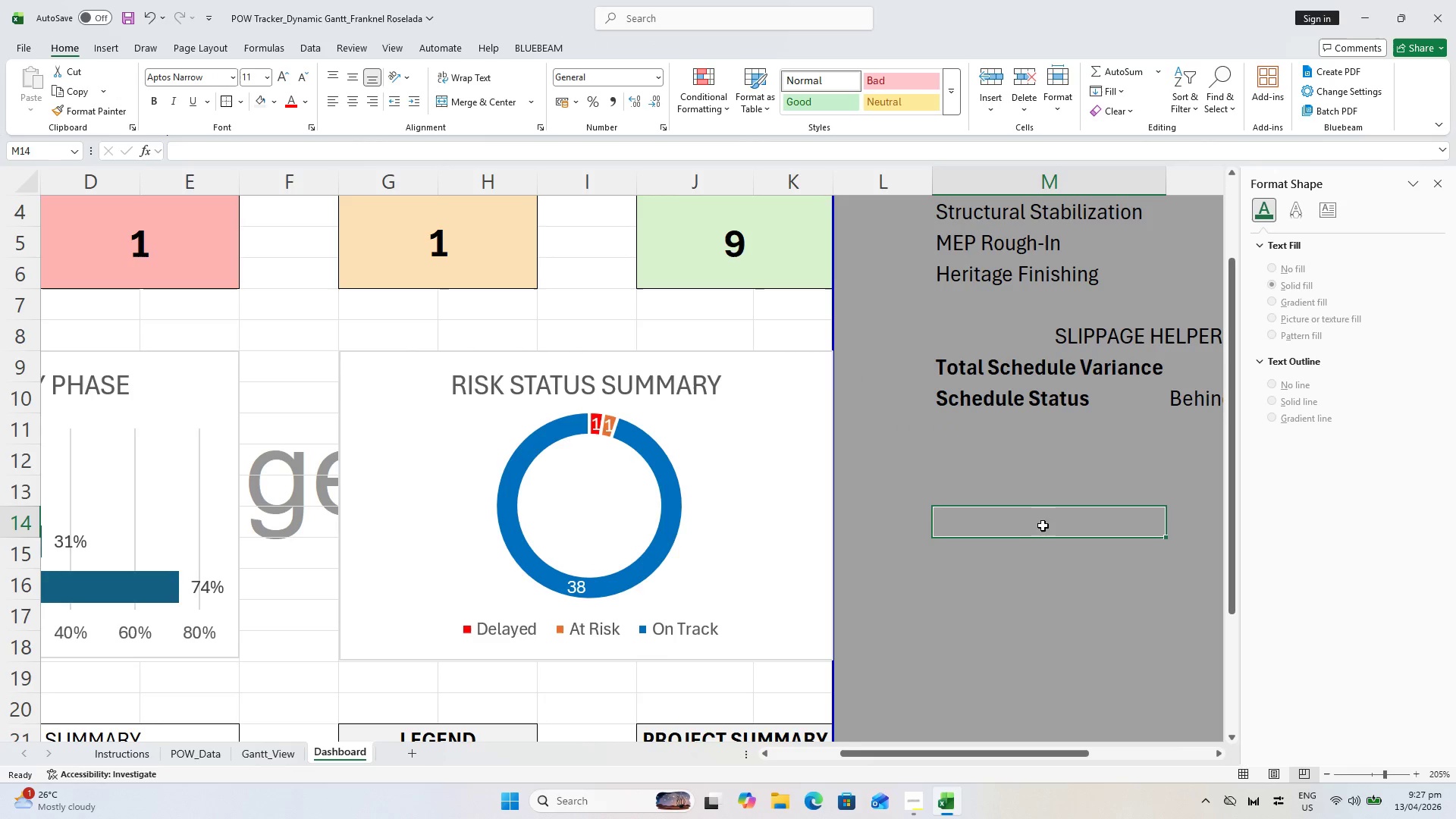 
key(Escape)
 